 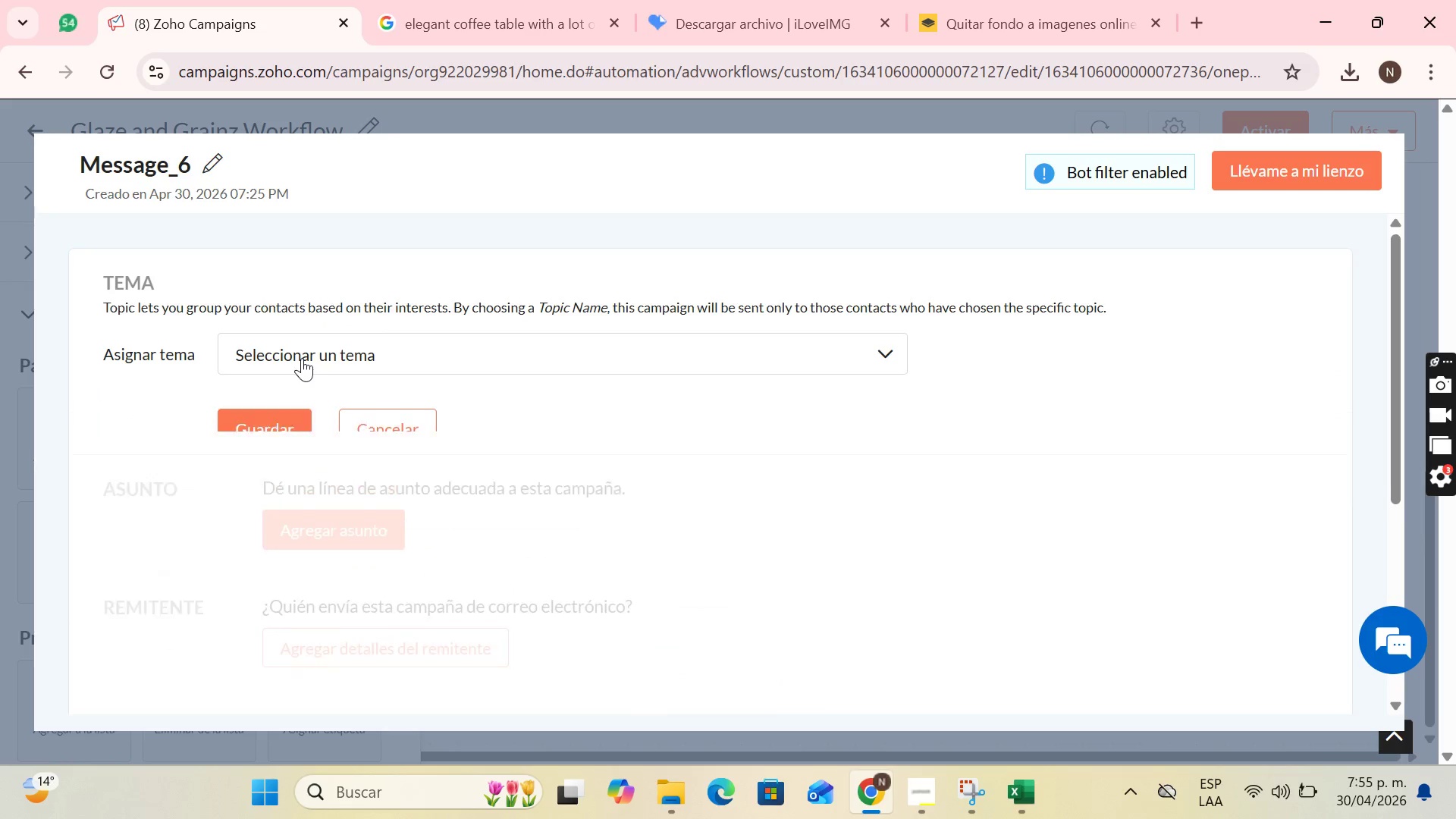 
left_click([378, 370])
 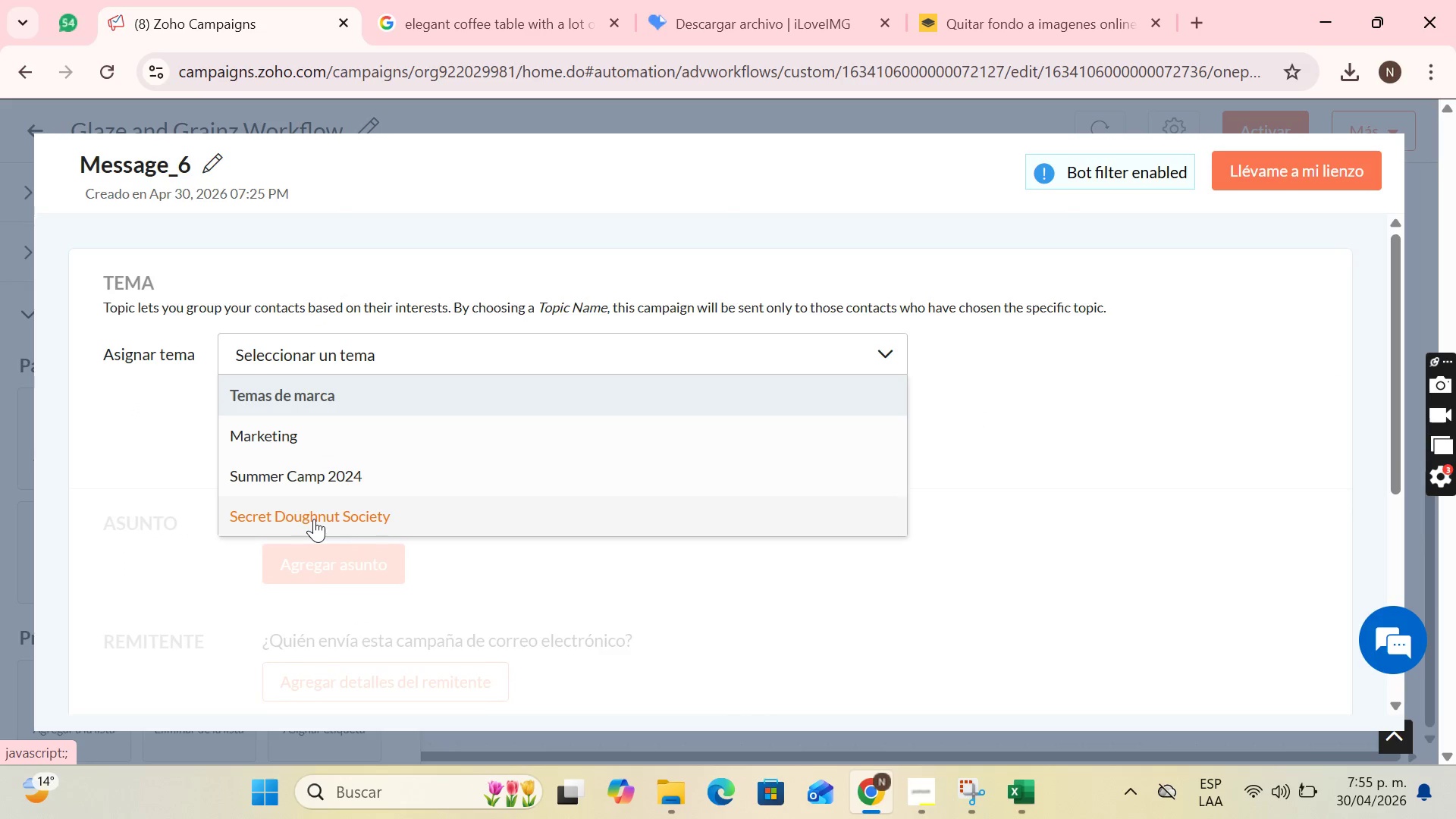 
left_click([314, 519])
 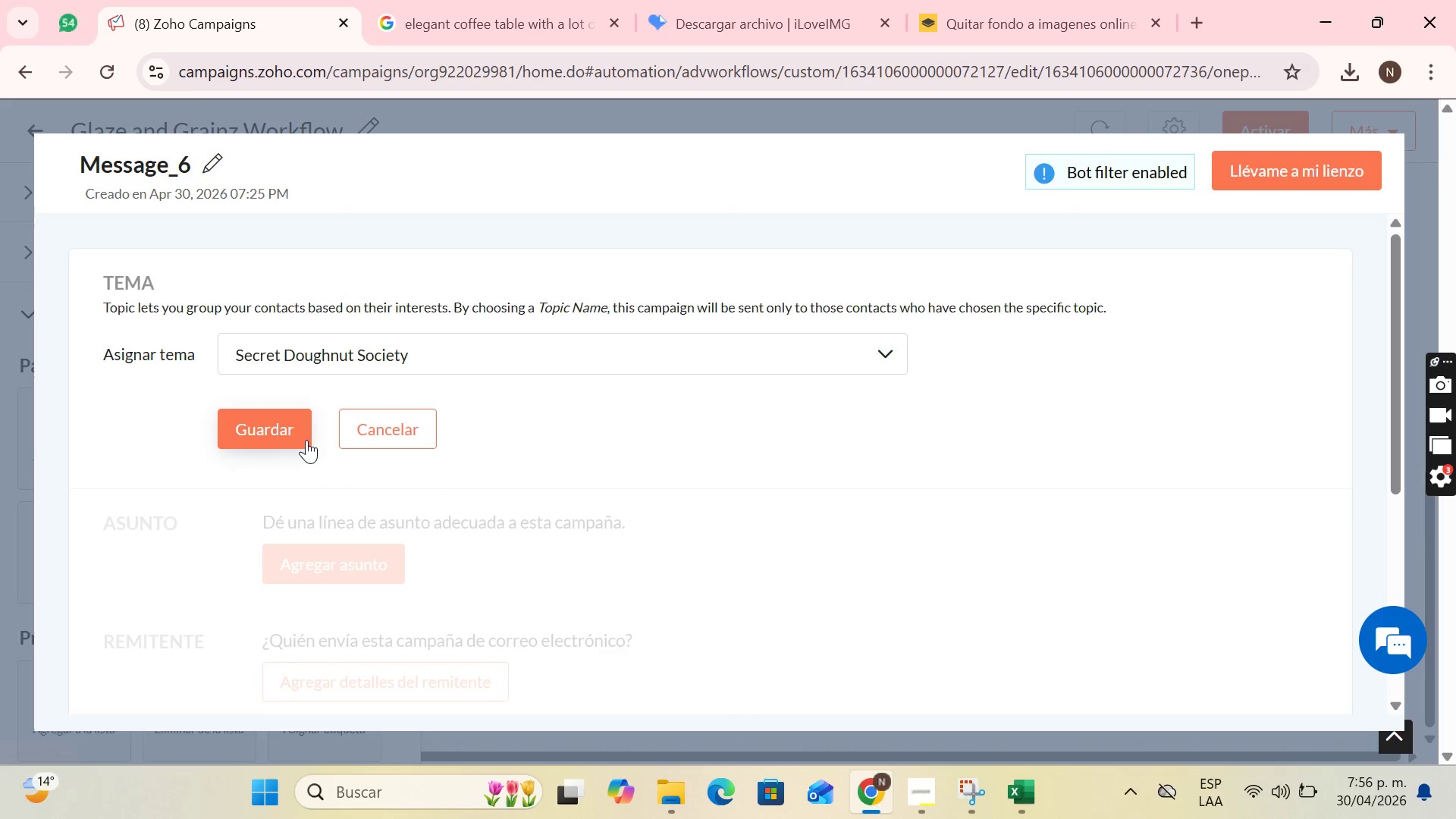 
left_click([303, 440])
 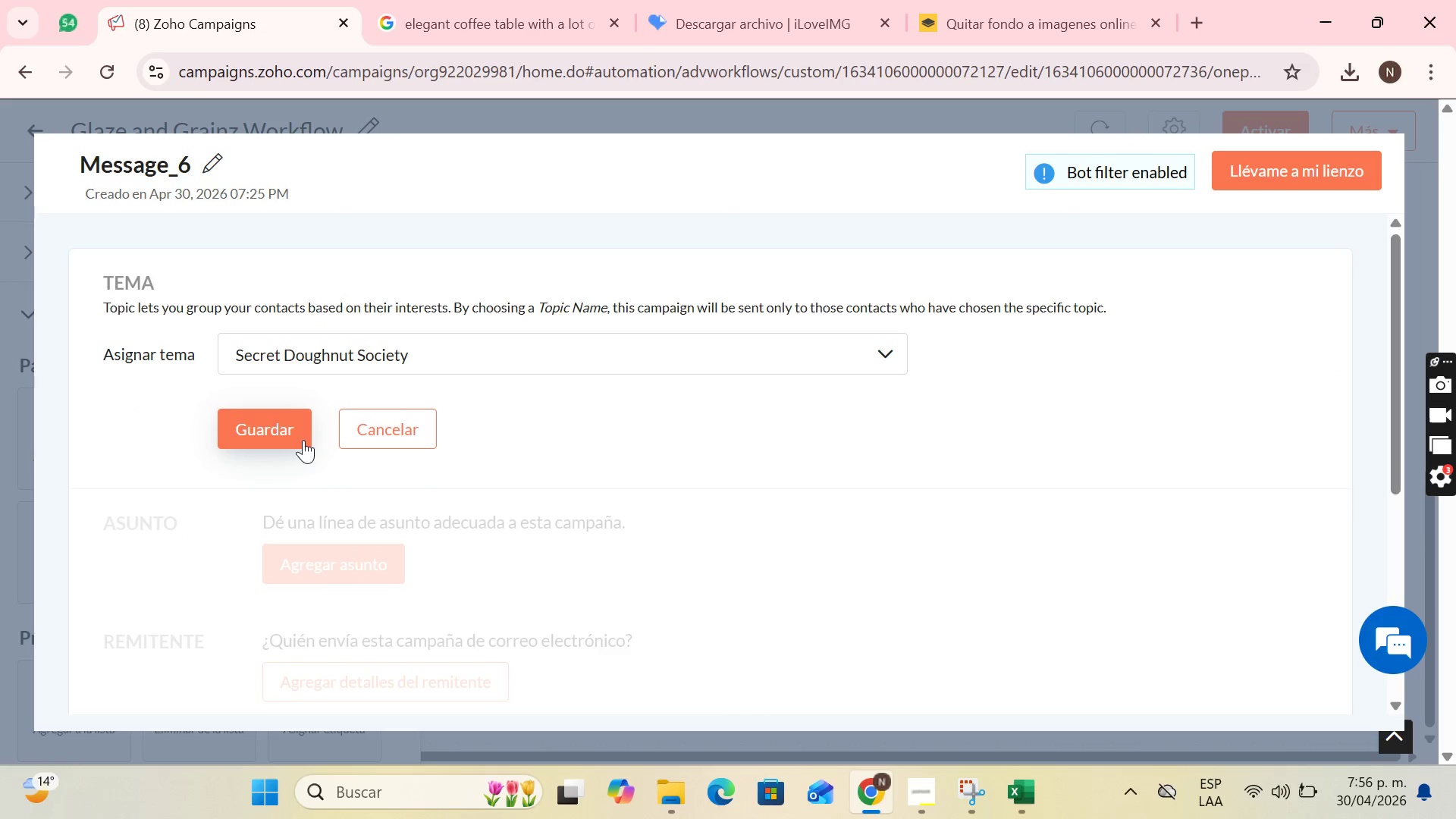 
mouse_move([326, 428])
 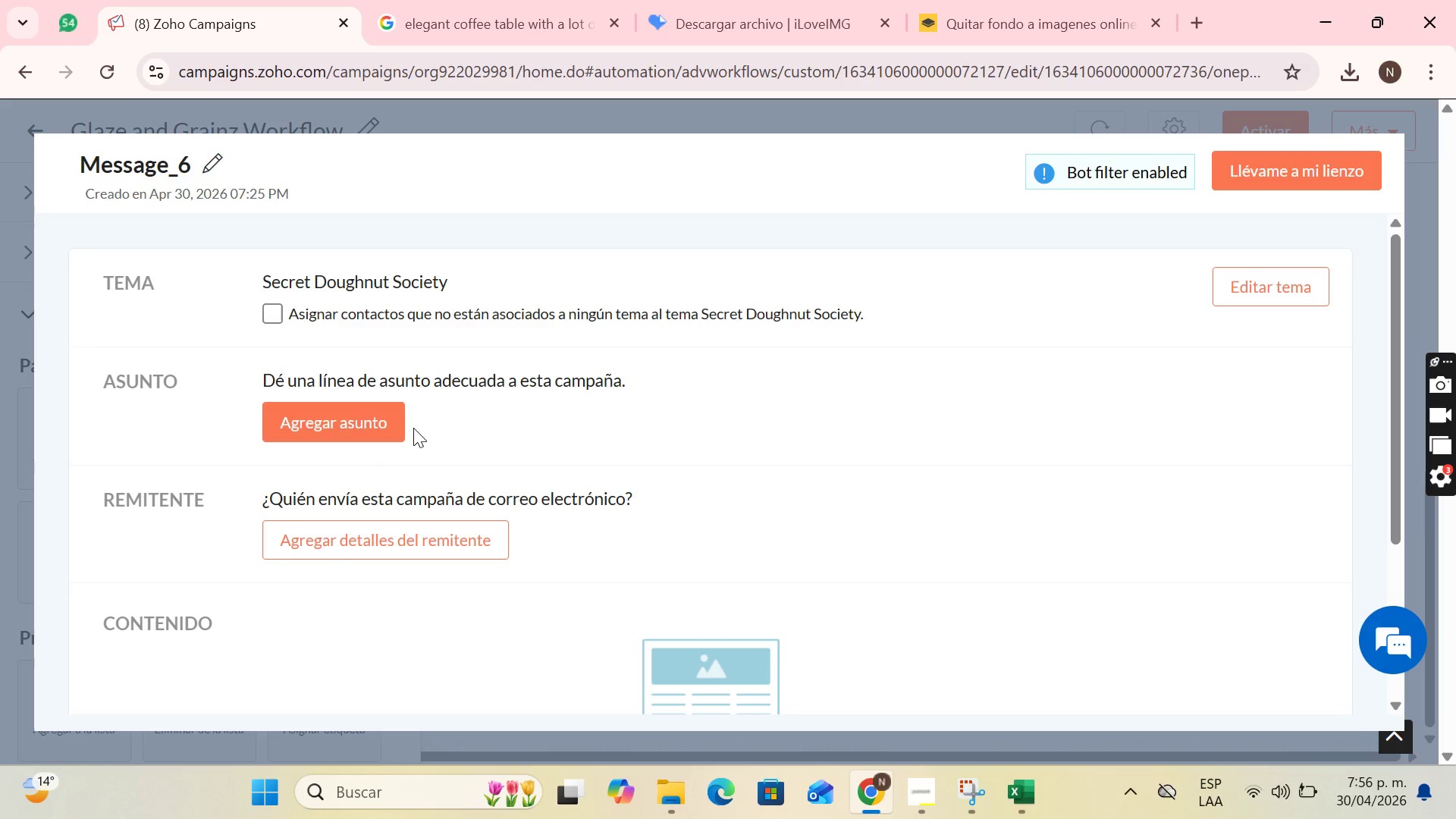 
wait(11.19)
 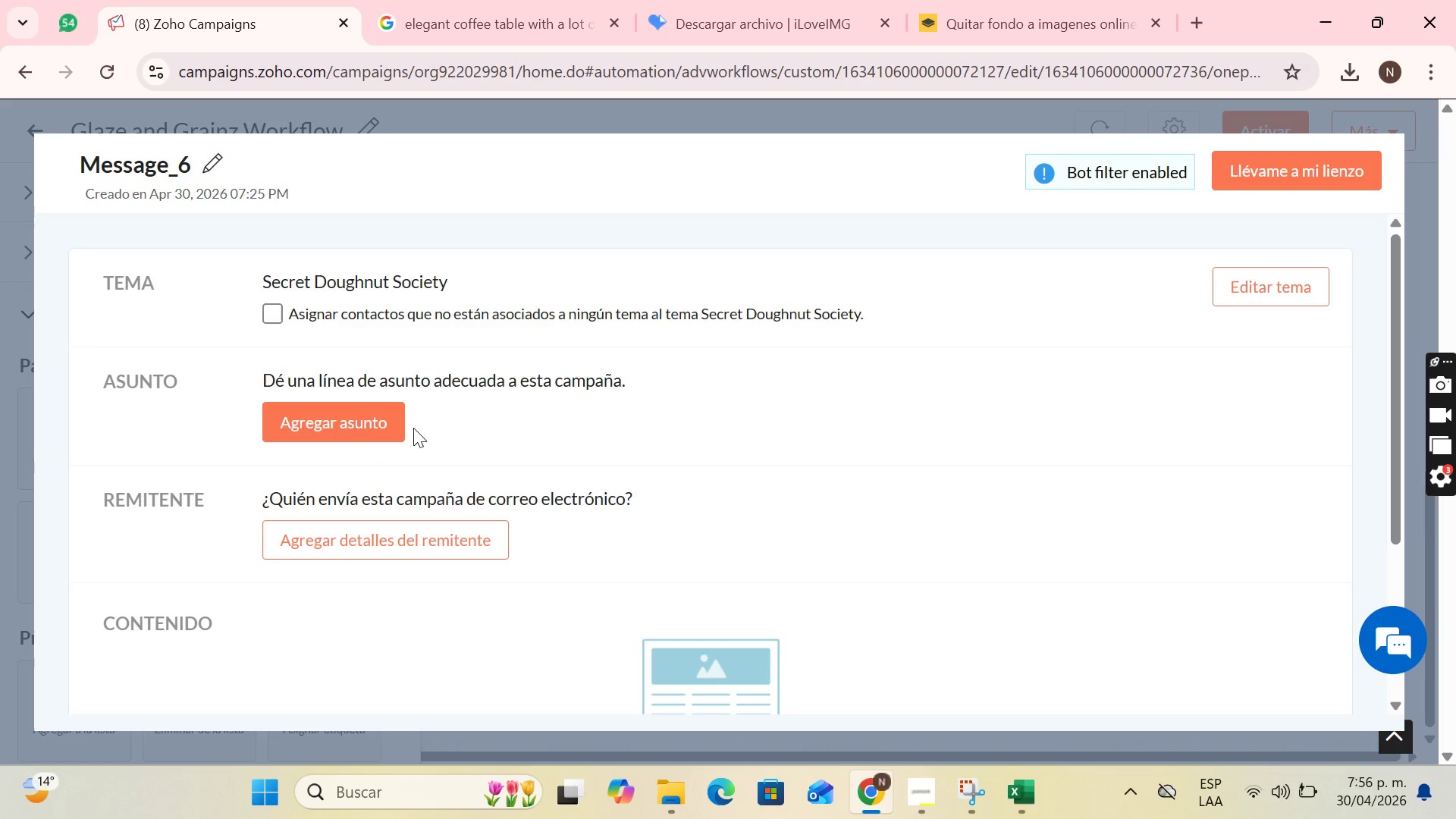 
left_click([290, 426])
 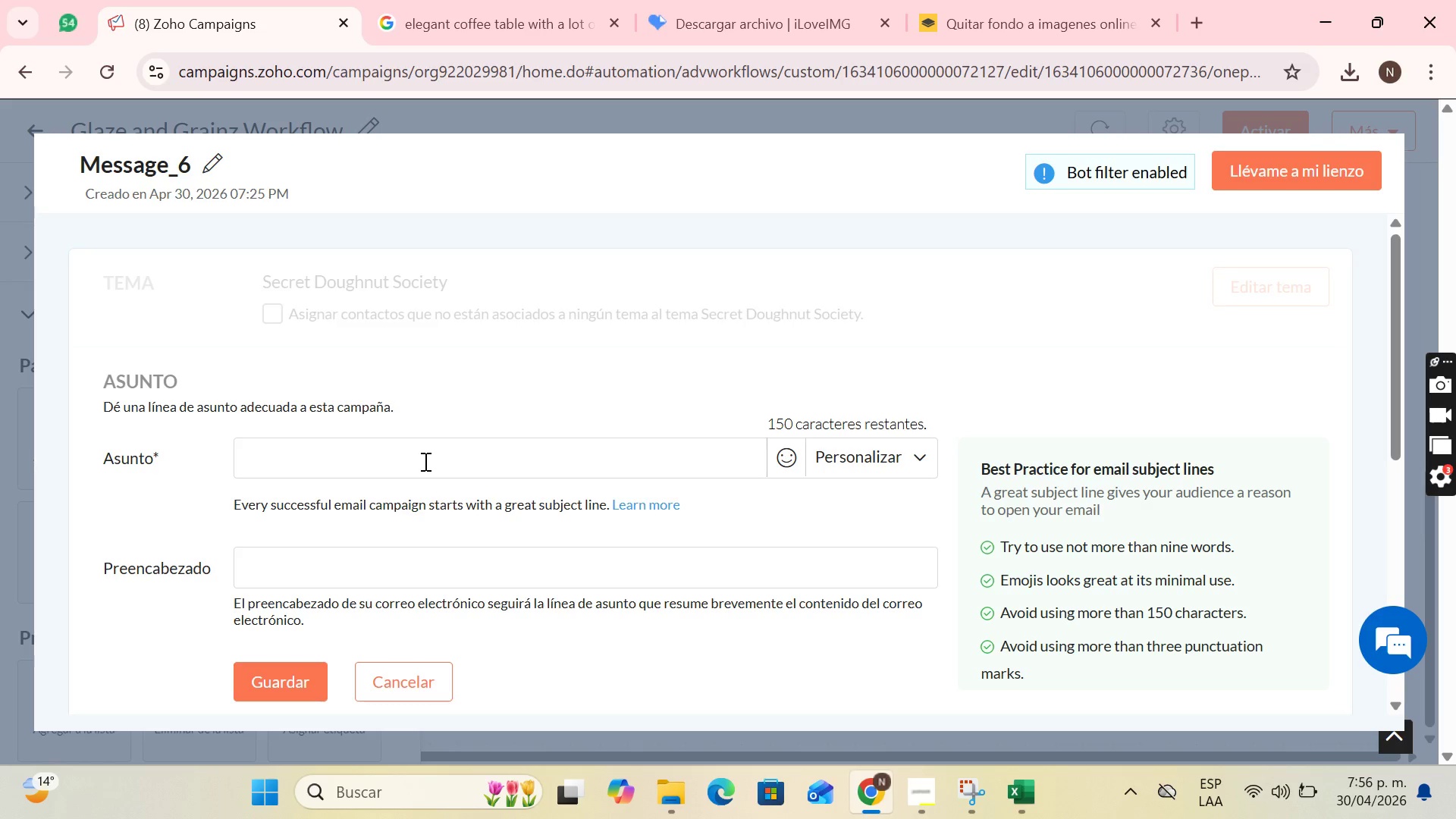 
scroll: coordinate [427, 443], scroll_direction: up, amount: 1.0
 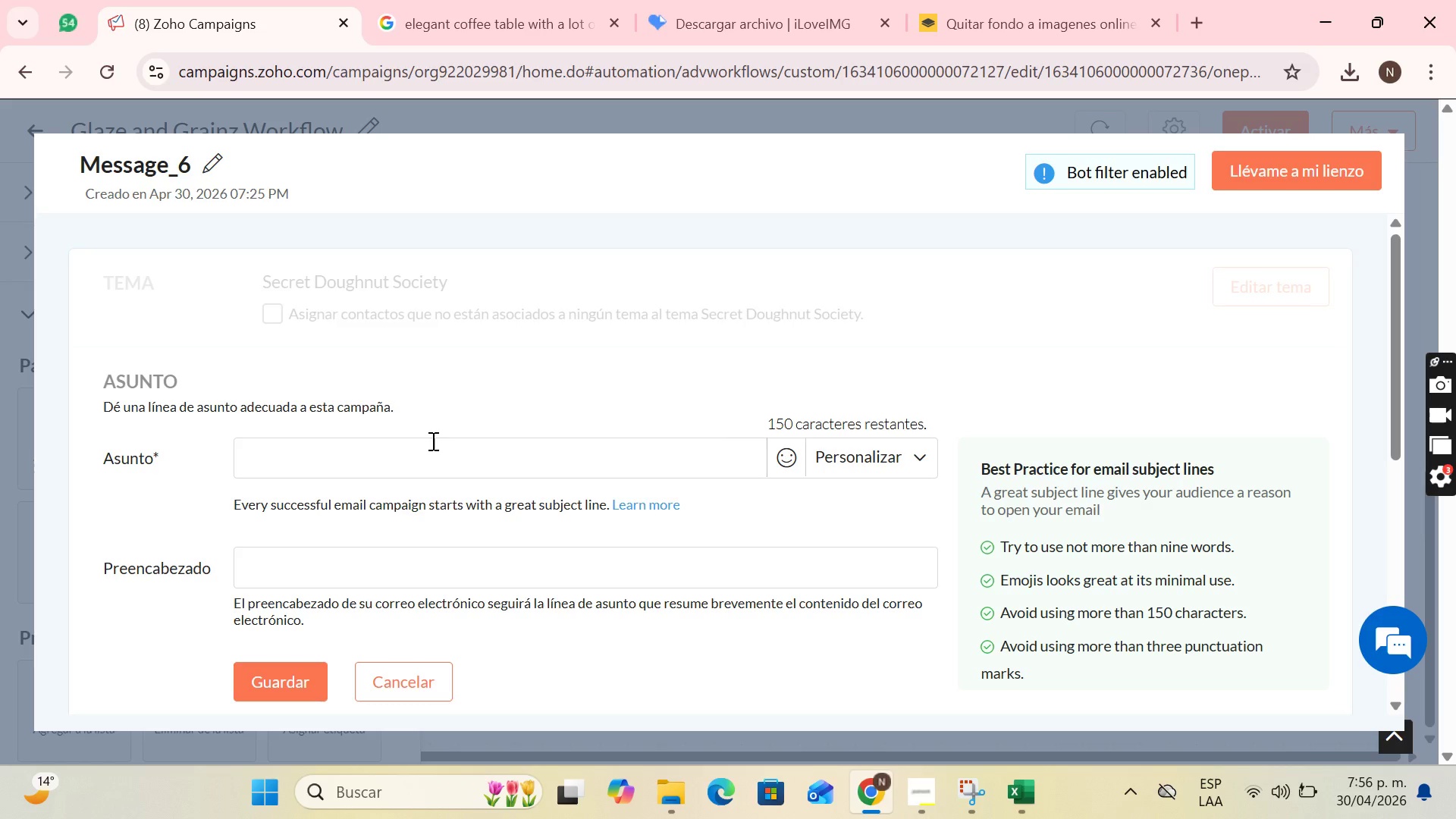 
wait(14.0)
 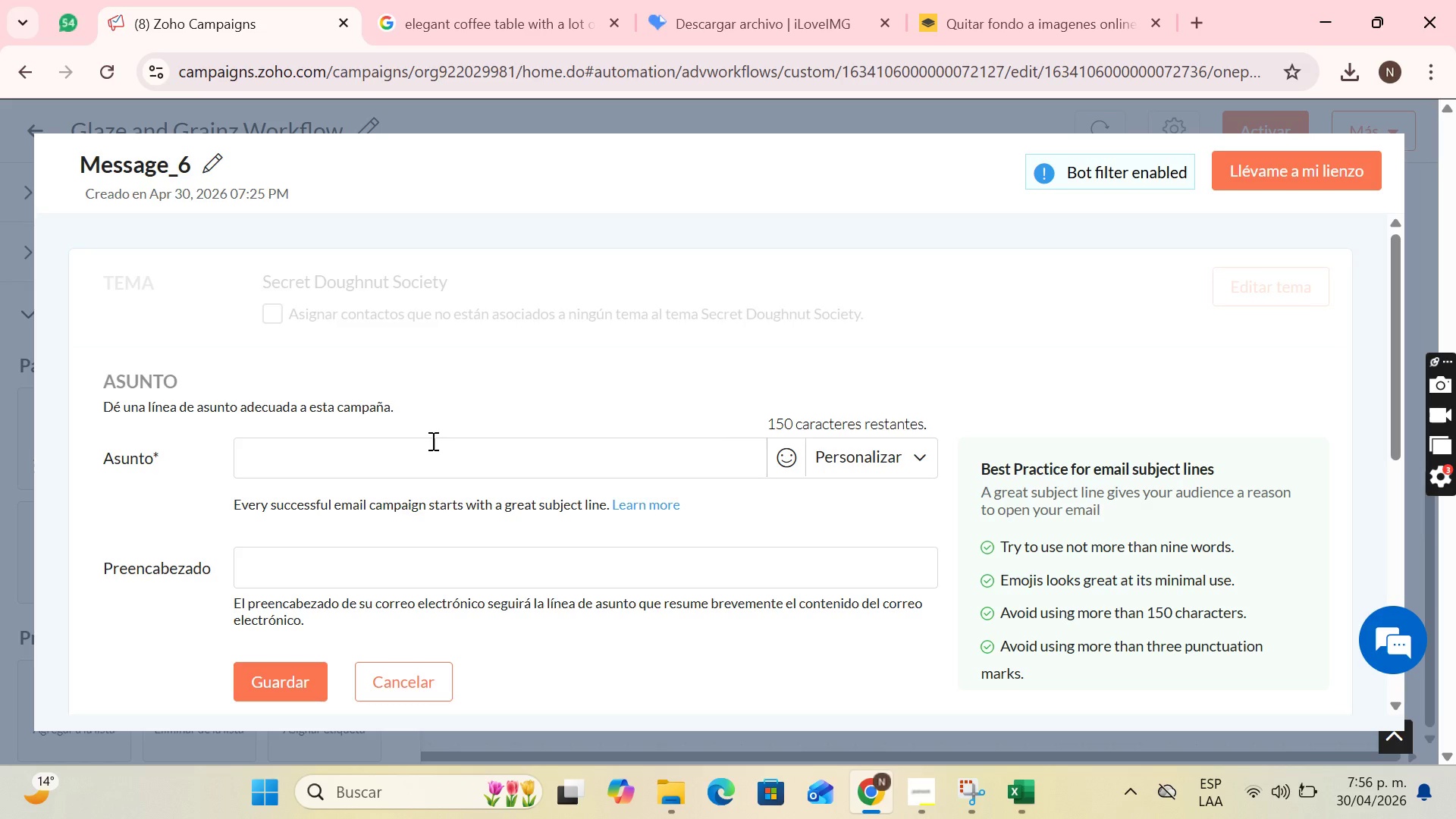 
left_click([513, 457])
 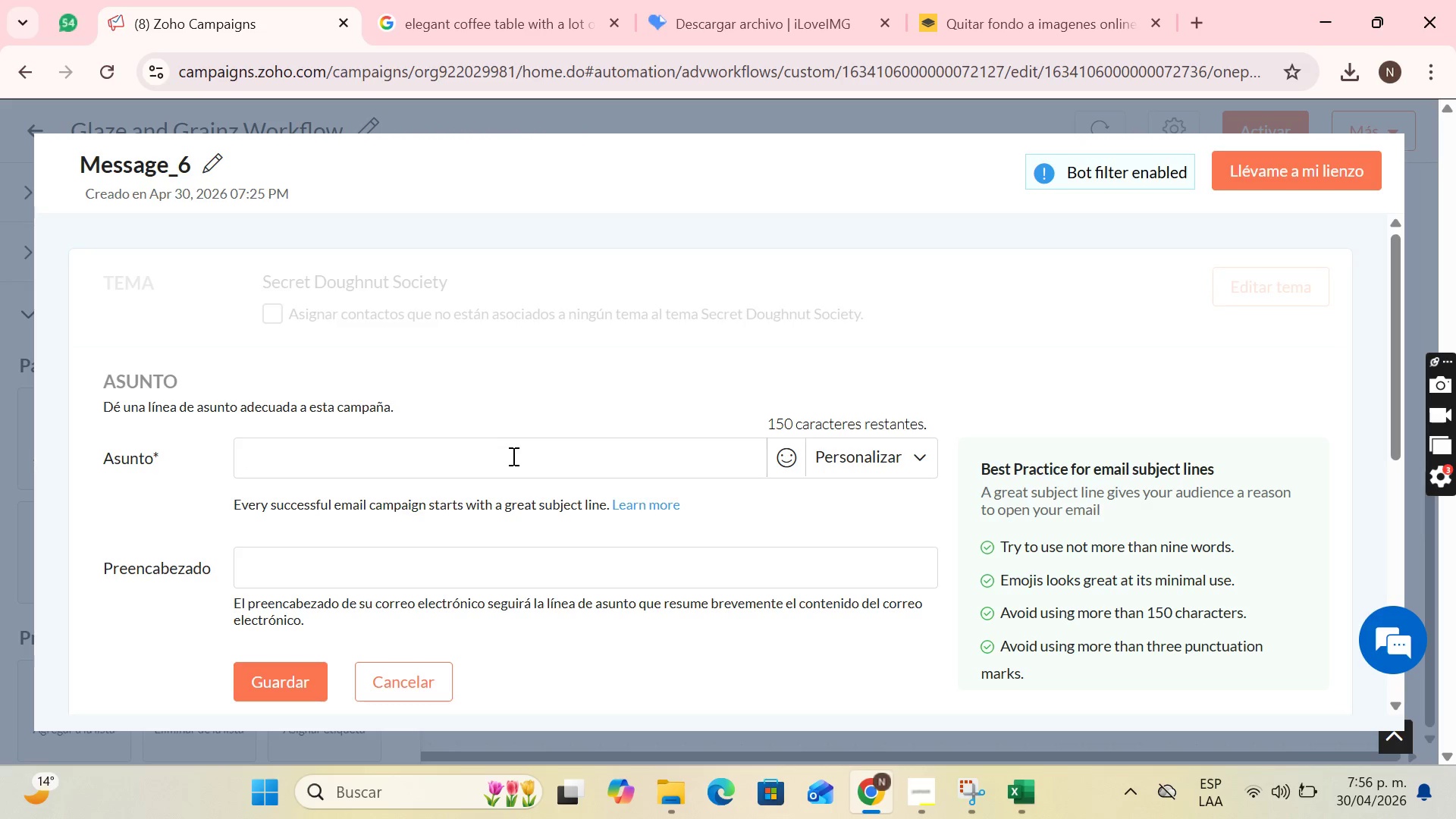 
type(H)
key(Backspace)
type(Shhh)
key(Backspace)
type(...)
 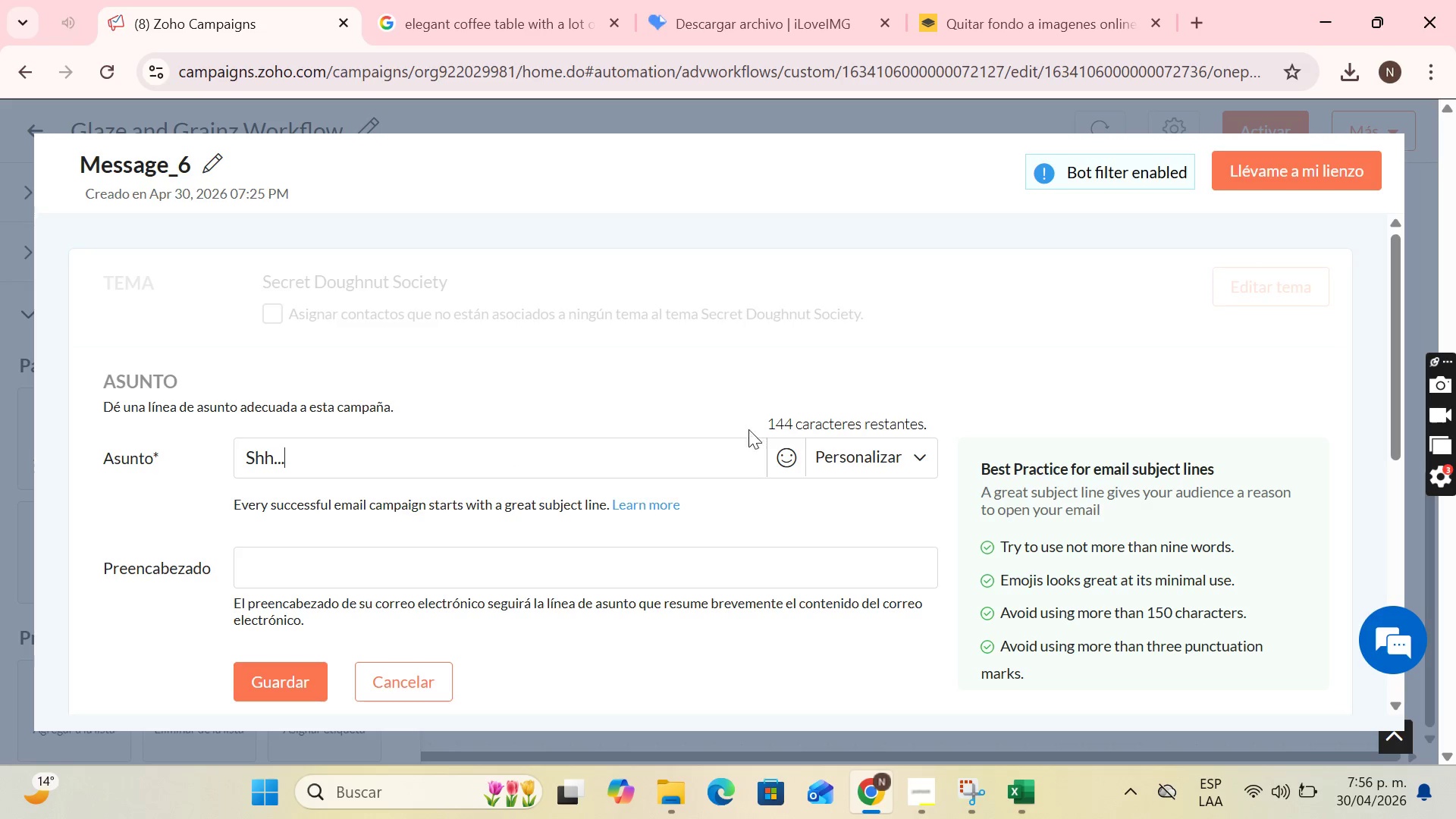 
left_click([796, 467])
 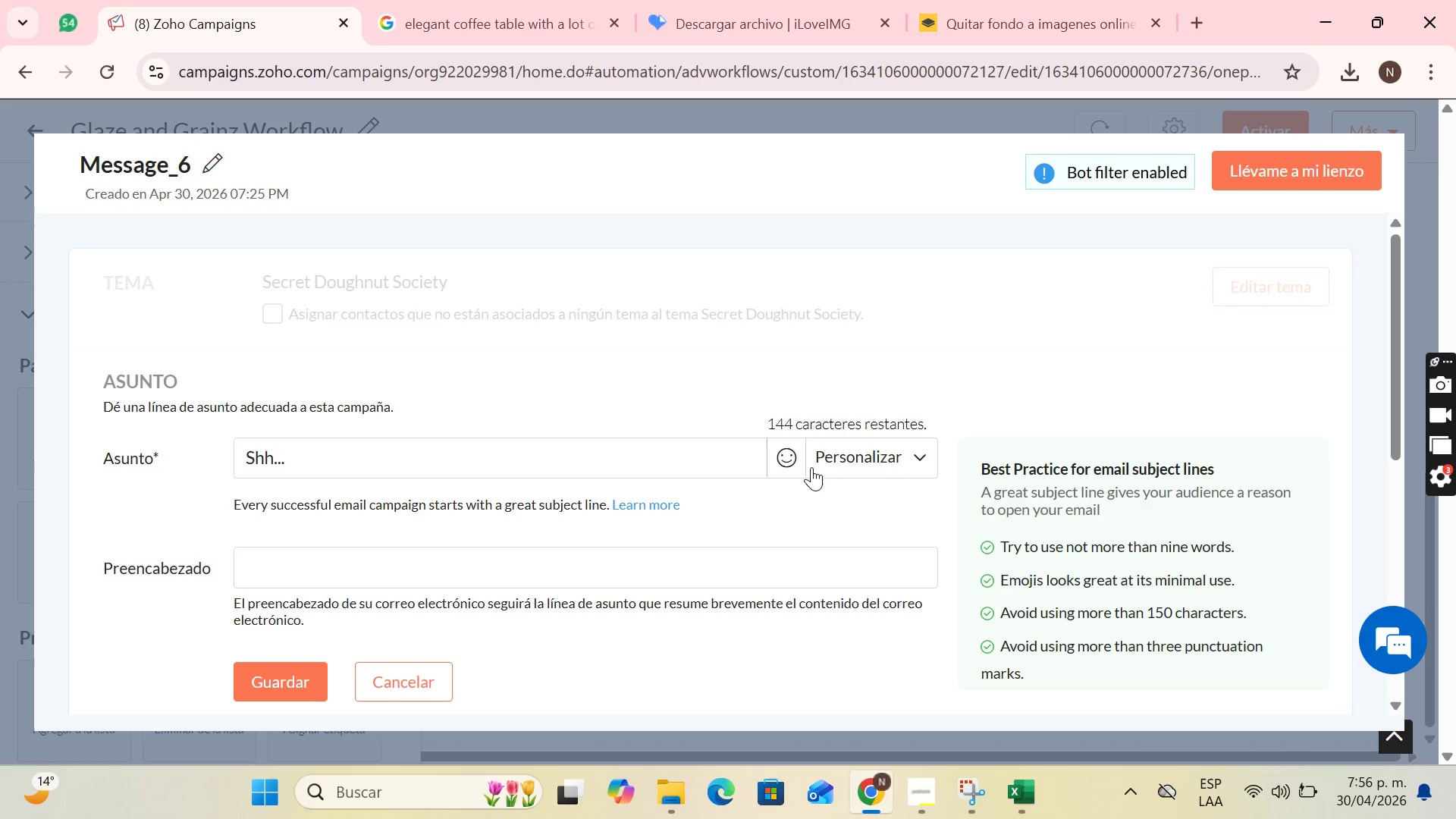 
left_click([798, 460])
 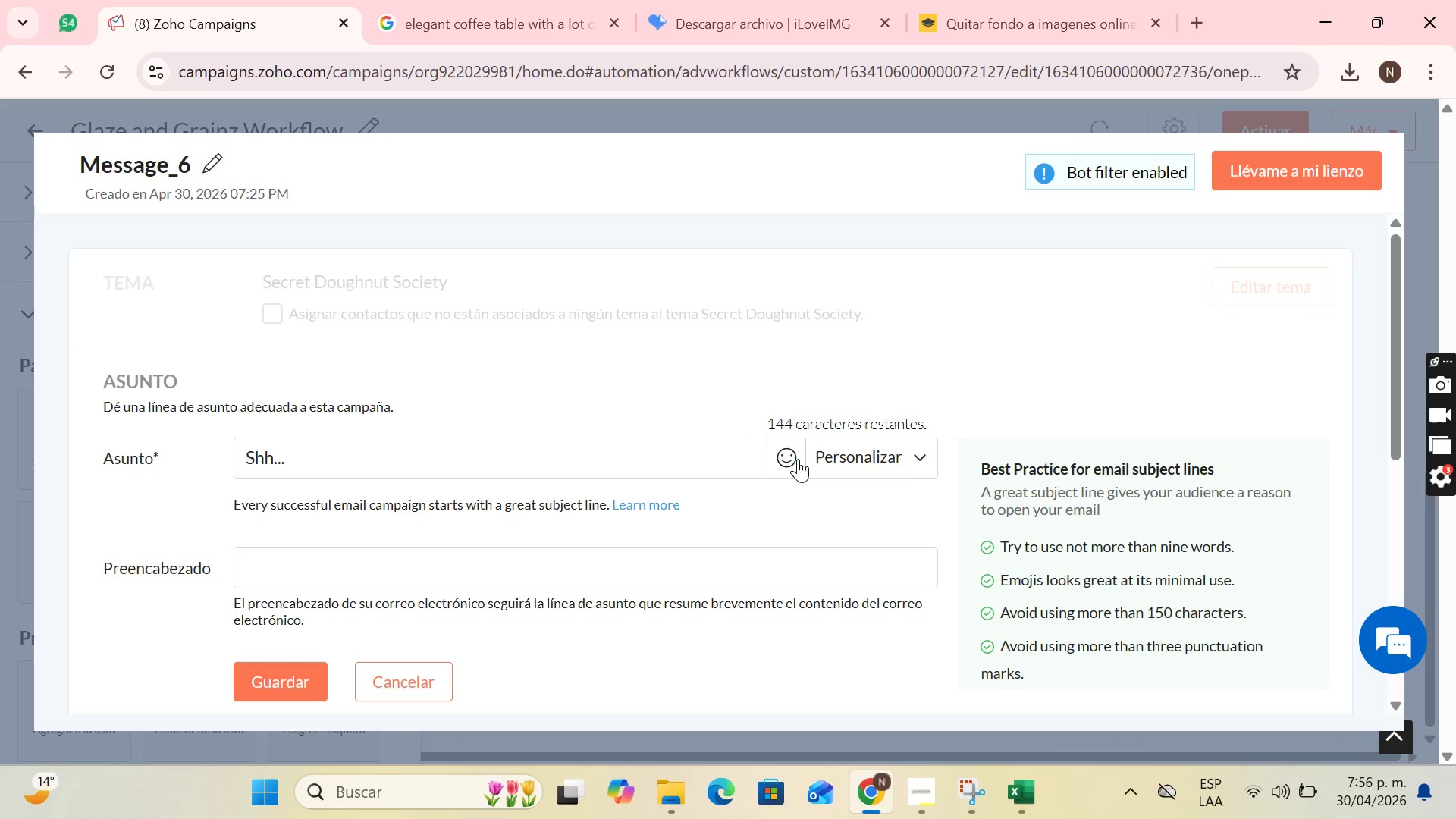 
left_click([798, 459])
 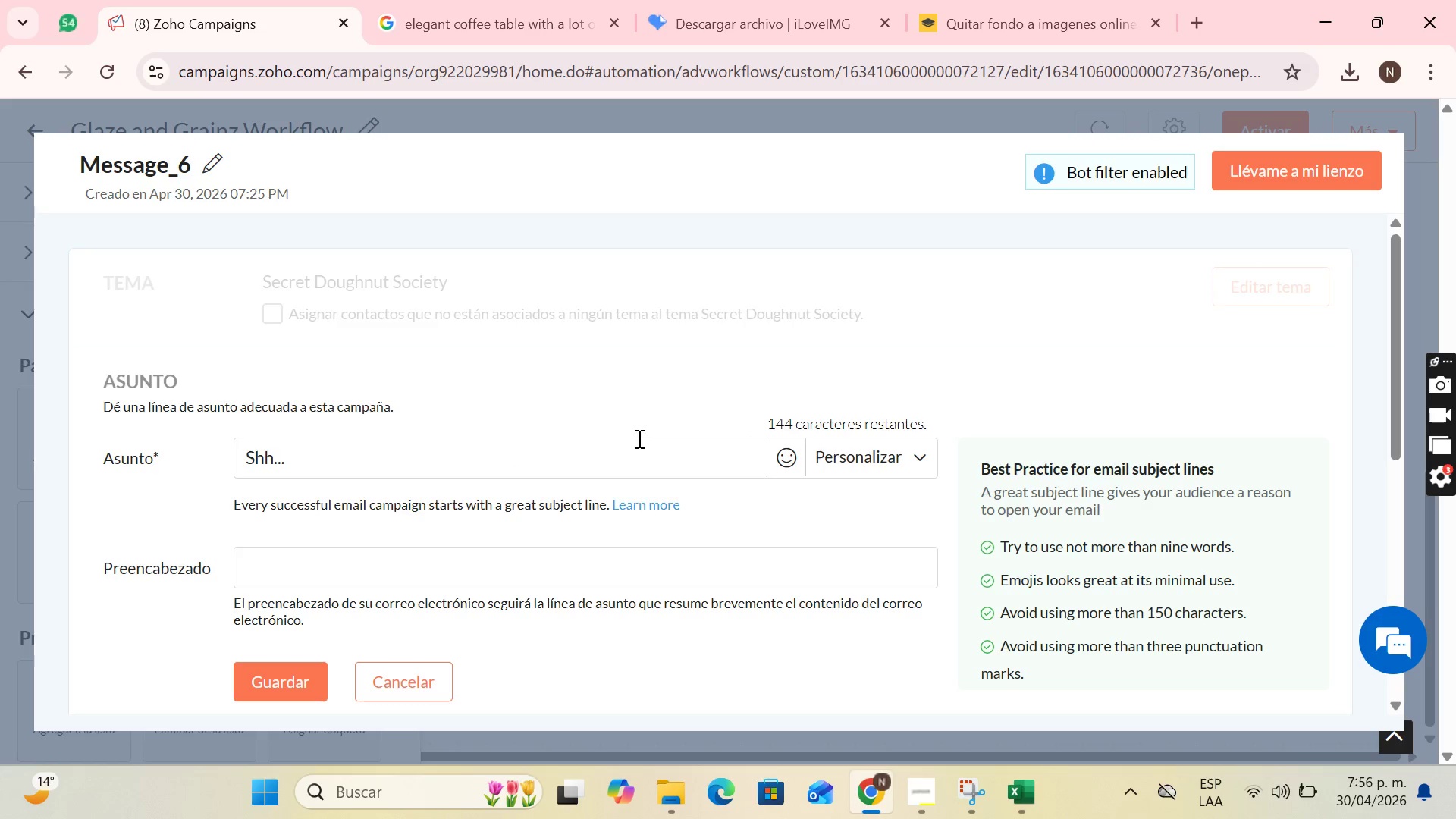 
left_click([638, 438])
 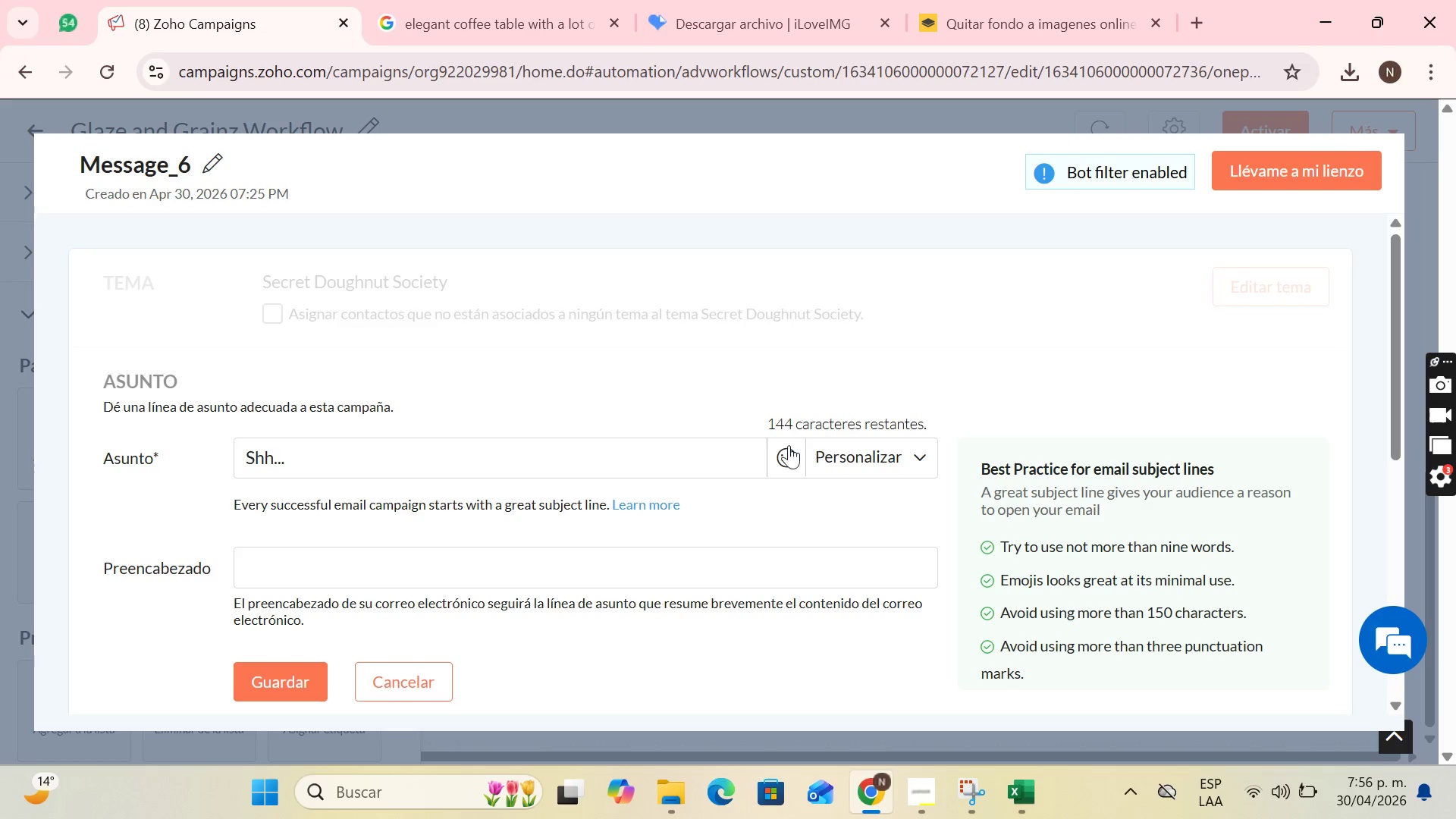 
mouse_move([755, 459])
 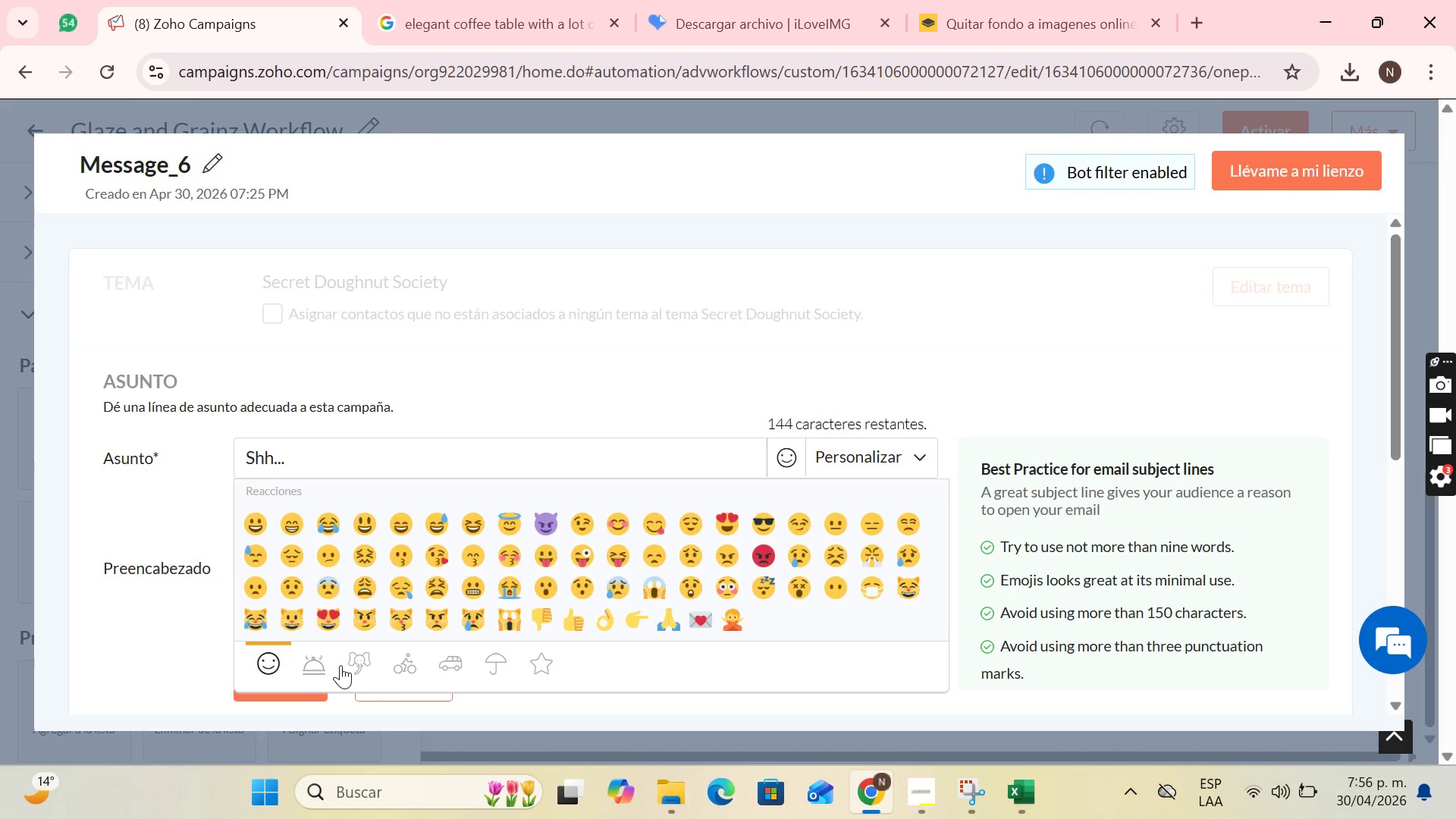 
left_click([311, 666])
 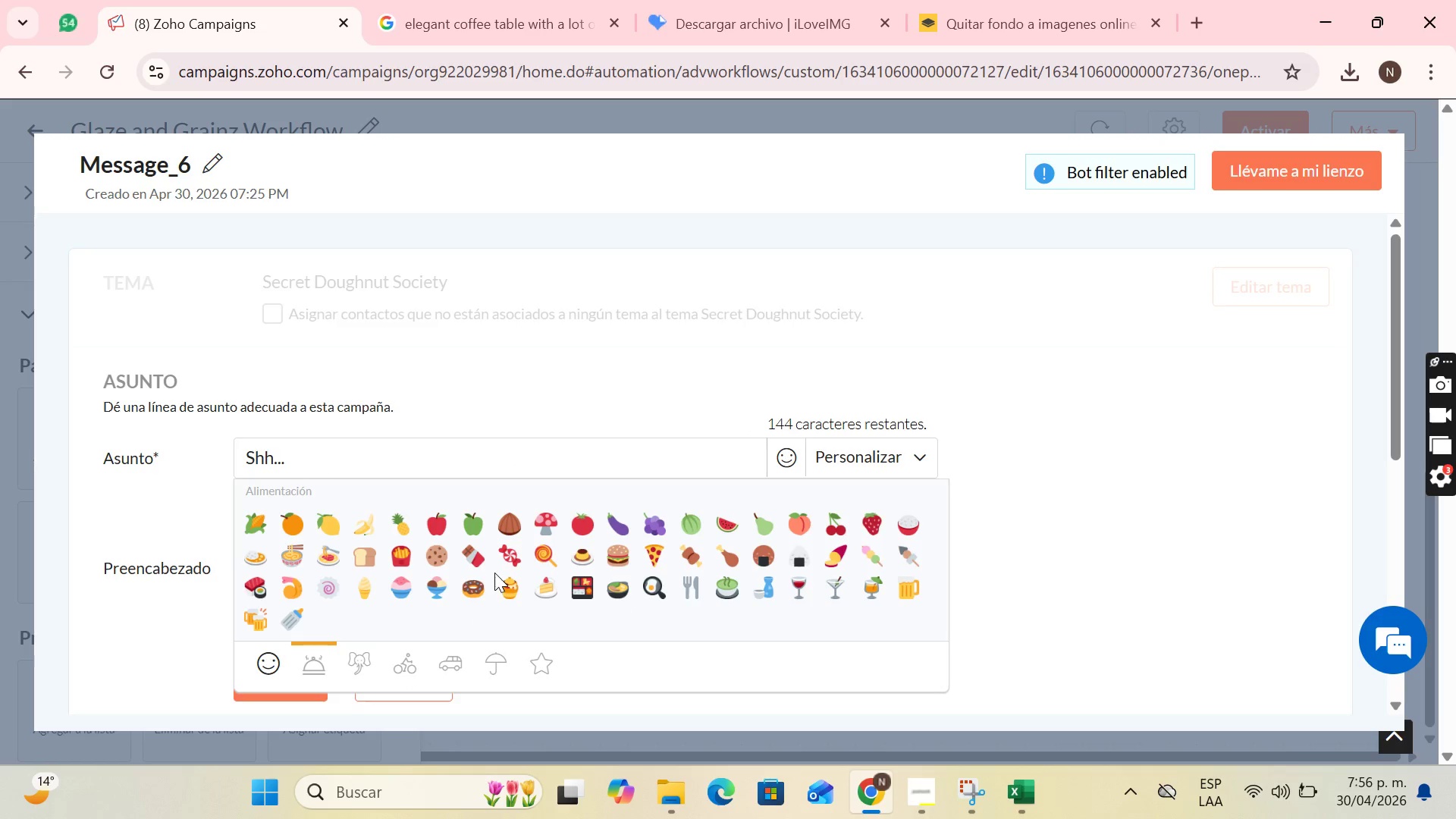 
left_click([478, 588])
 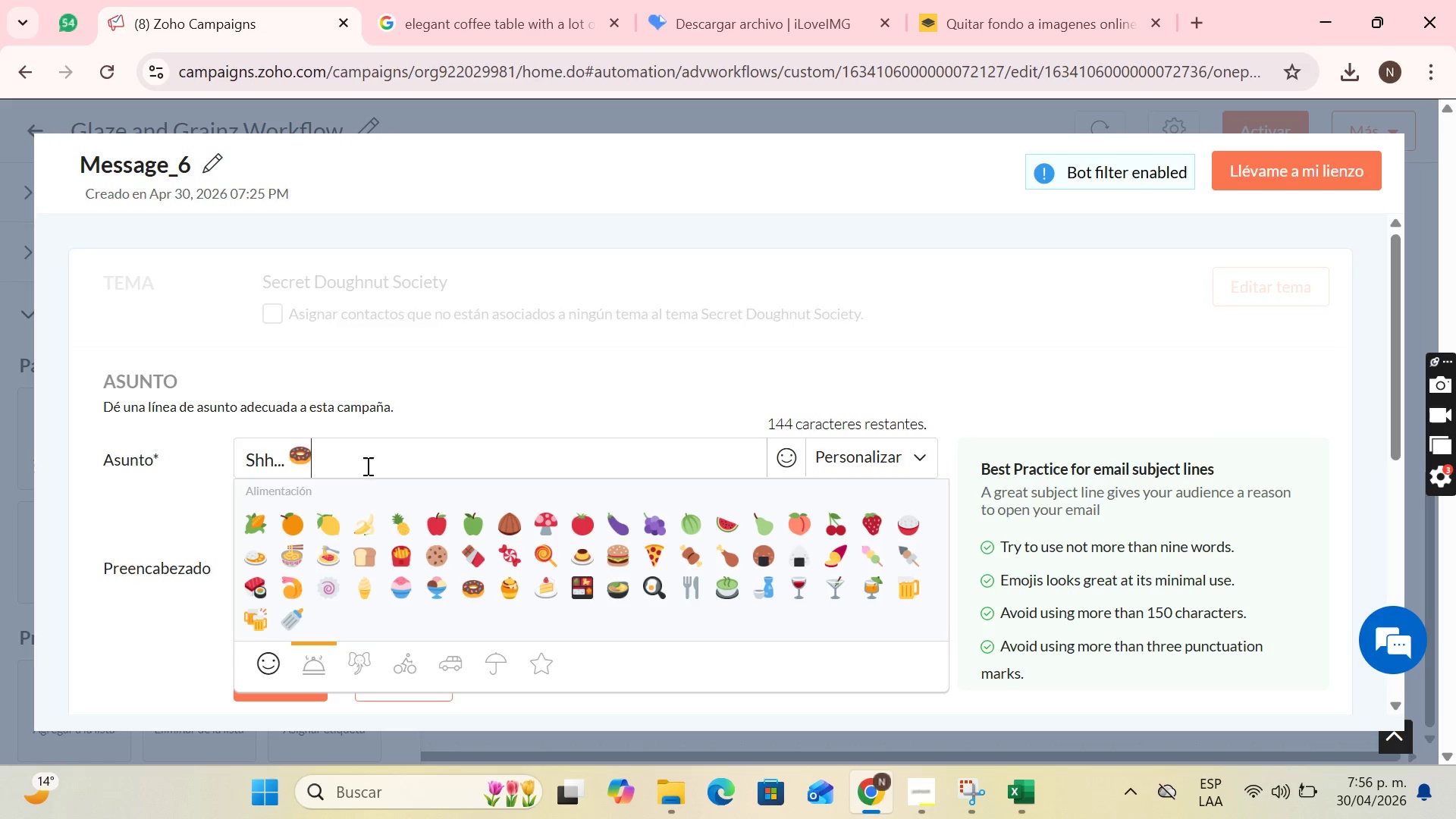 
left_click([365, 464])
 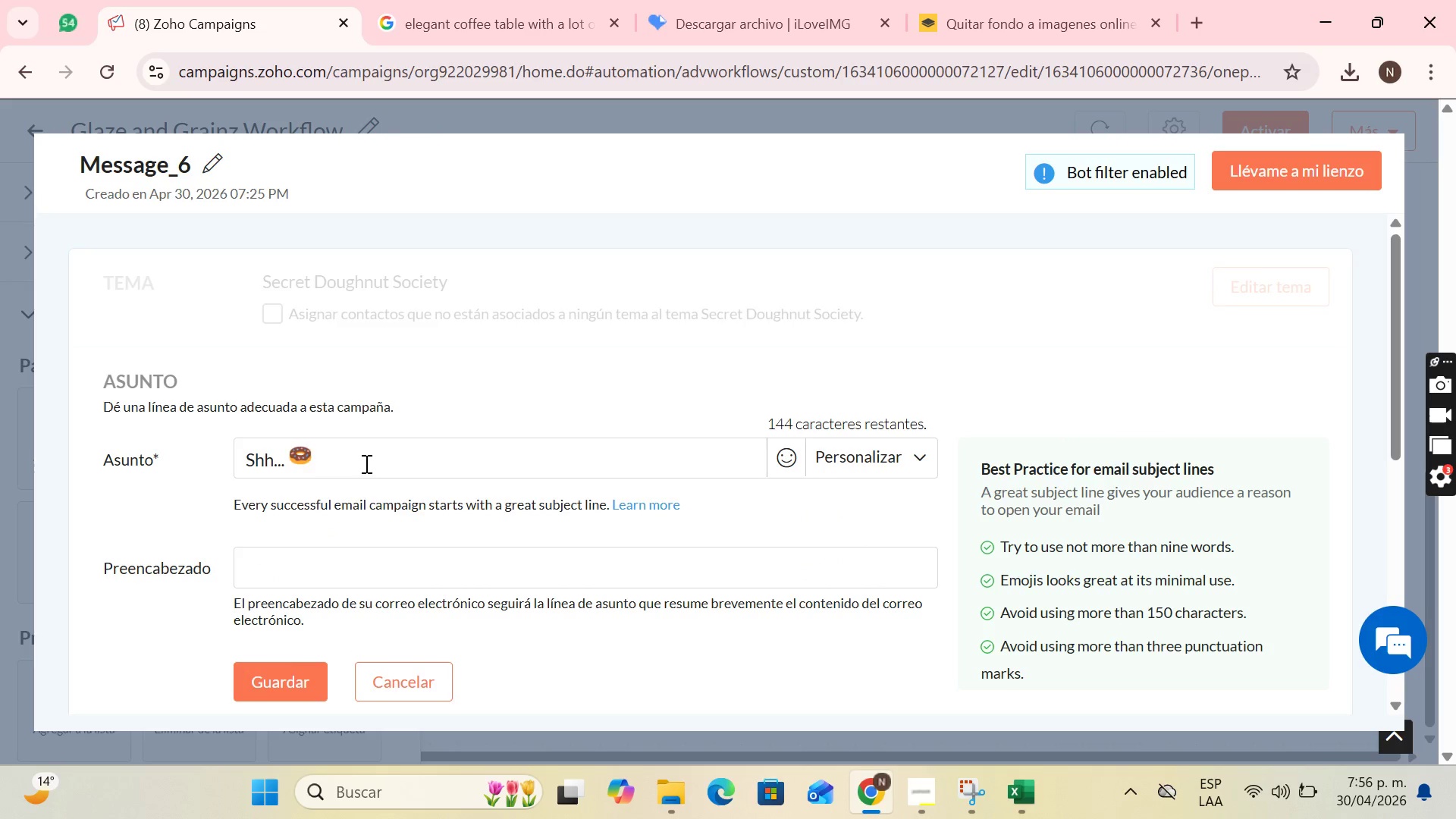 
type( The secret has been revelated)
 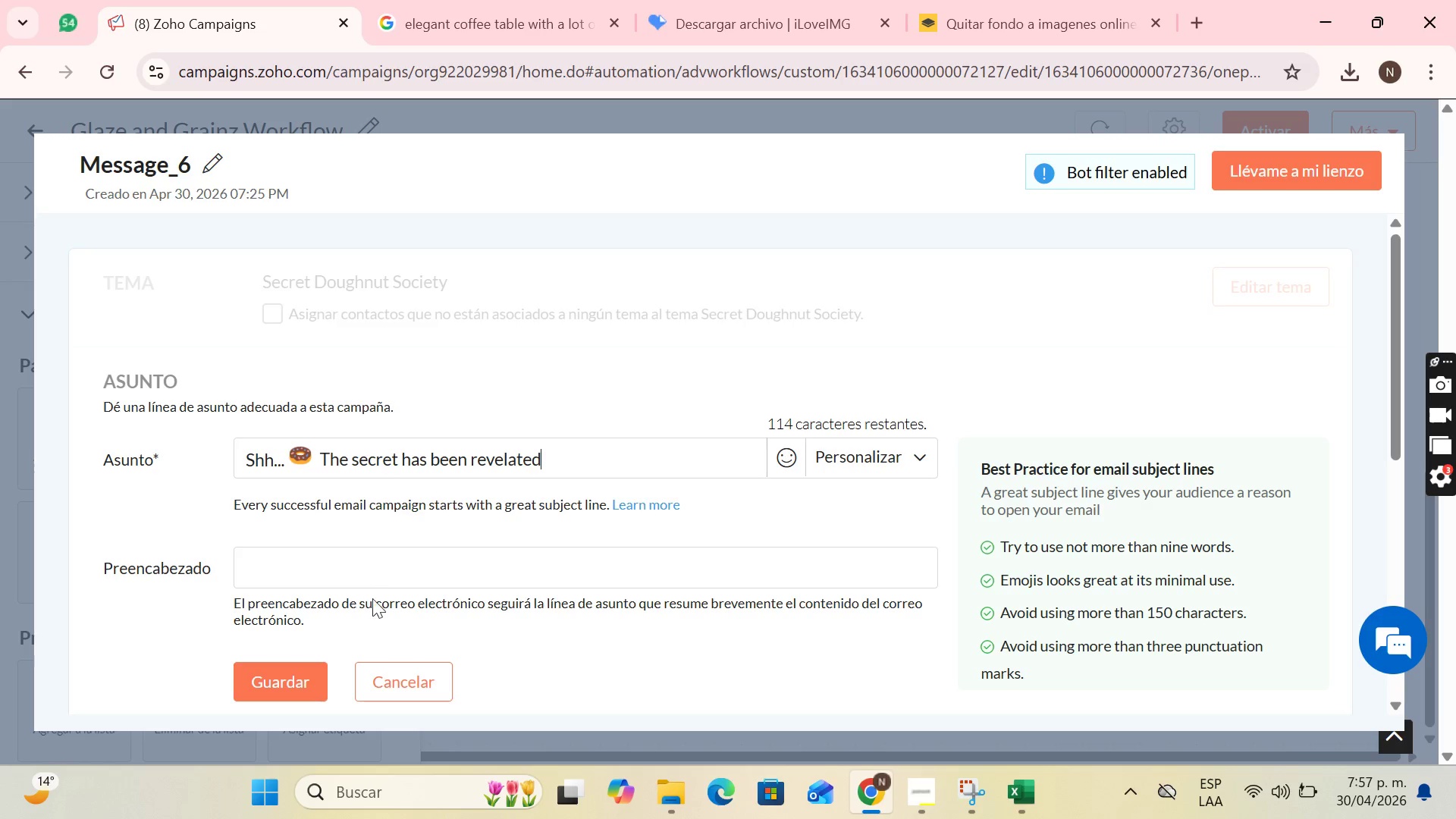 
mouse_move([399, 563])
 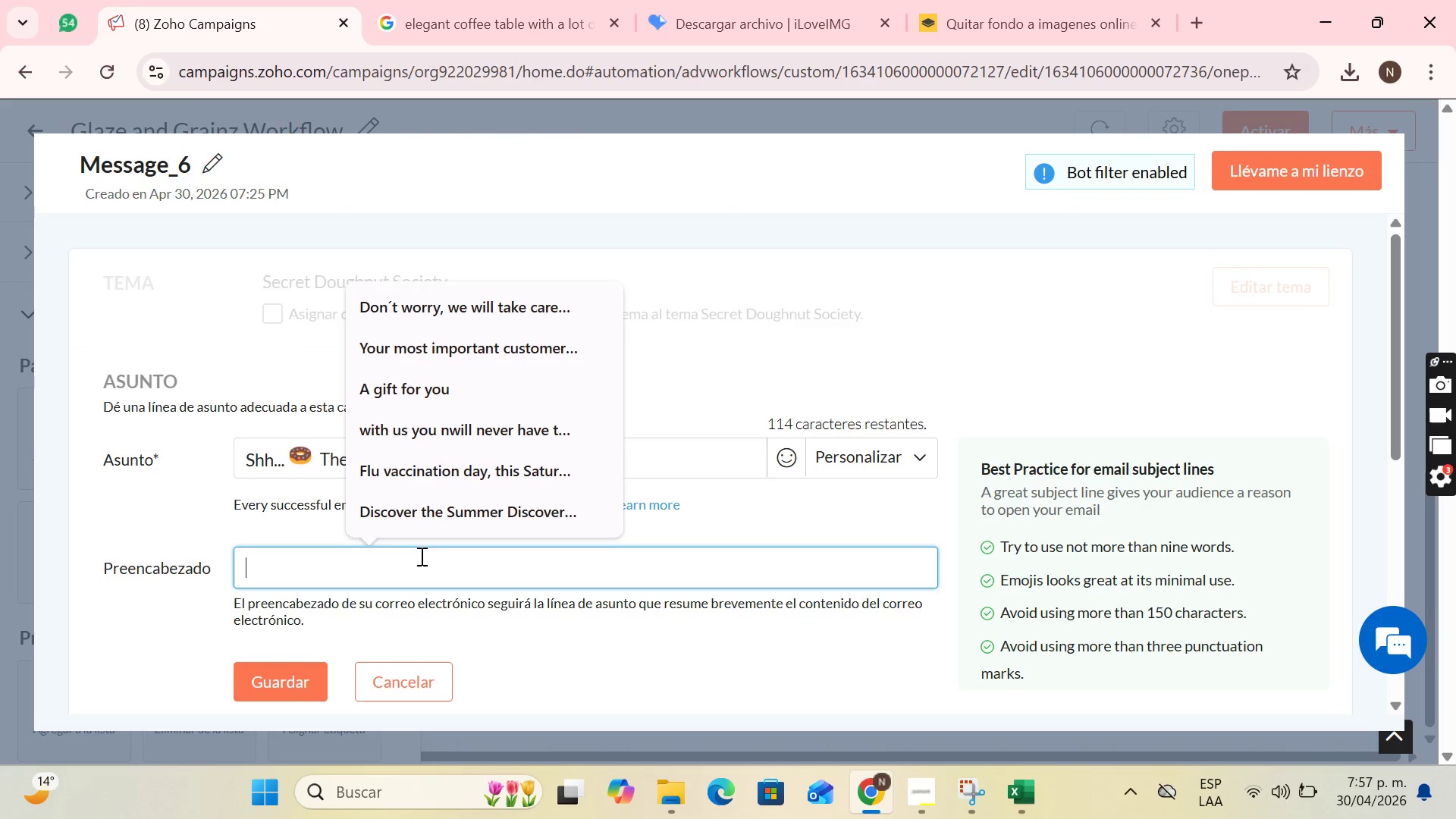 
wait(10.59)
 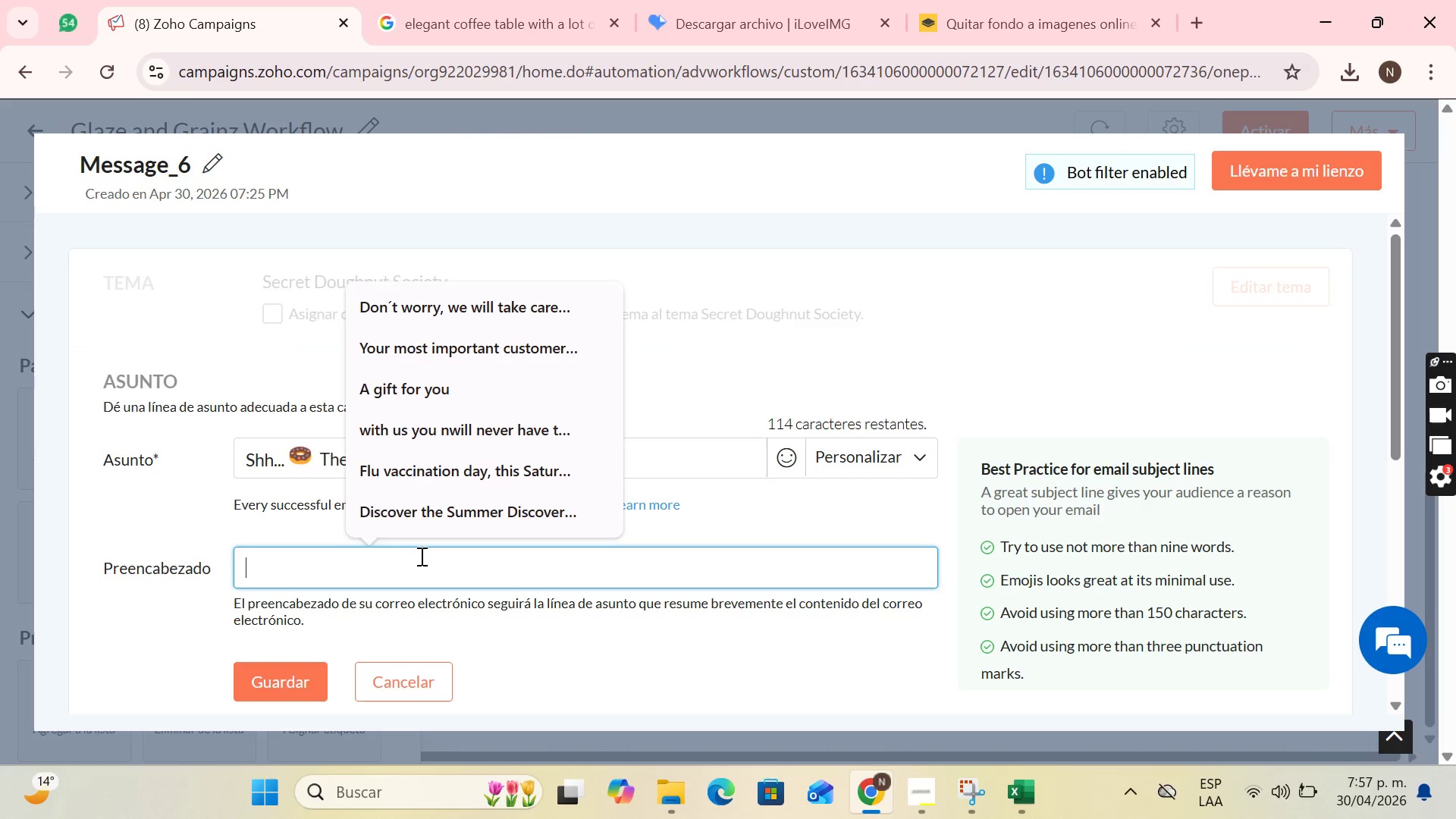 
type(Discover athe)
key(Backspace)
key(Backspace)
key(Backspace)
key(Backspace)
type(the exclusive flavor of this month designed for you )
key(Backspace)
type(r palate )
 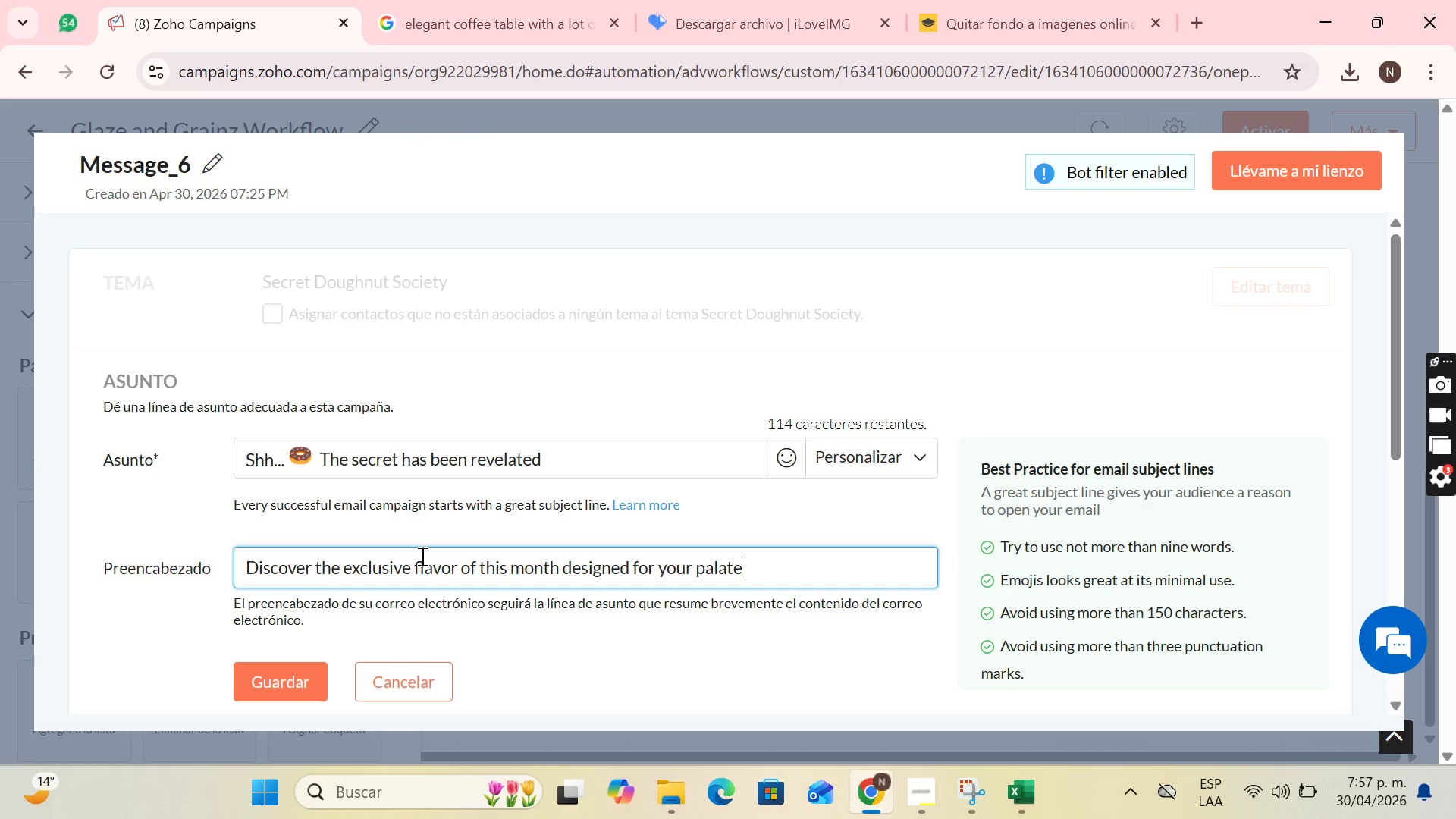 
wait(8.67)
 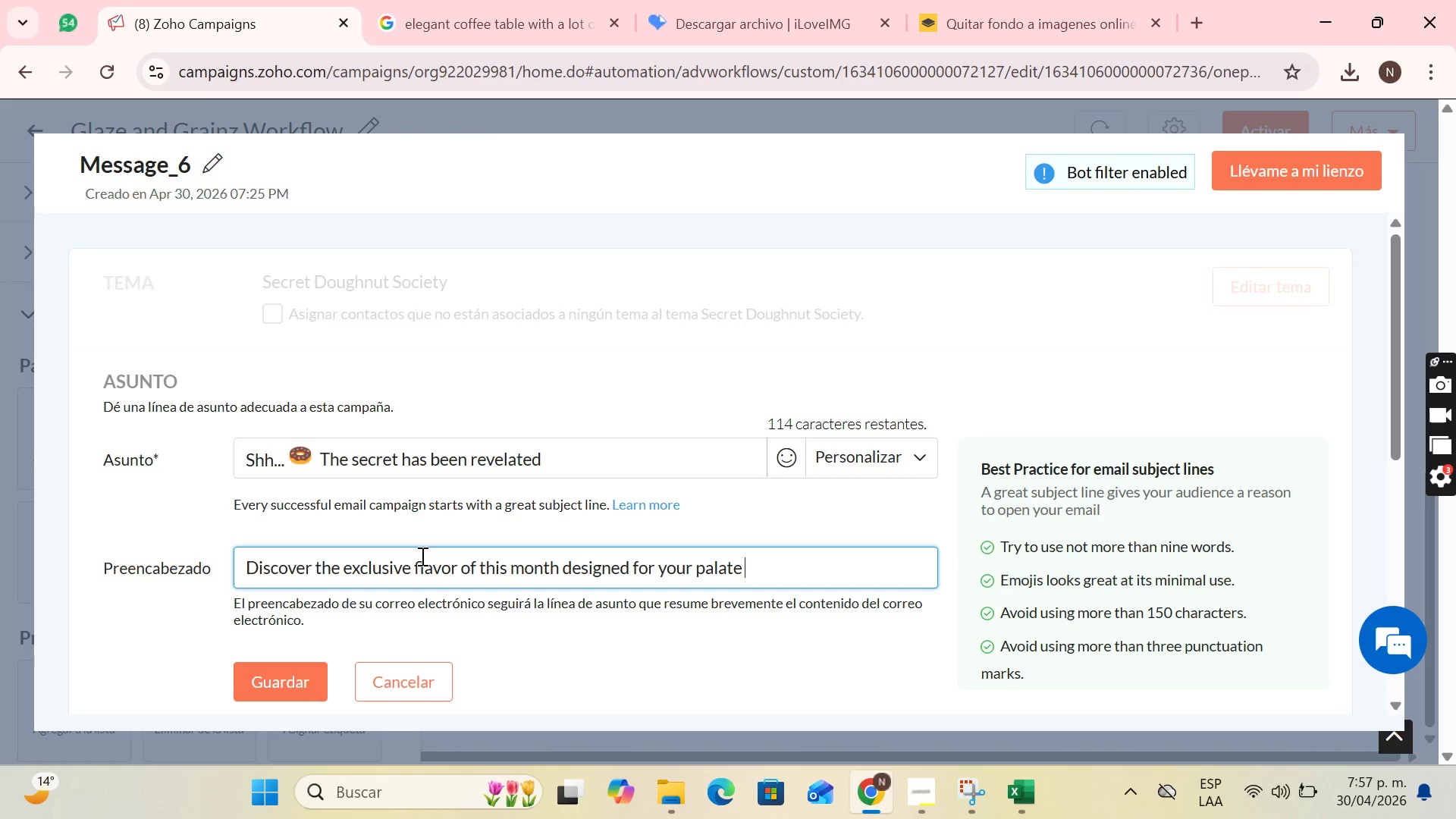 
scroll: coordinate [570, 457], scroll_direction: down, amount: 4.0
 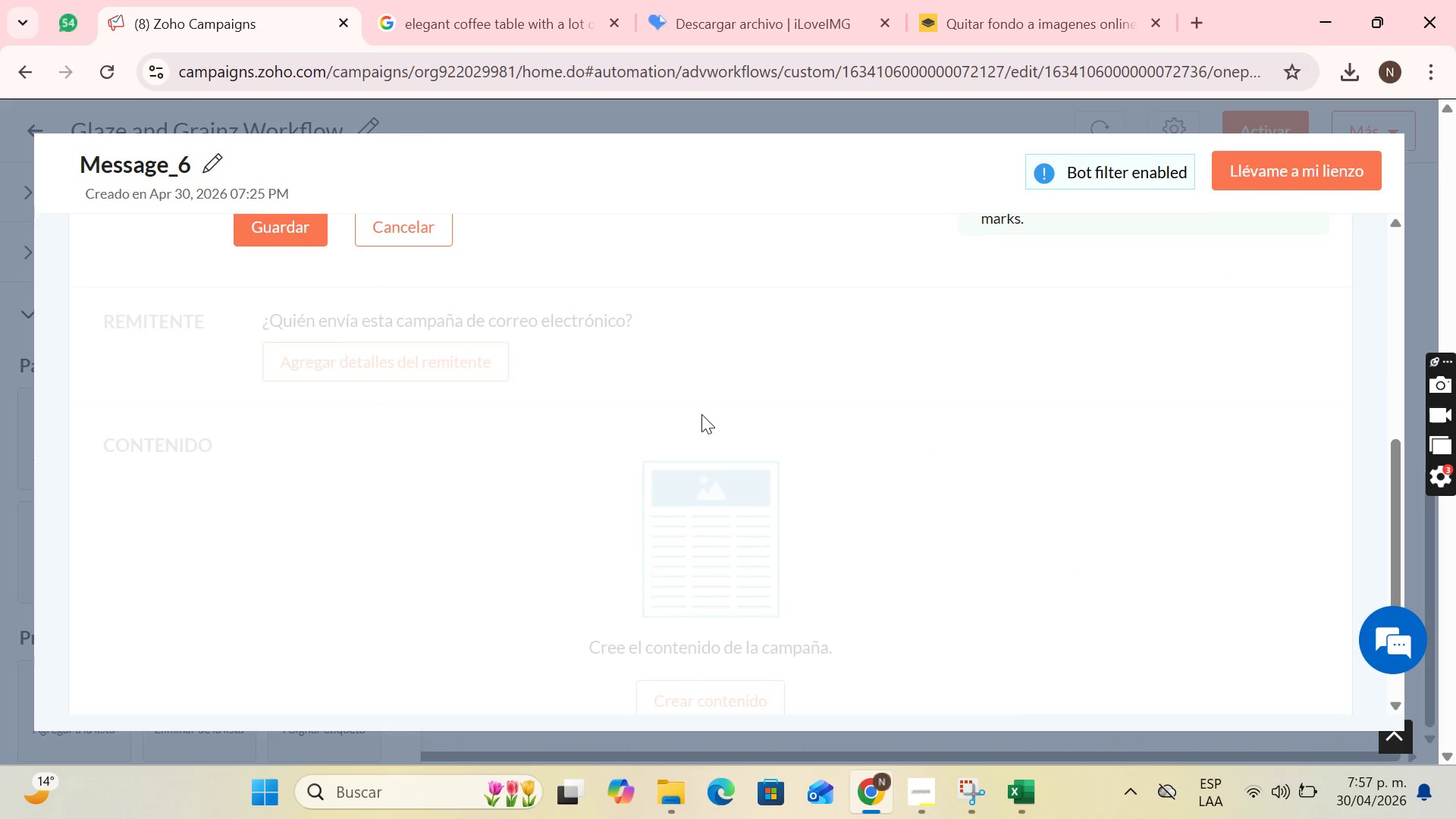 
scroll: coordinate [603, 397], scroll_direction: up, amount: 3.0
 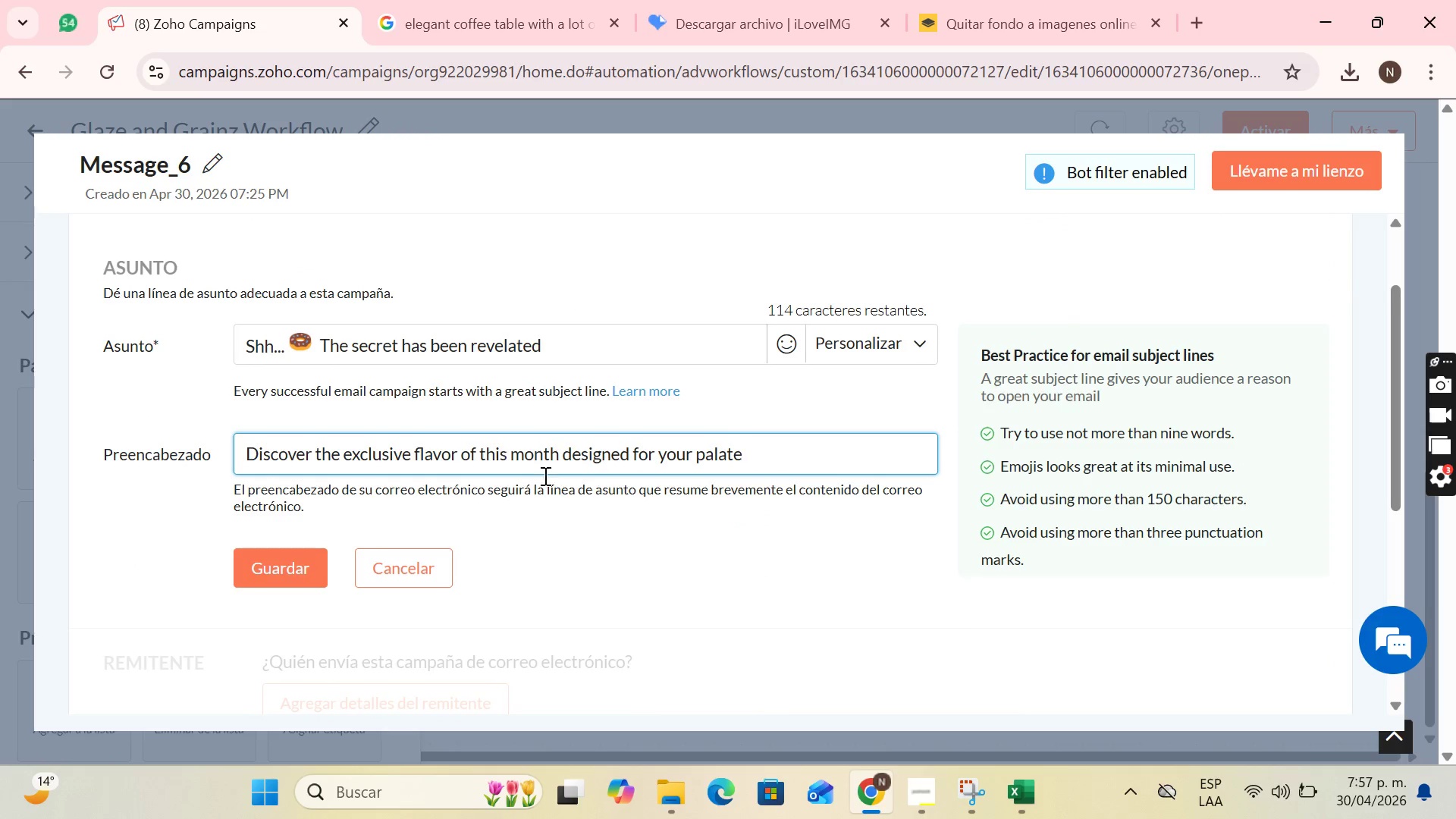 
left_click([288, 557])
 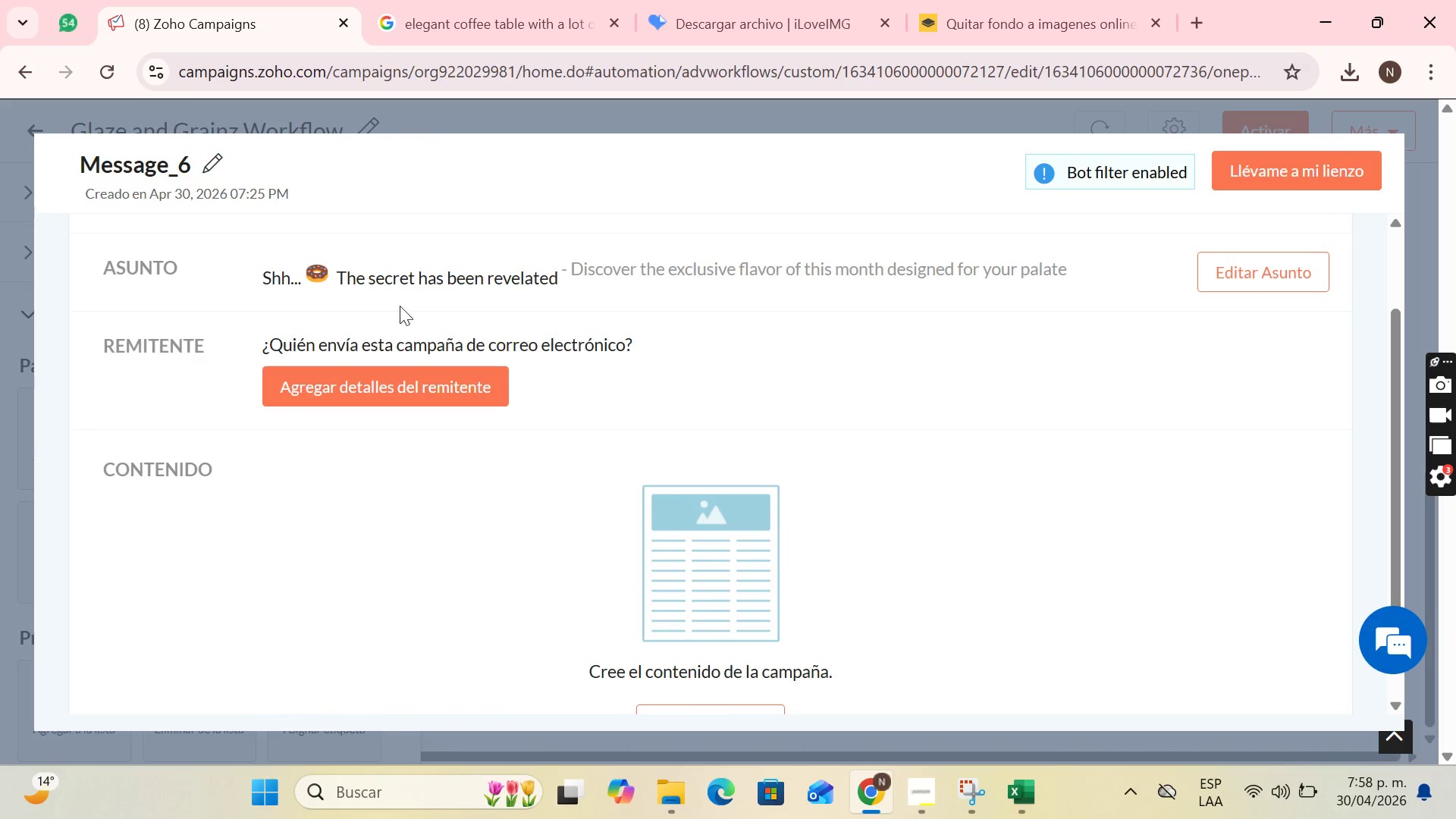 
scroll: coordinate [630, 341], scroll_direction: up, amount: 1.0
 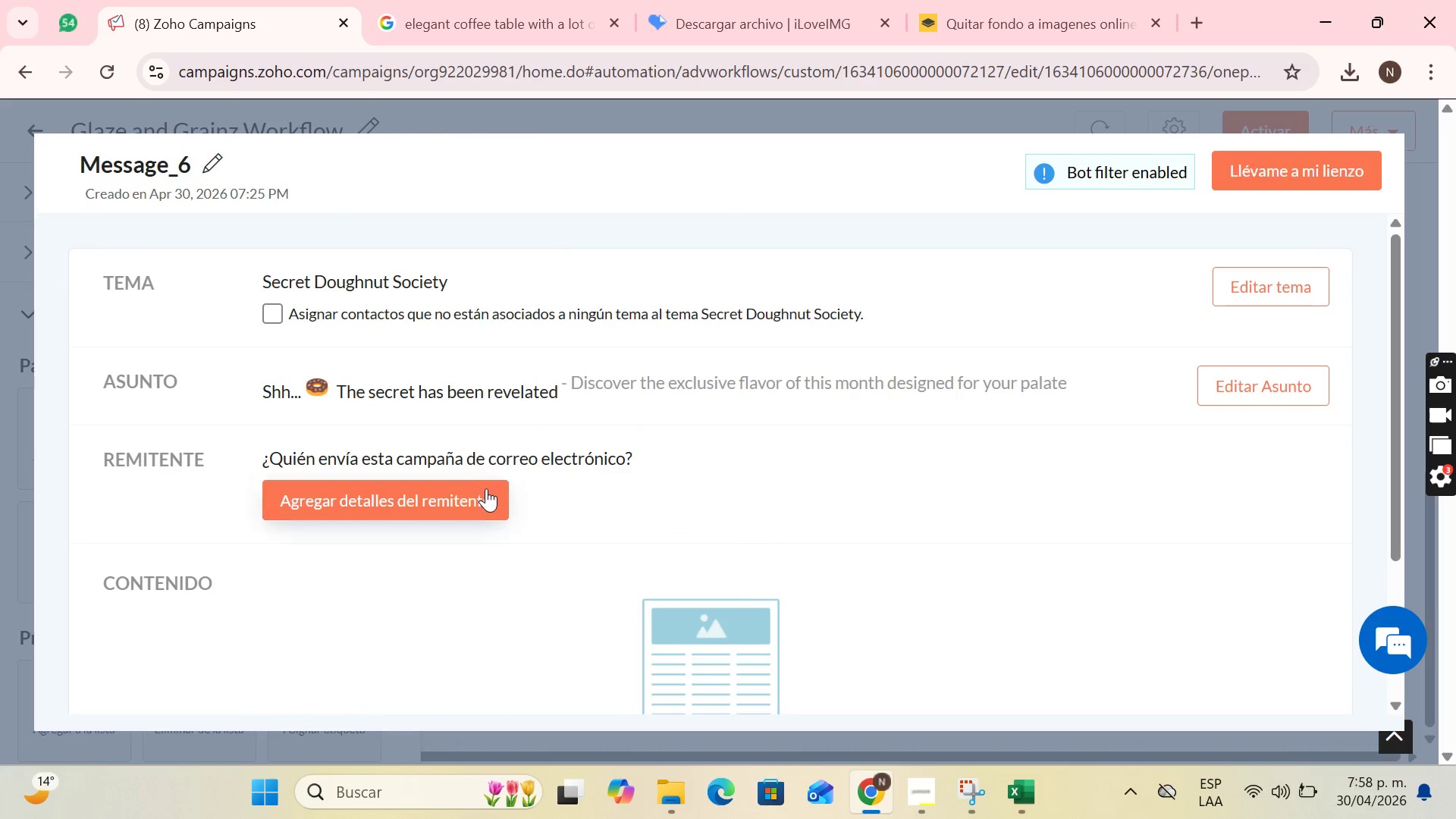 
left_click([484, 491])
 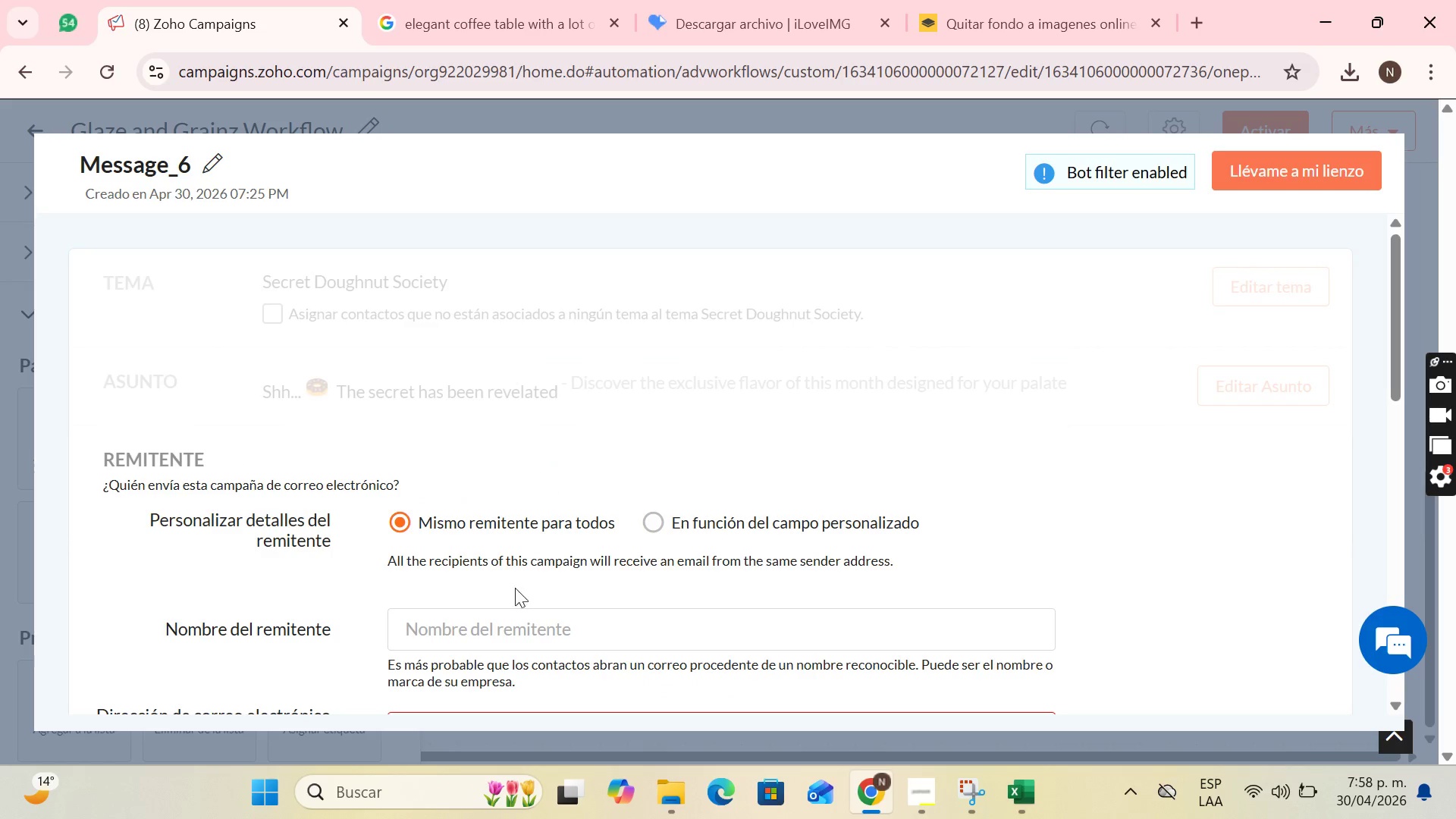 
left_click([506, 620])
 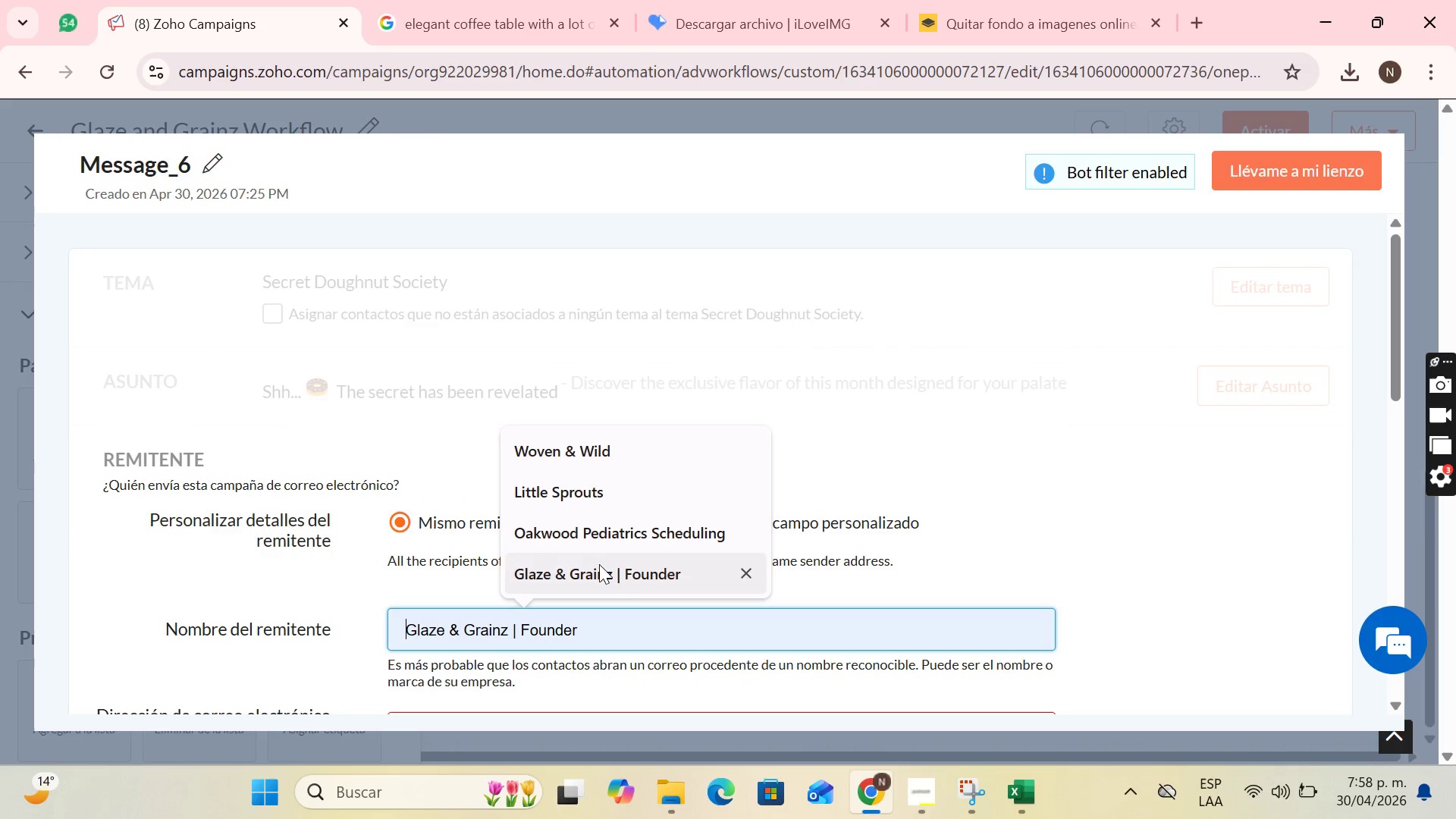 
left_click([621, 579])
 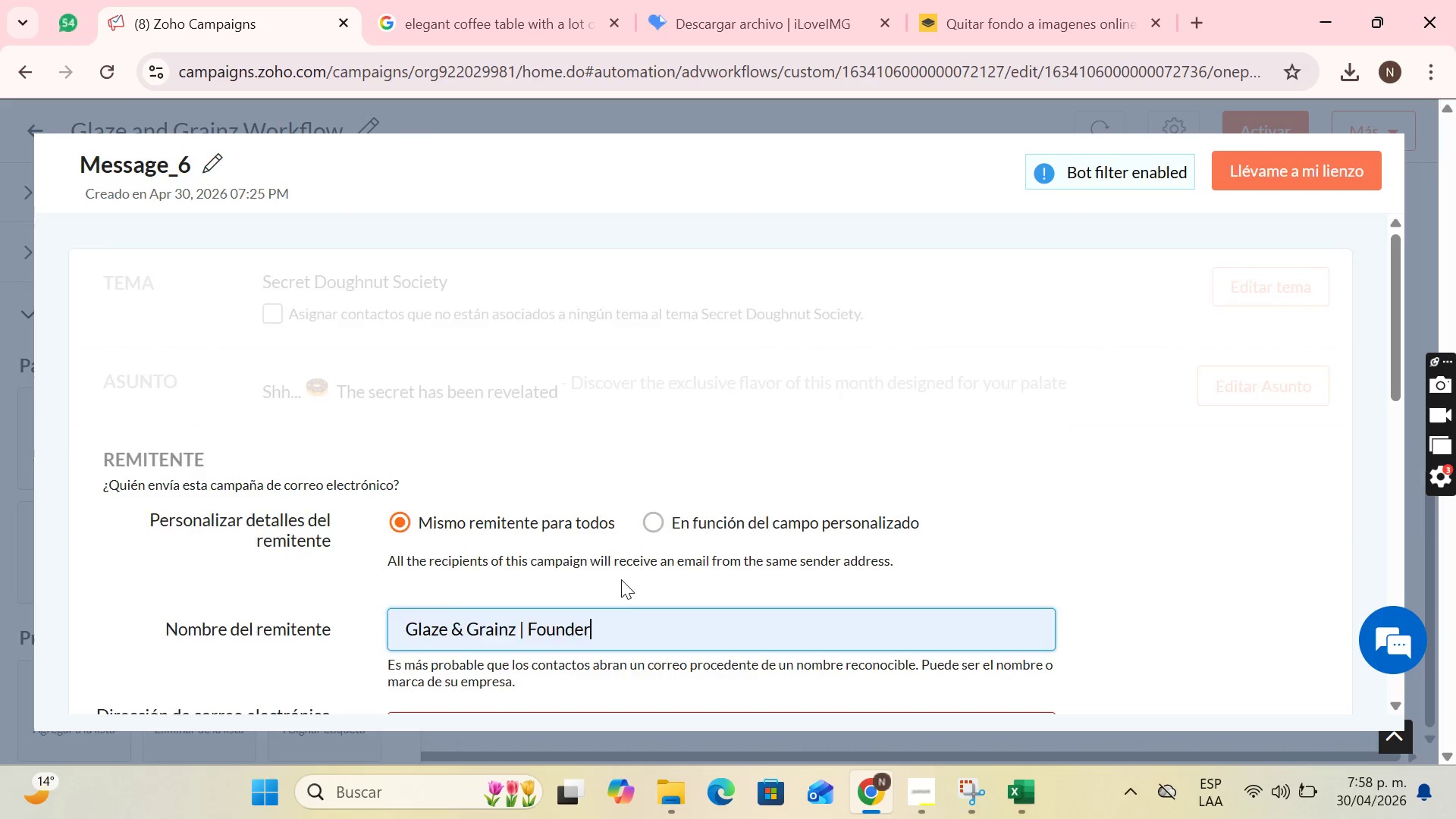 
scroll: coordinate [621, 579], scroll_direction: down, amount: 2.0
 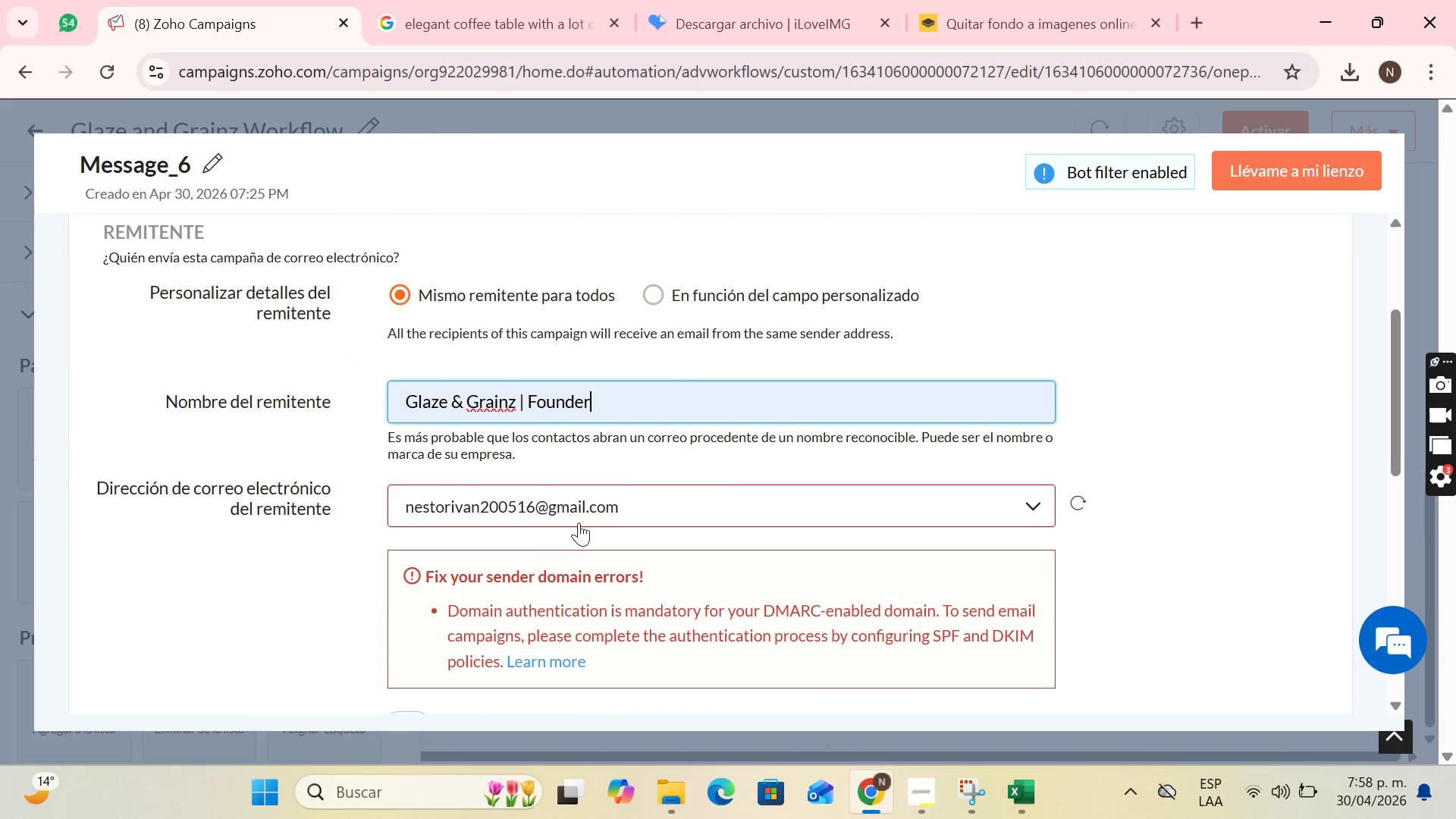 
left_click([579, 522])
 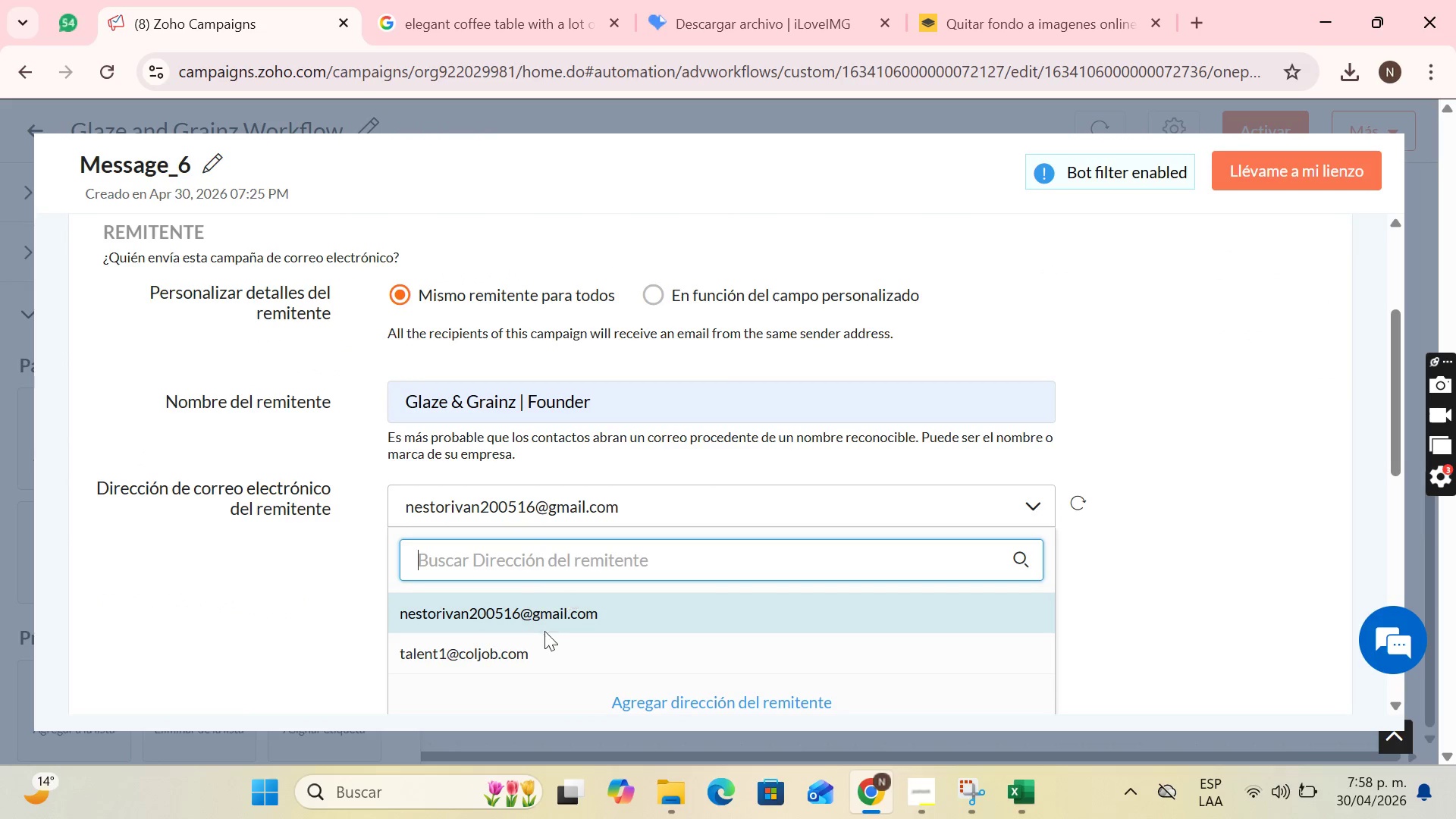 
left_click([540, 645])
 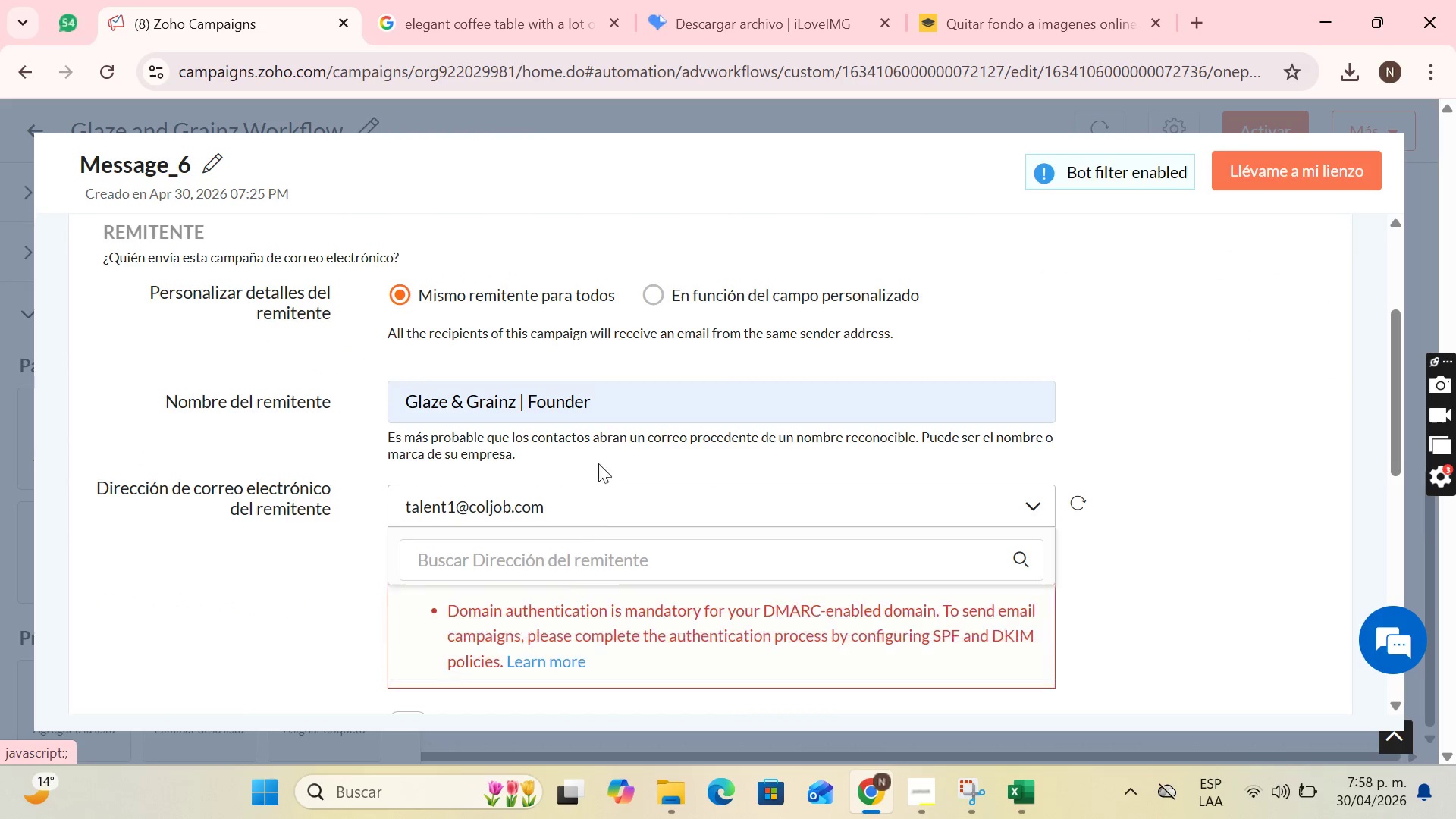 
left_click([512, 523])
 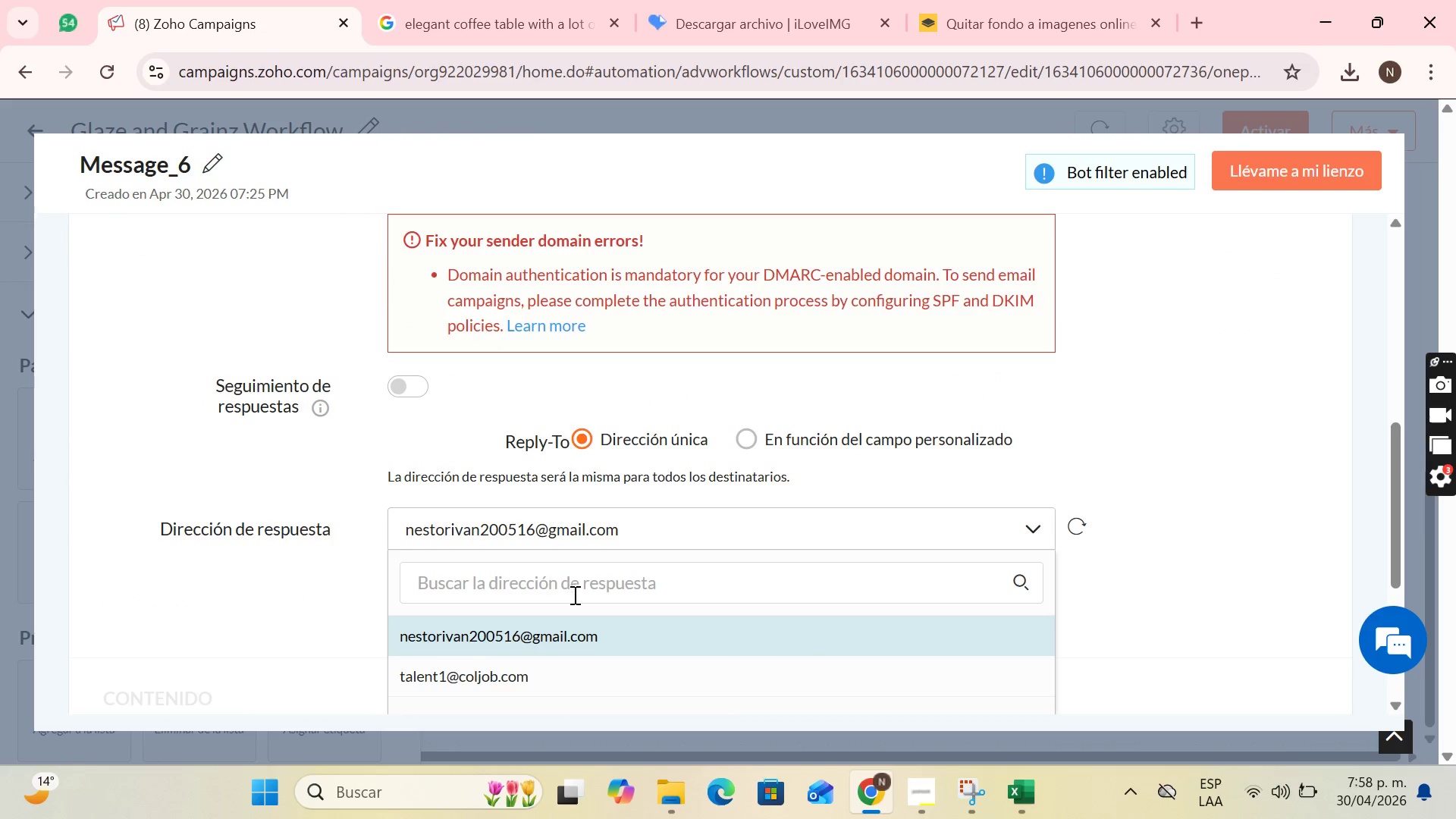 
scroll: coordinate [573, 595], scroll_direction: down, amount: 4.0
 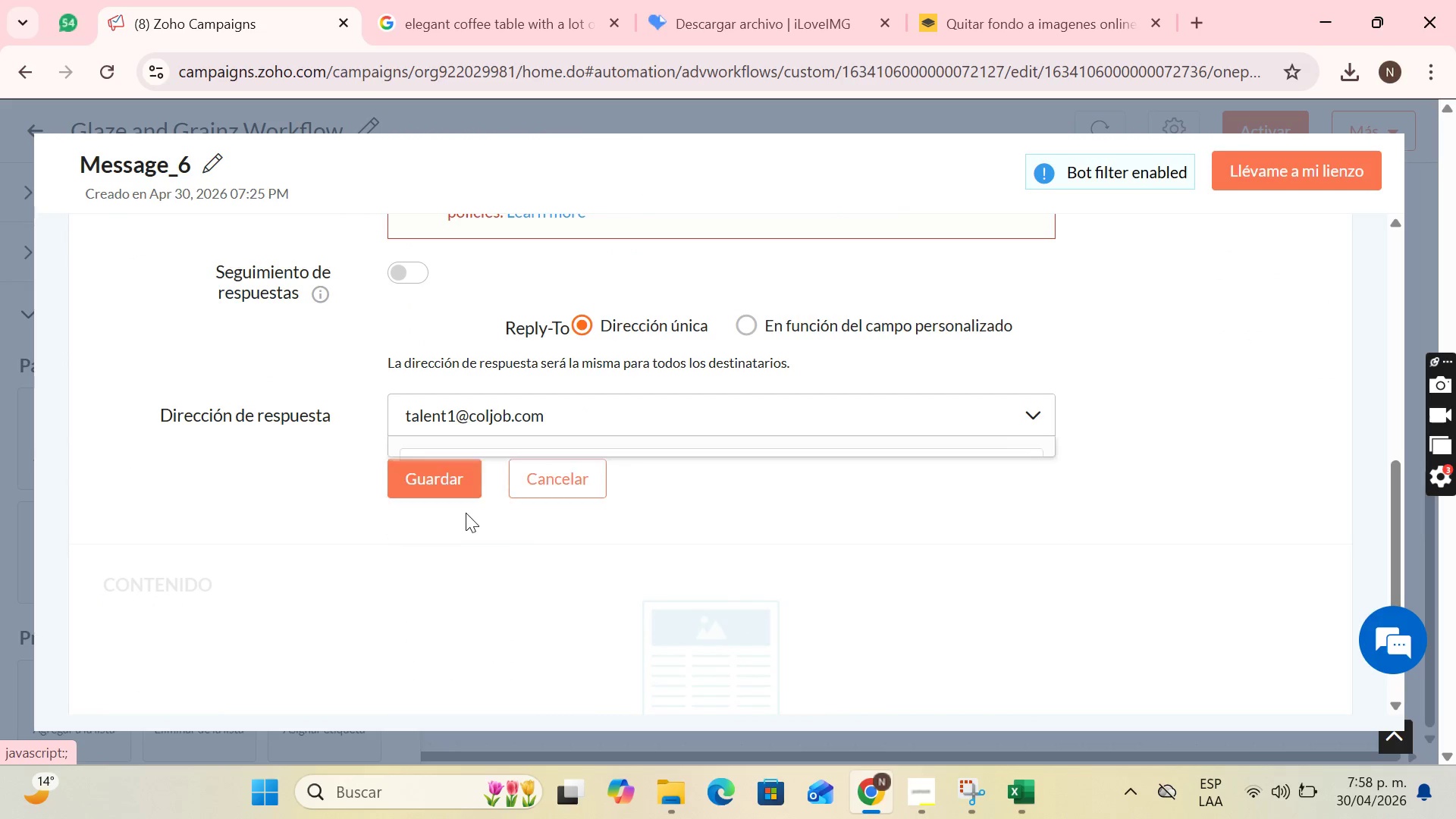 
left_click([458, 488])
 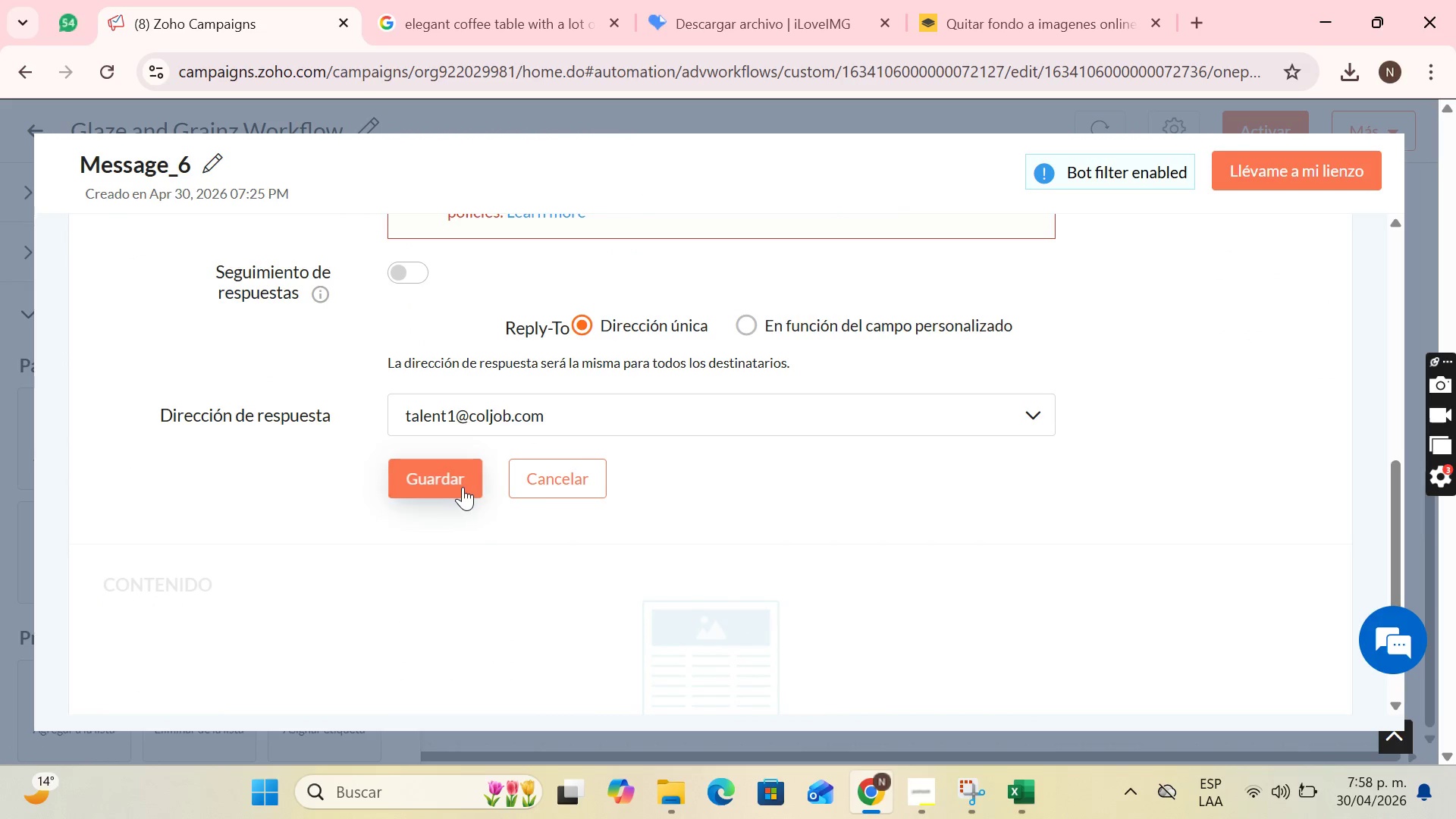 
left_click([1278, 171])
 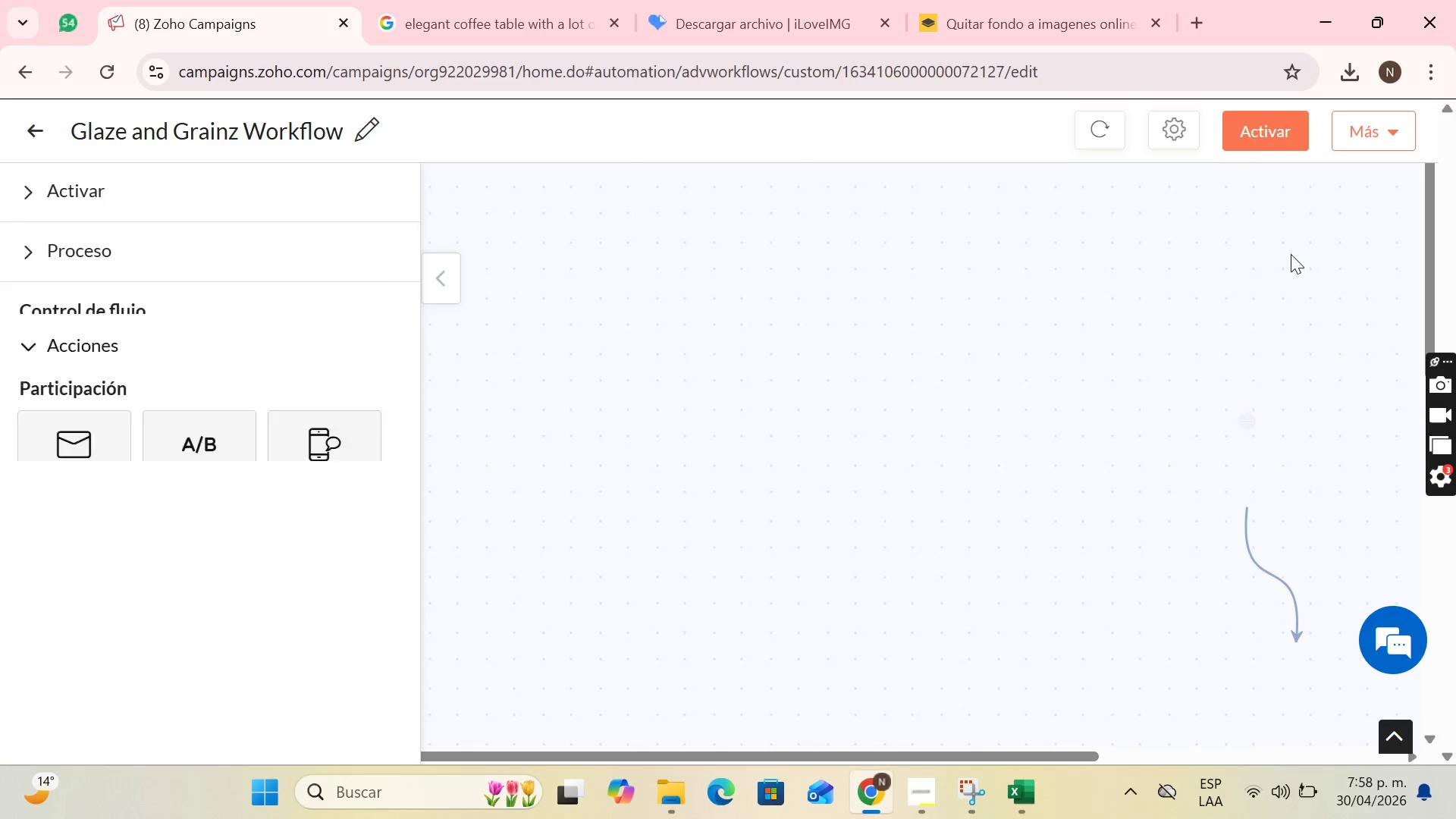 
scroll: coordinate [1300, 397], scroll_direction: down, amount: 9.0
 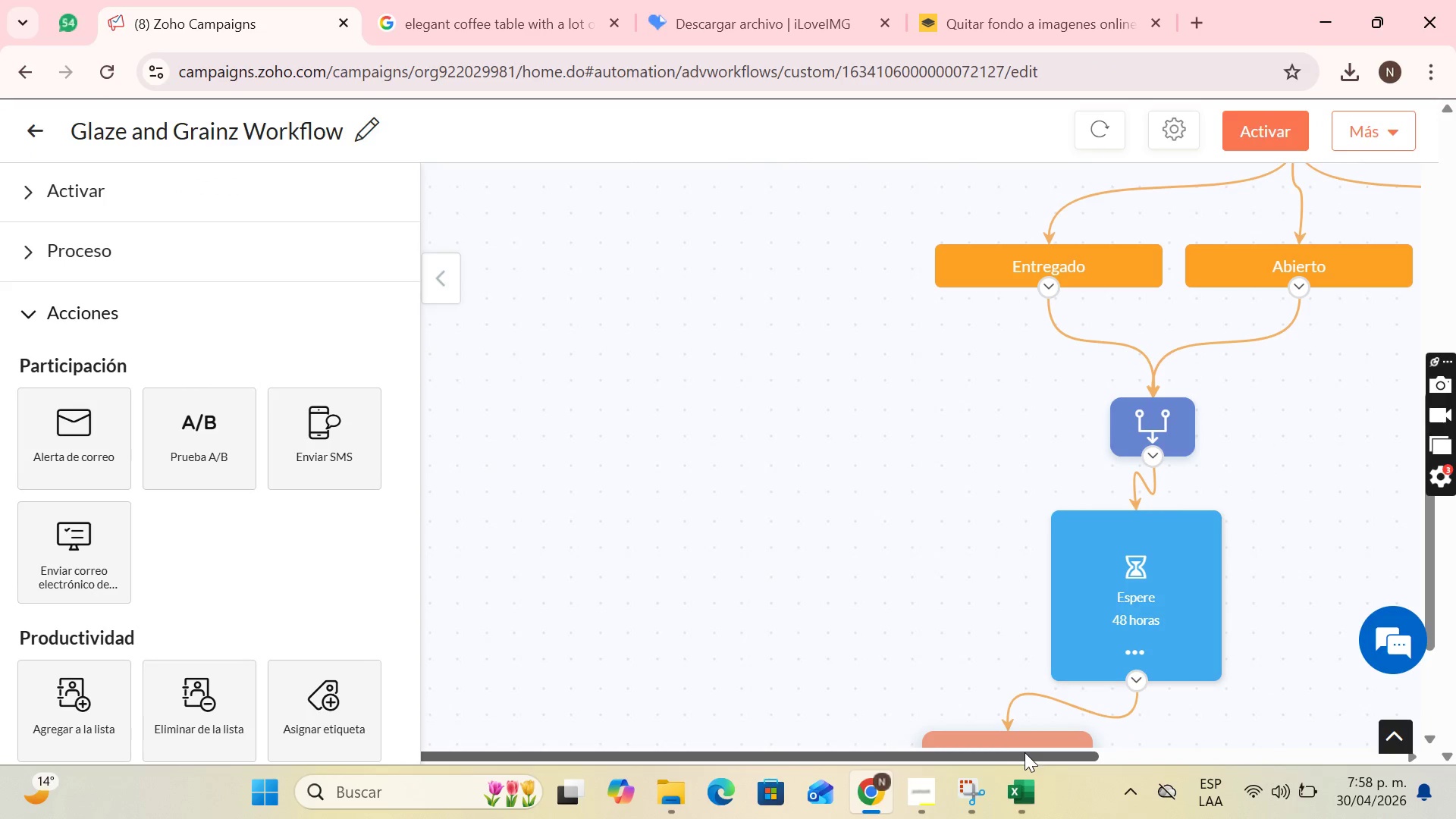 
left_click_drag(start_coordinate=[1025, 752], to_coordinate=[1355, 730])
 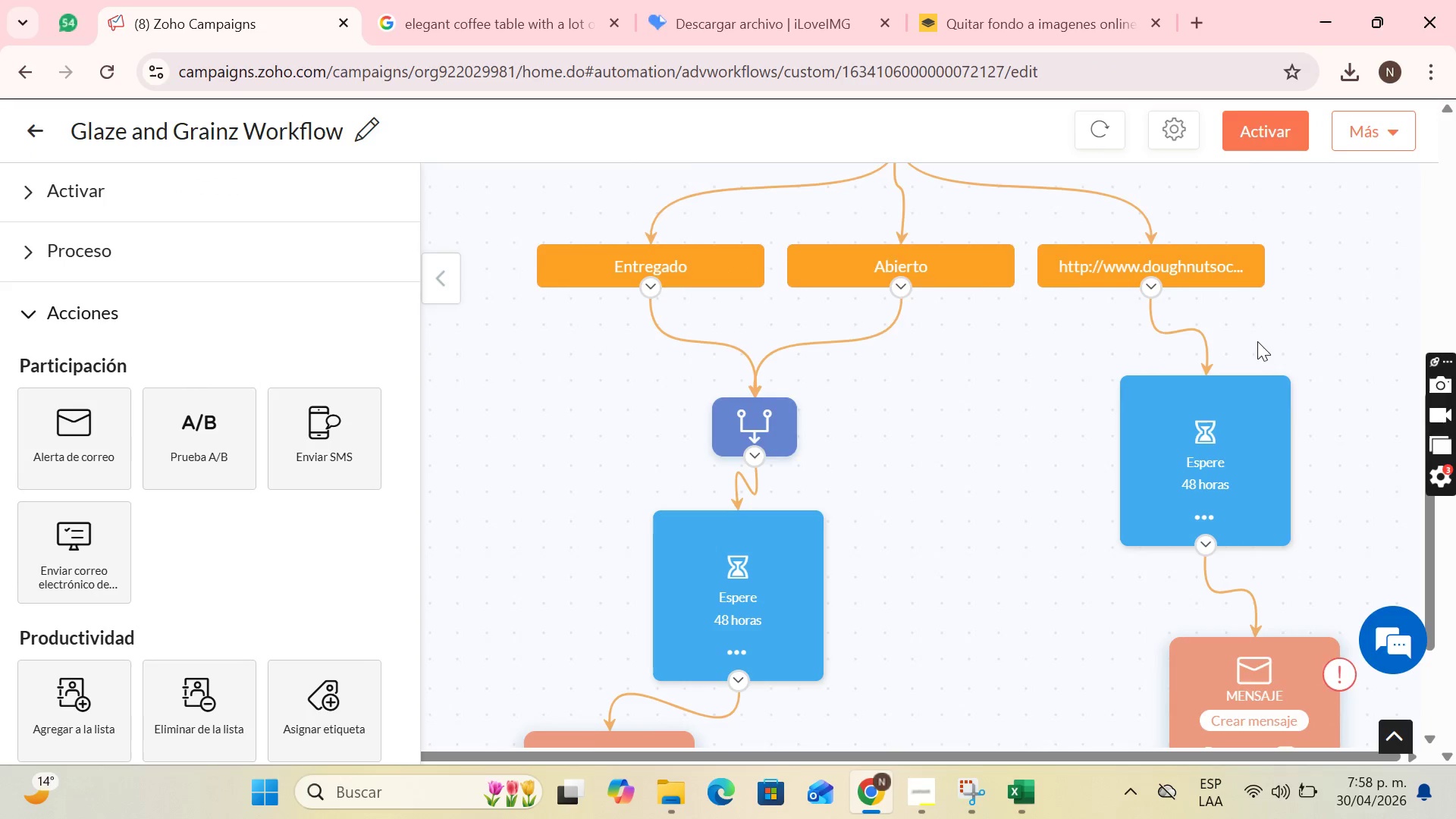 
left_click([1260, 529])
 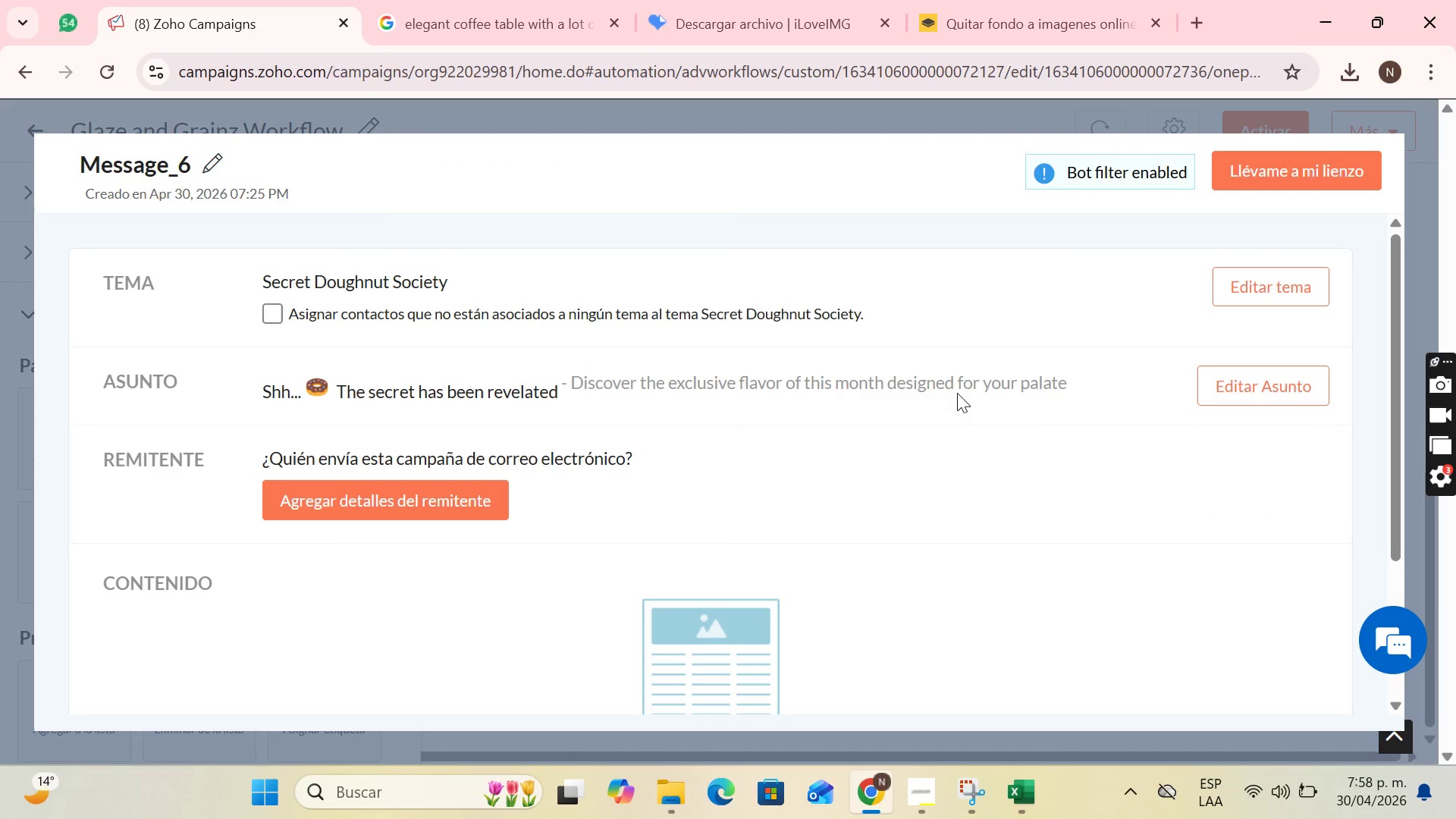 
scroll: coordinate [826, 384], scroll_direction: down, amount: 7.0
 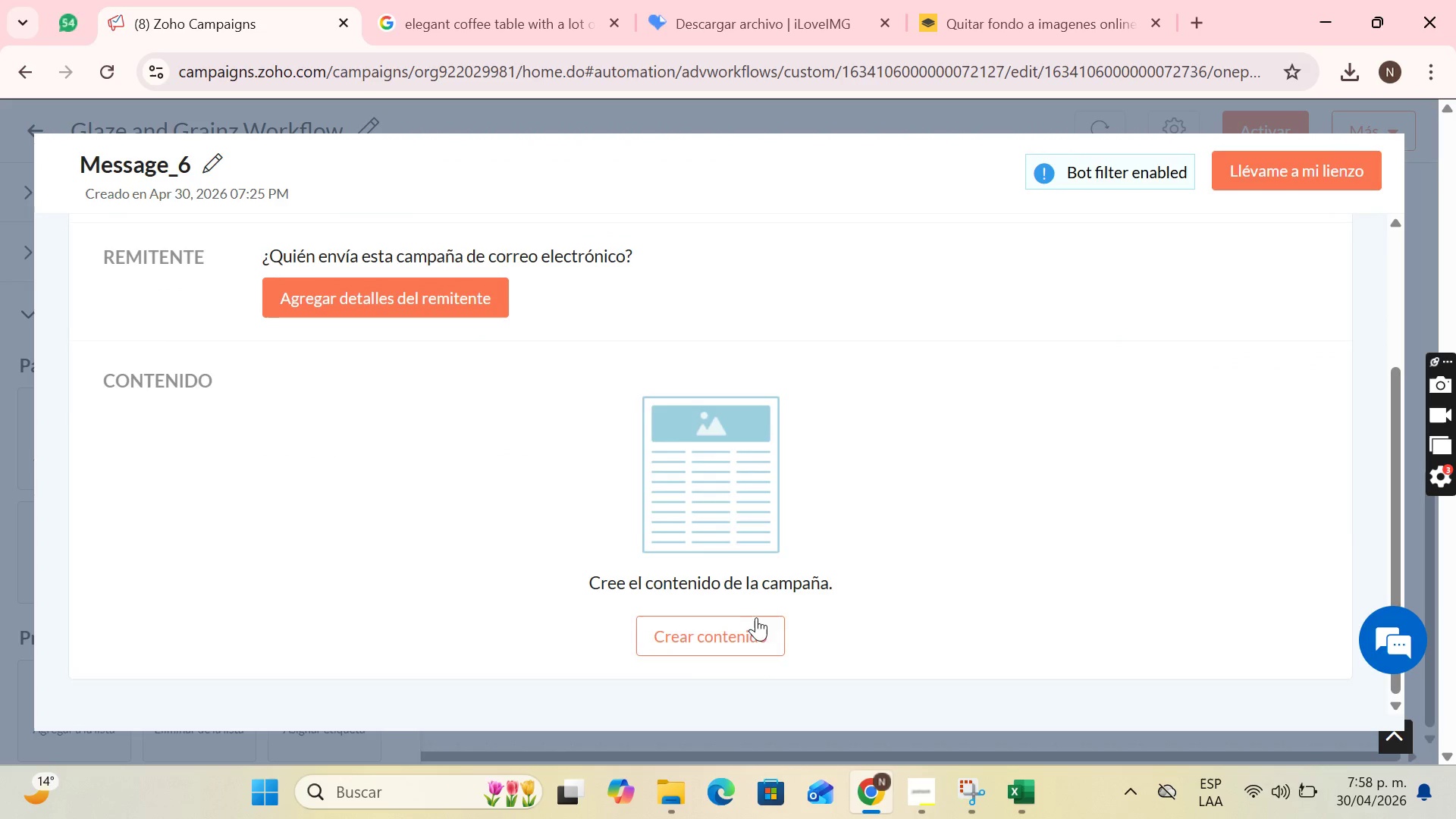 
left_click([736, 629])
 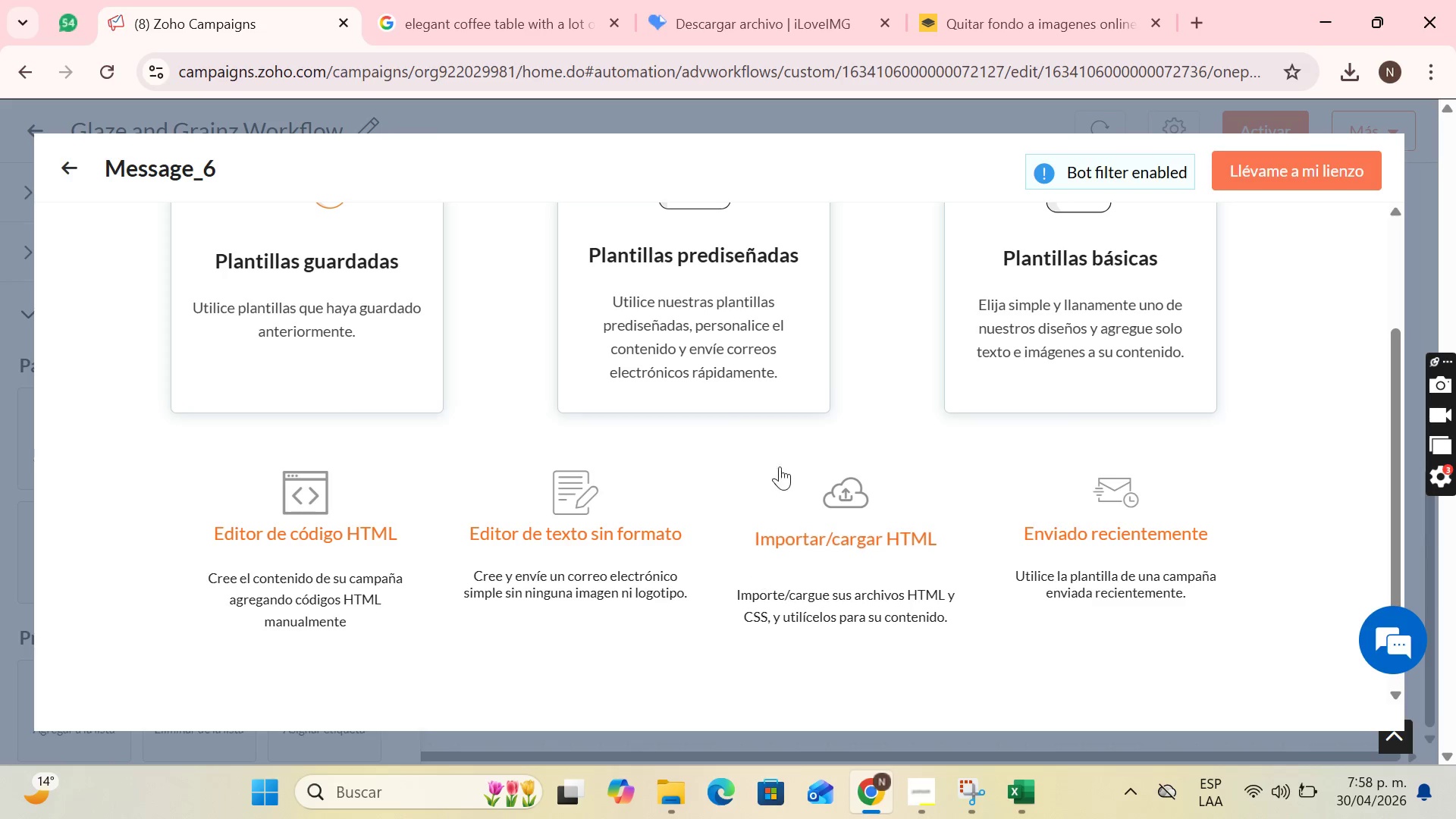 
left_click([731, 353])
 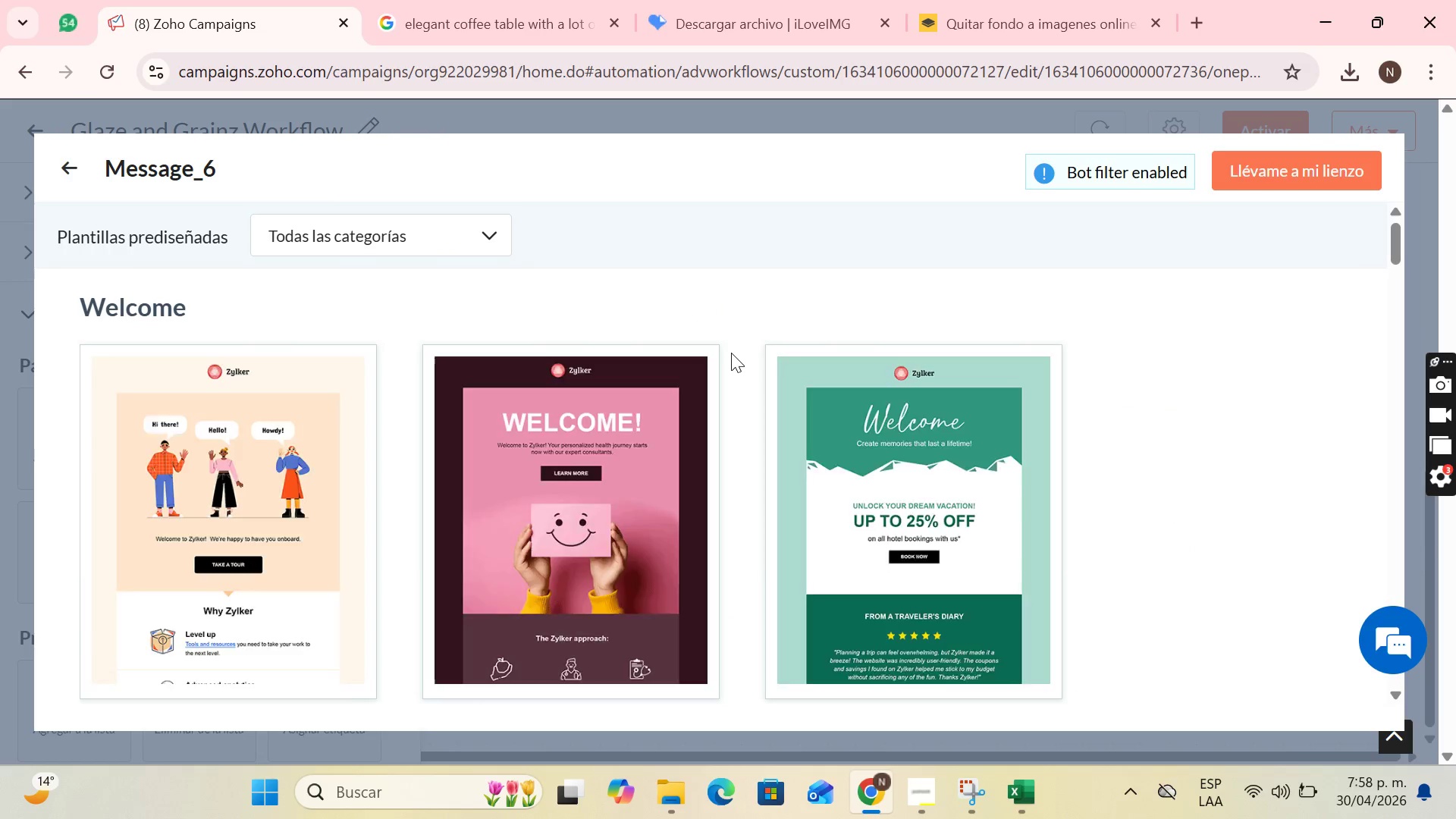 
scroll: coordinate [774, 395], scroll_direction: up, amount: 2.0
 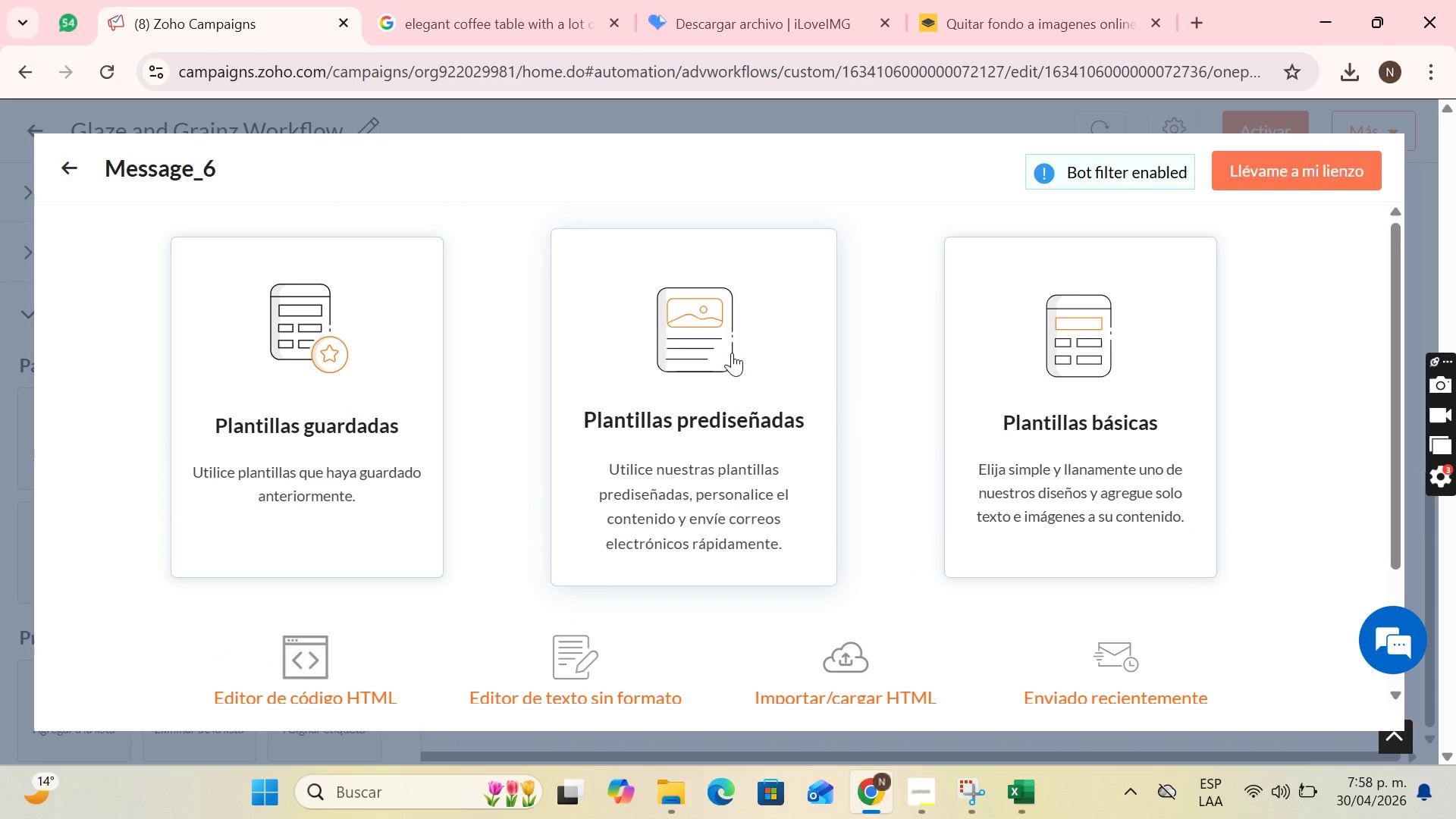 
scroll: coordinate [659, 403], scroll_direction: down, amount: 5.0
 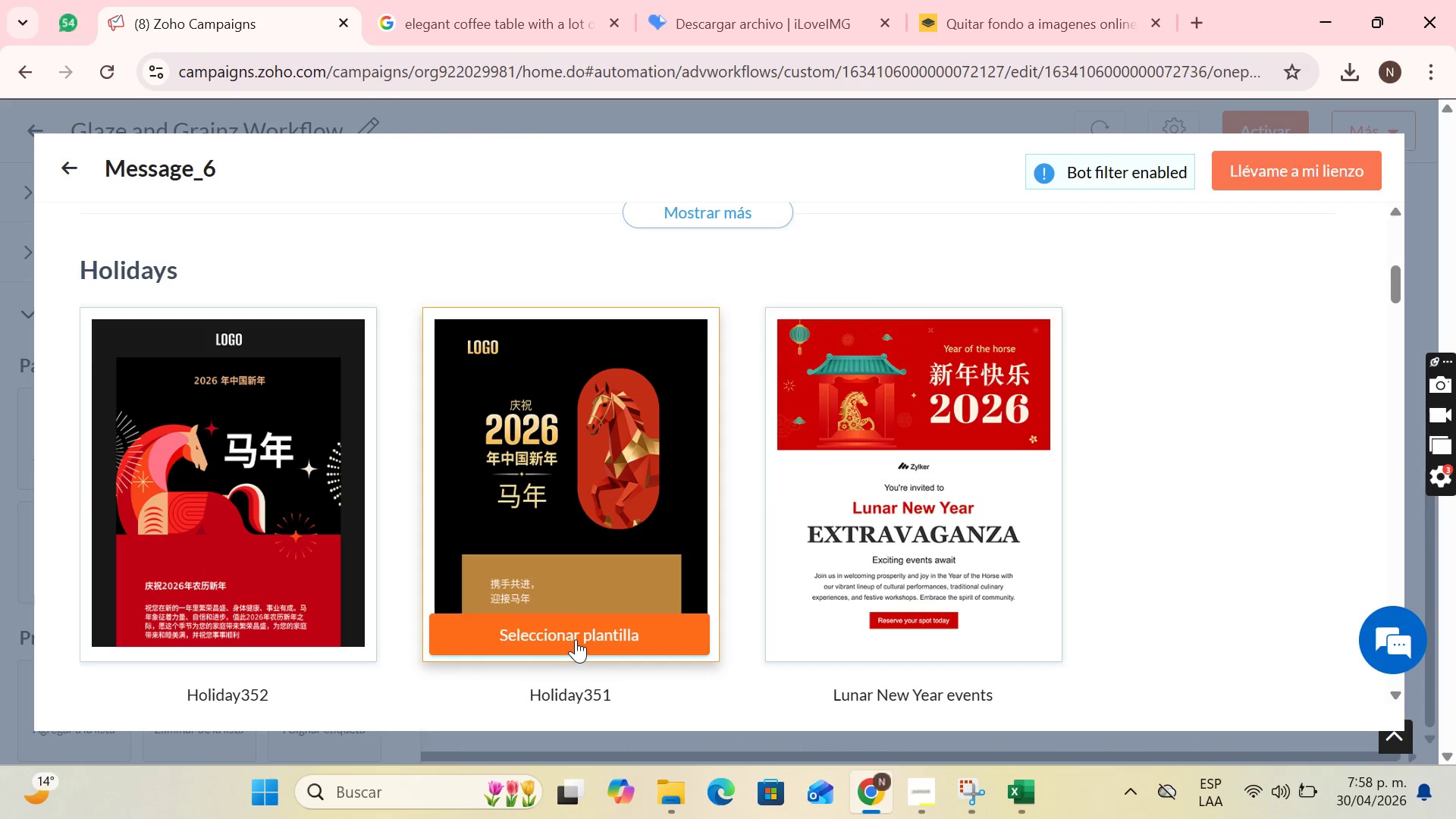 
left_click([576, 639])
 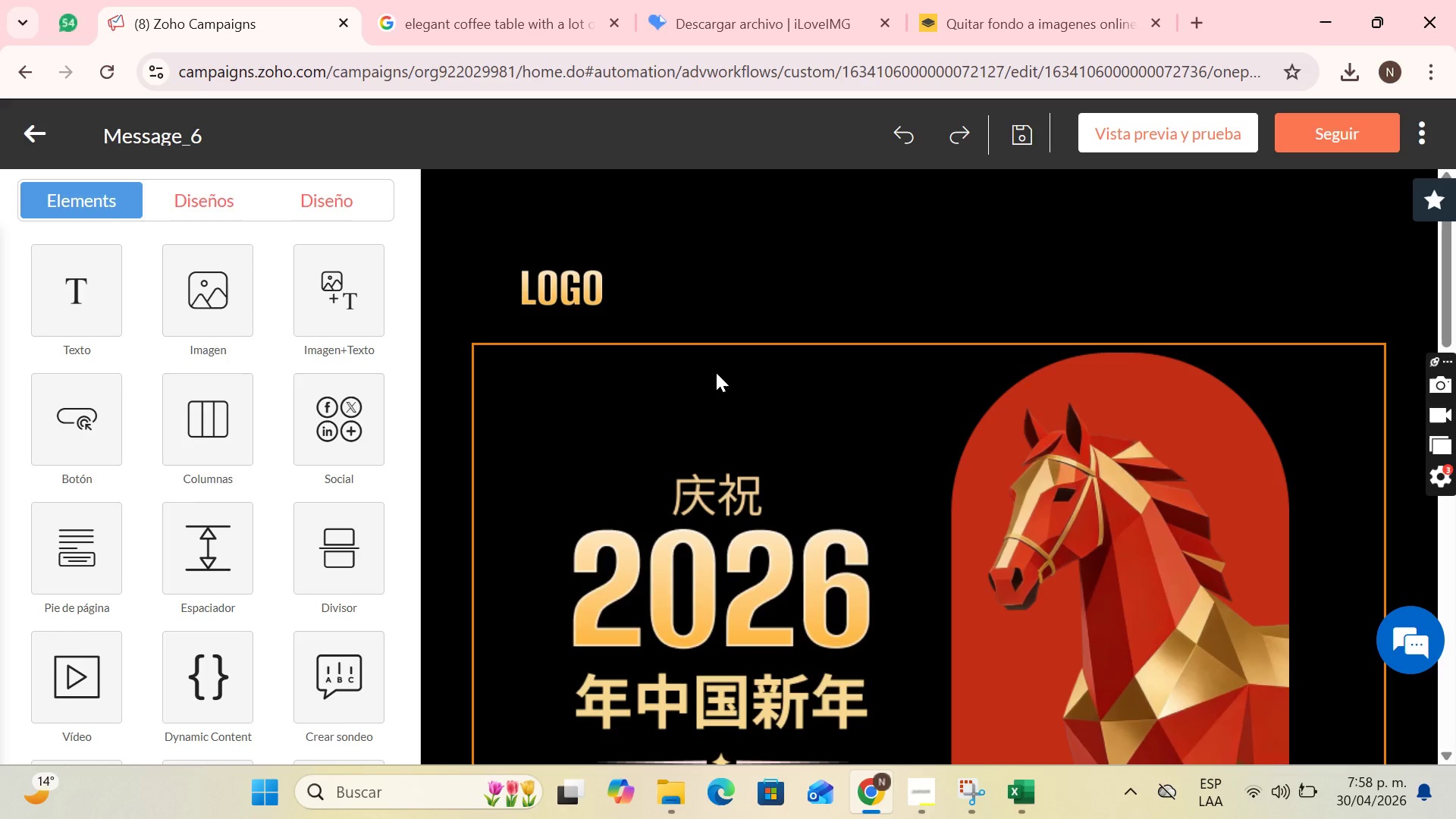 
wait(13.27)
 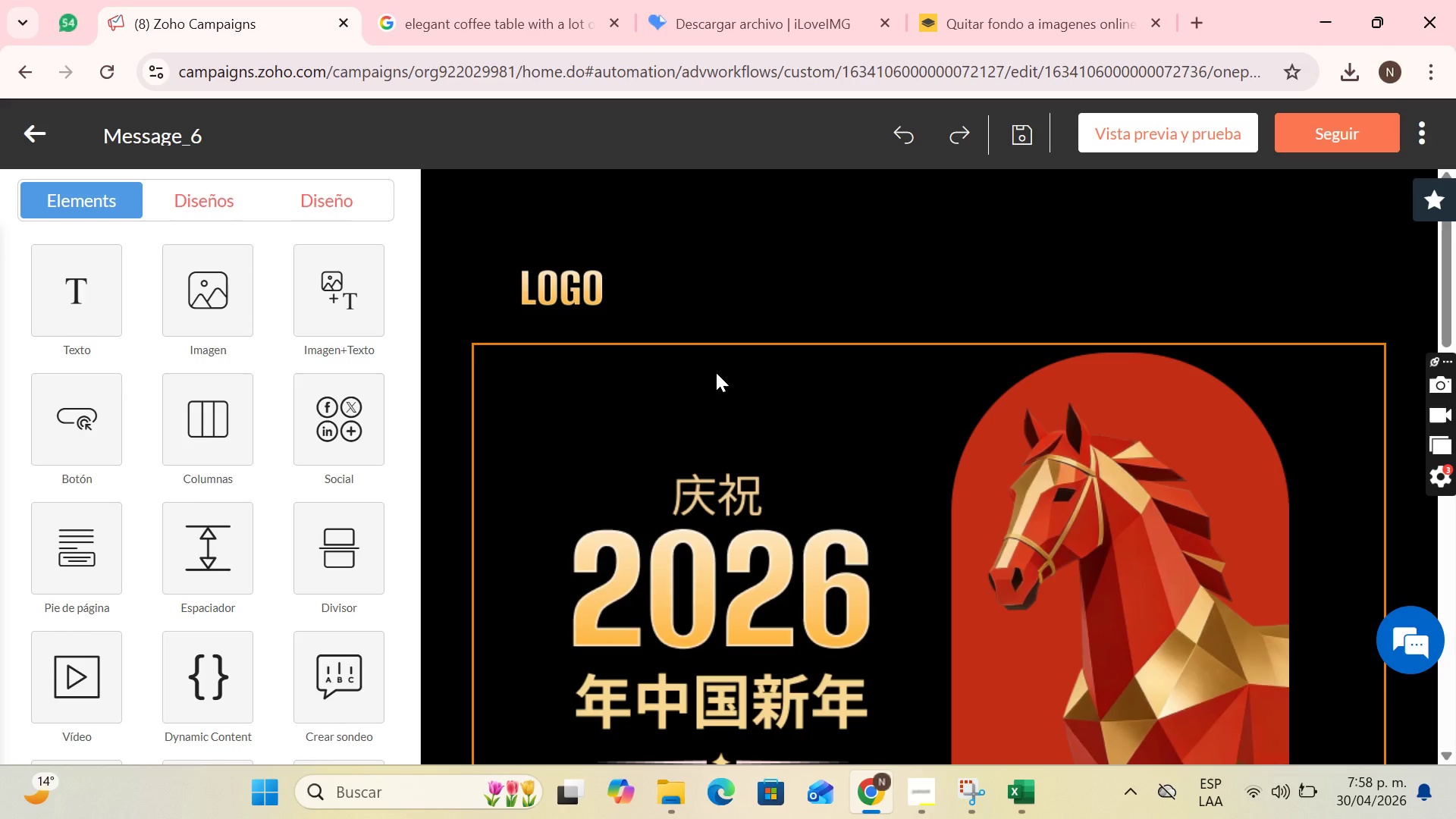 
left_click([653, 304])
 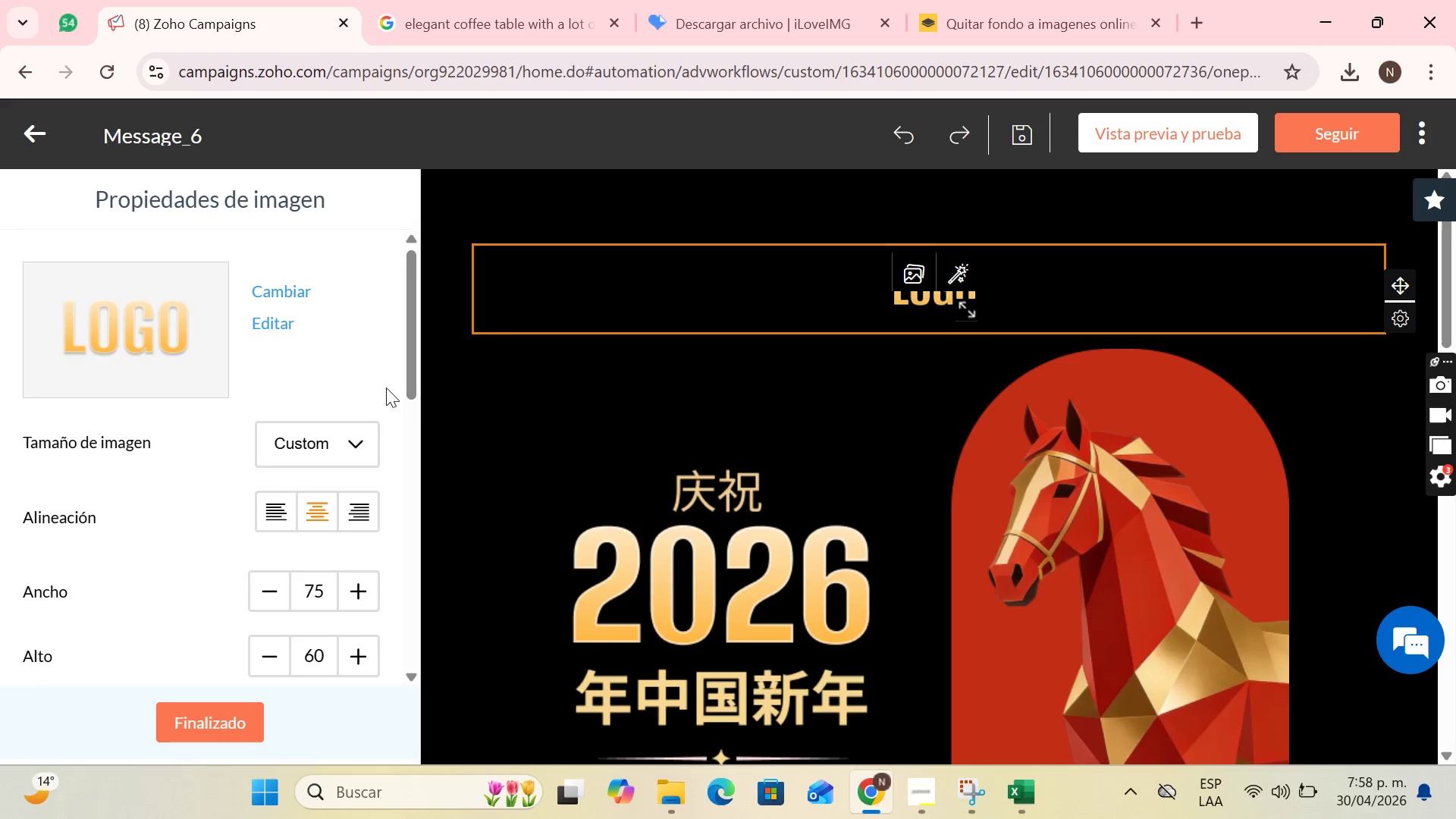 
scroll: coordinate [913, 416], scroll_direction: down, amount: 1.0
 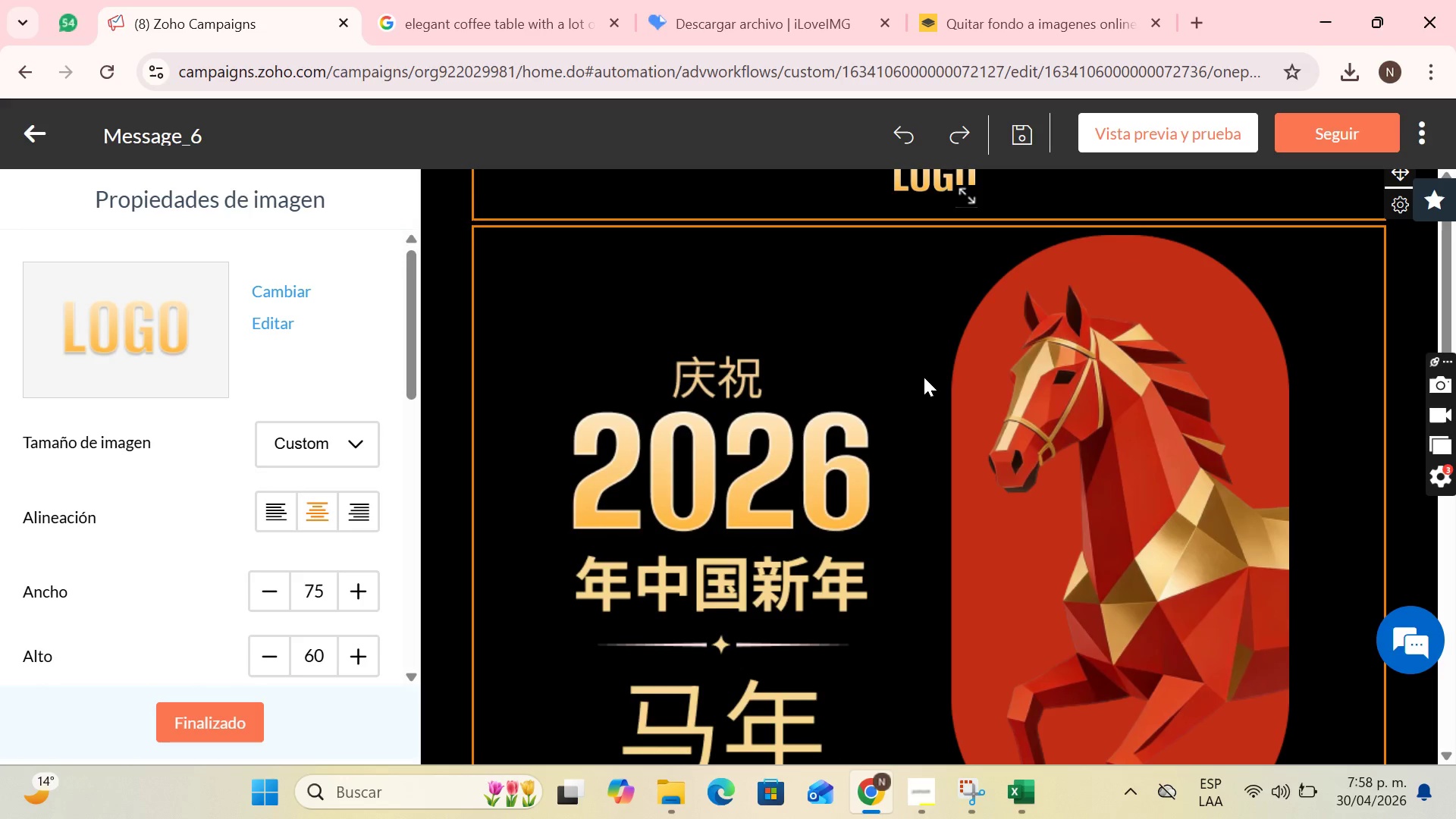 
wait(5.7)
 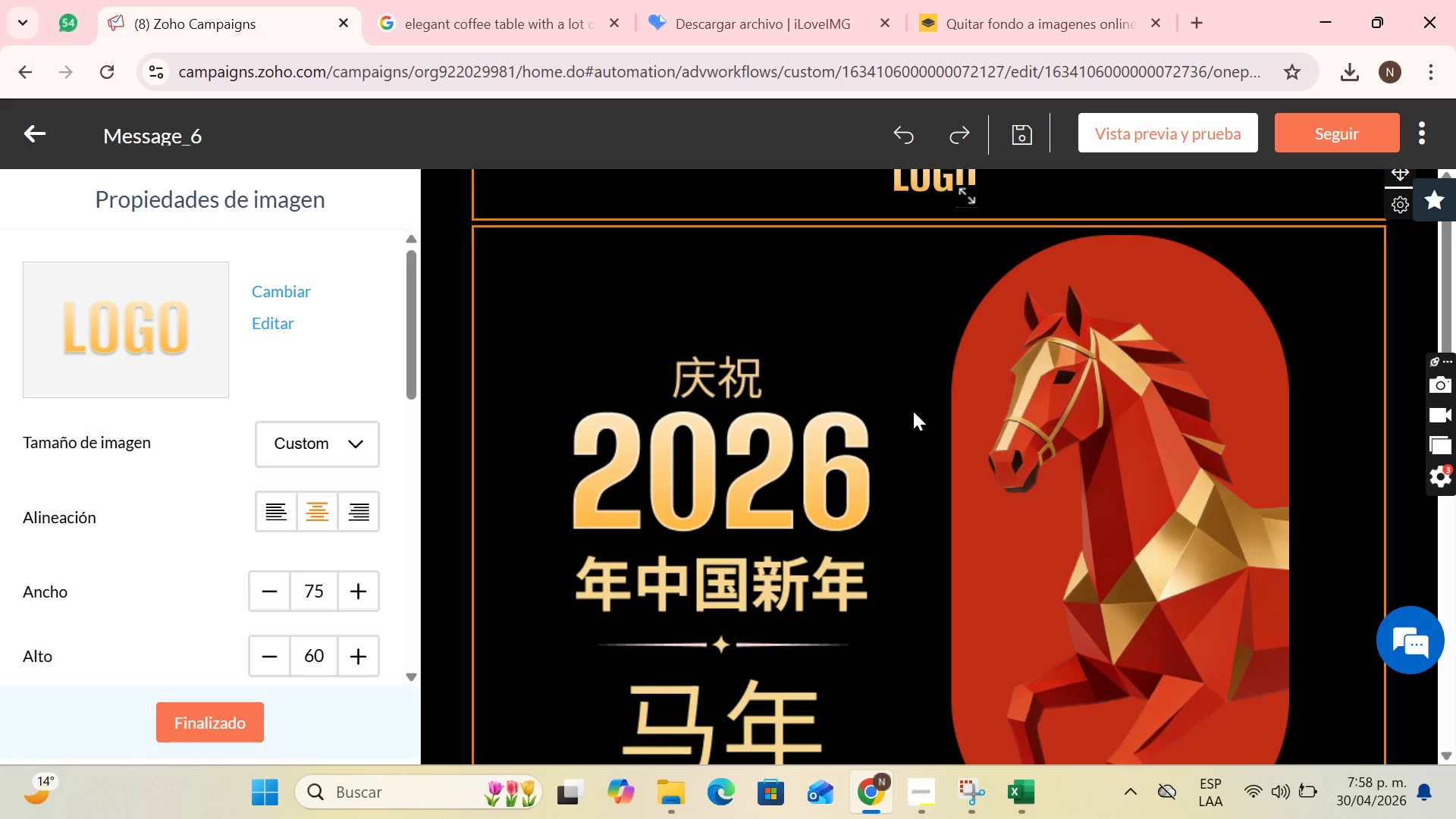 
left_click([923, 380])
 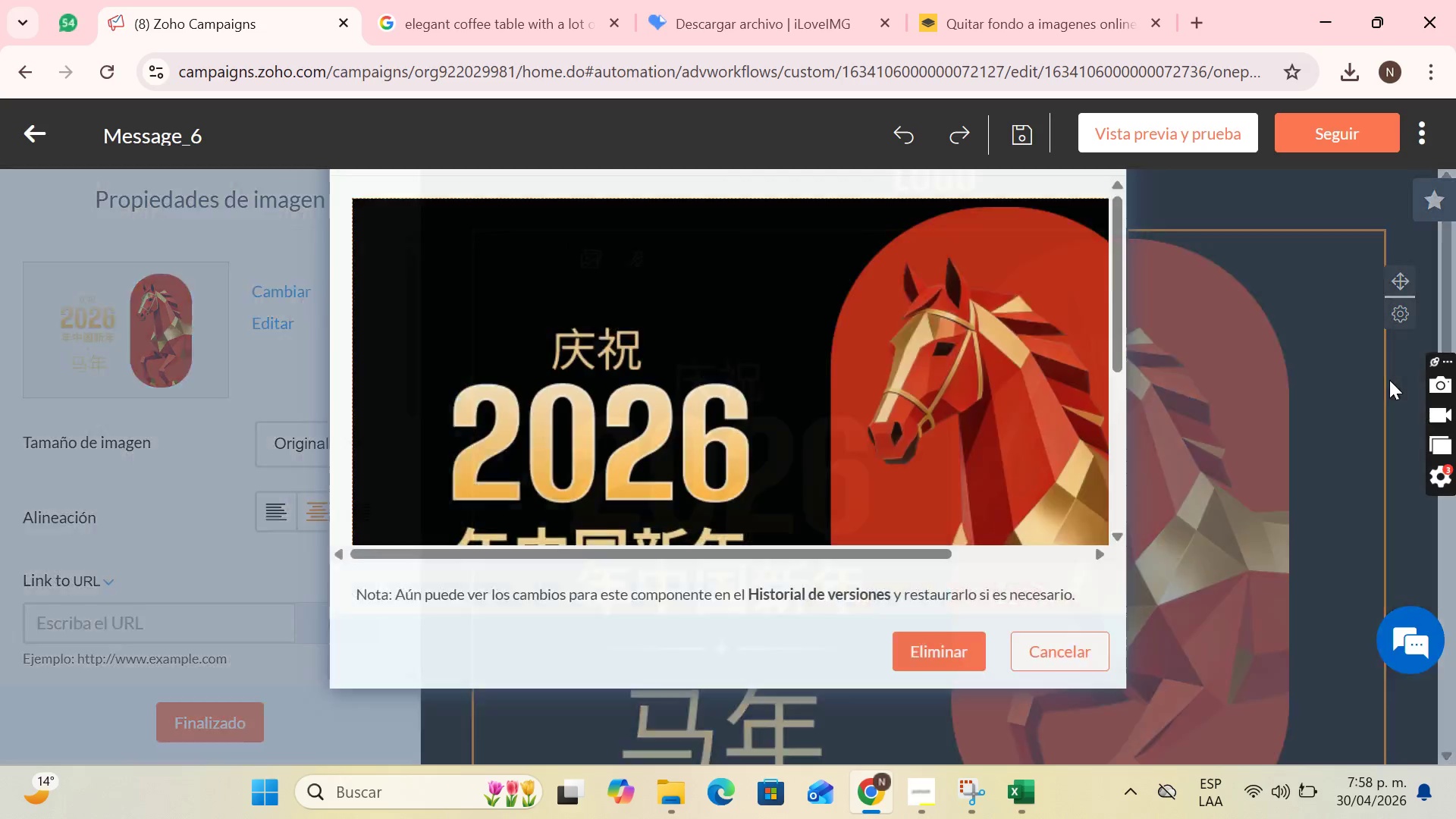 
left_click([965, 704])
 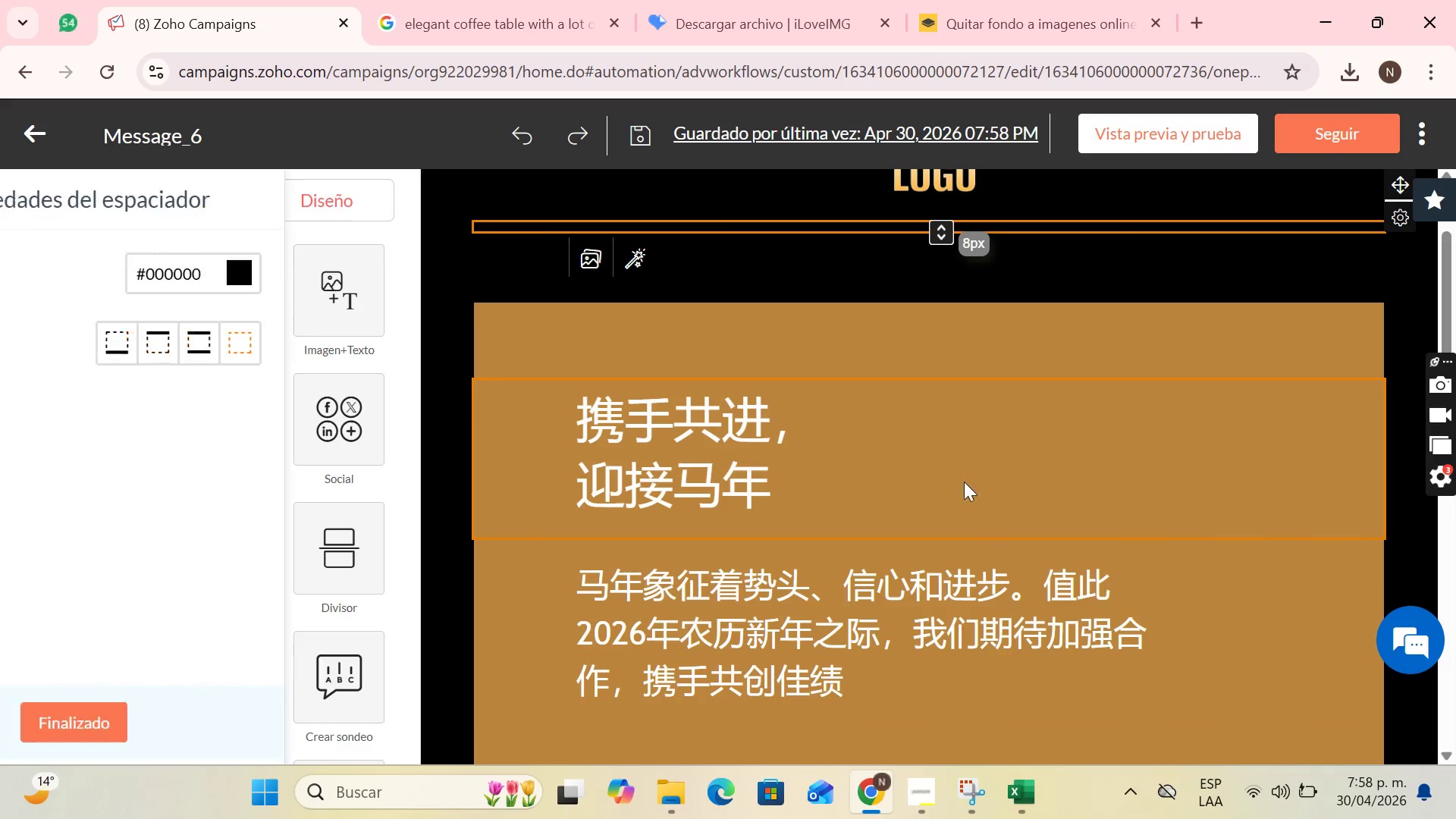 
scroll: coordinate [928, 471], scroll_direction: up, amount: 1.0
 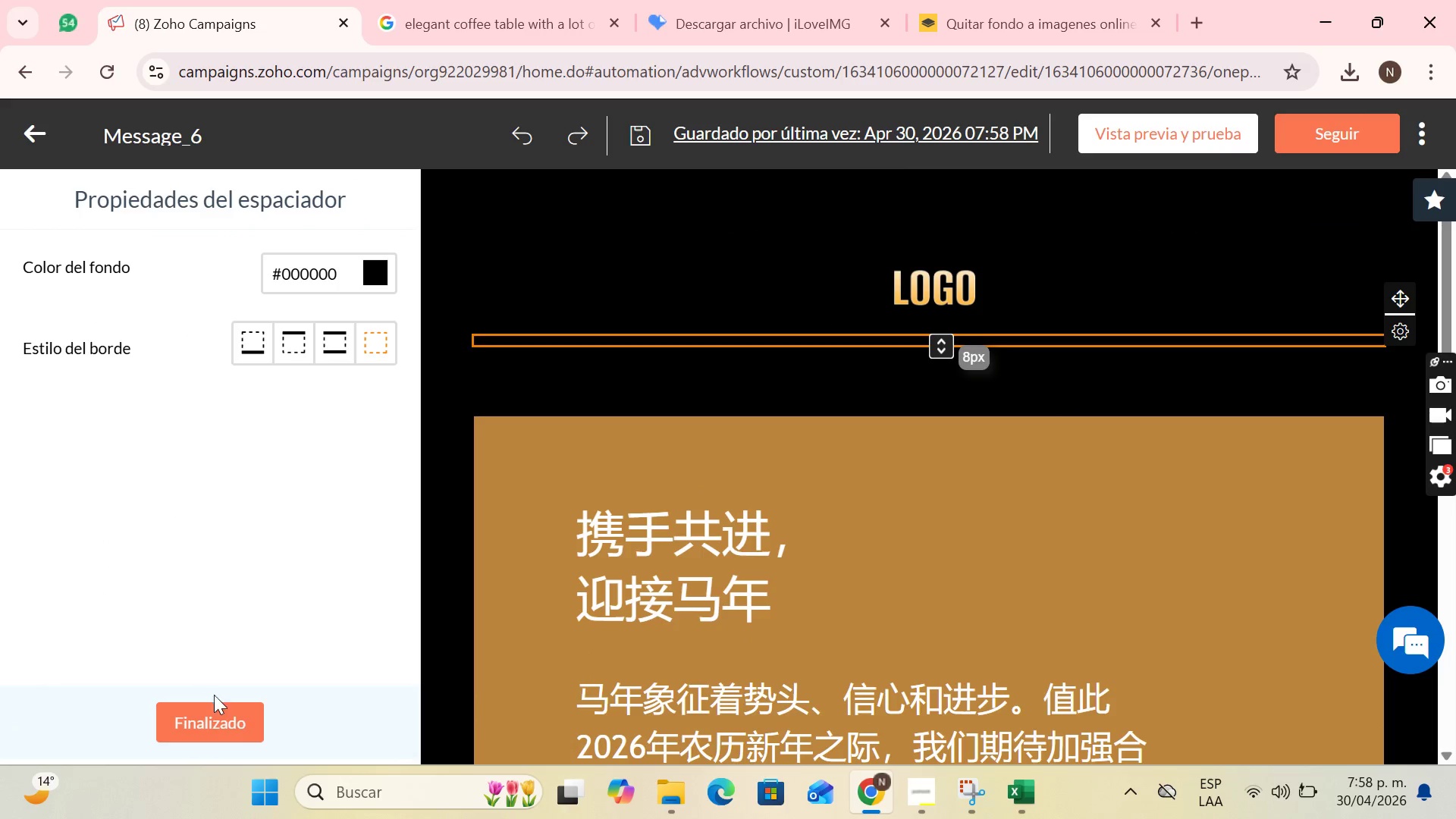 
left_click([211, 717])
 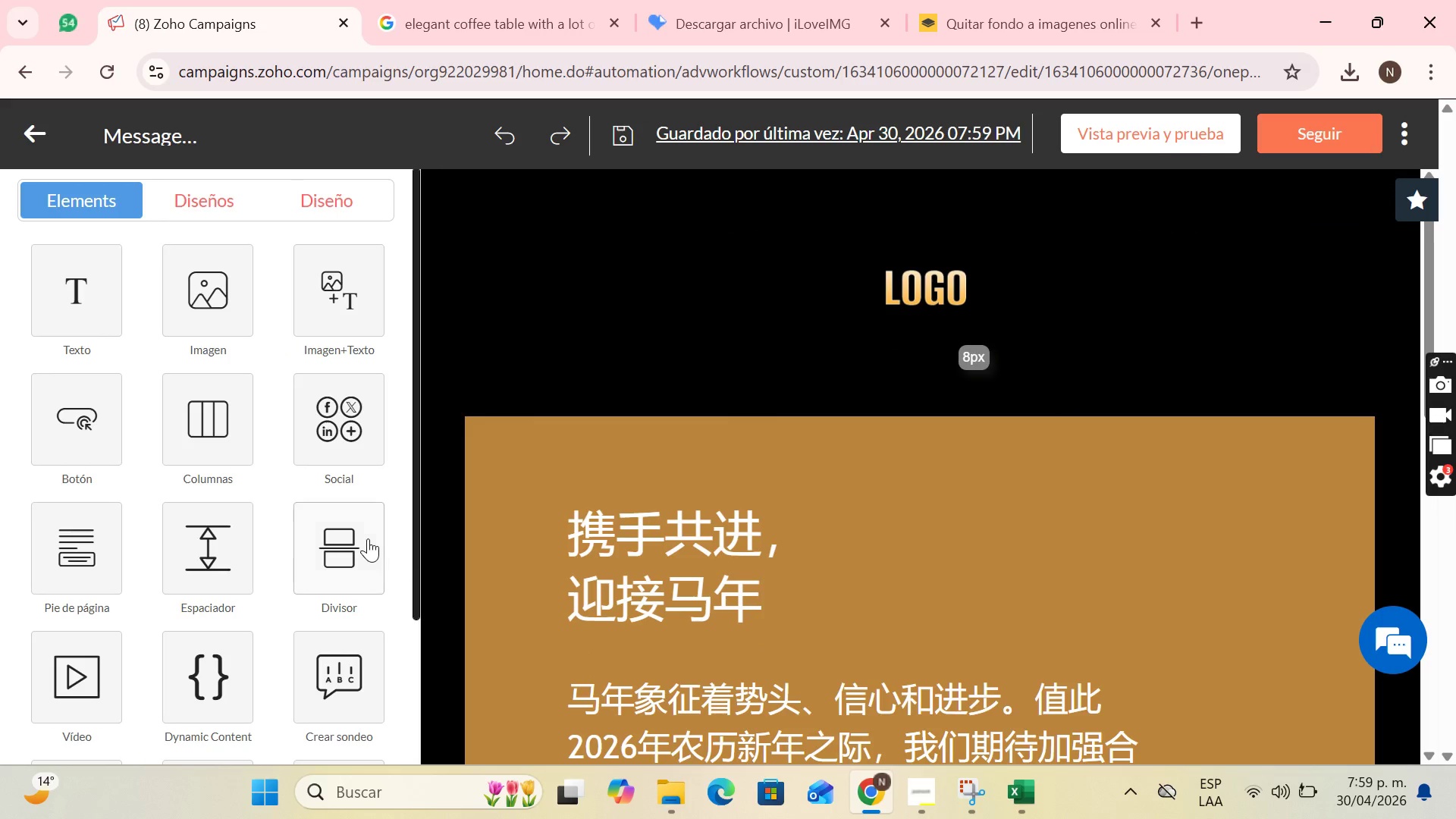 
wait(11.91)
 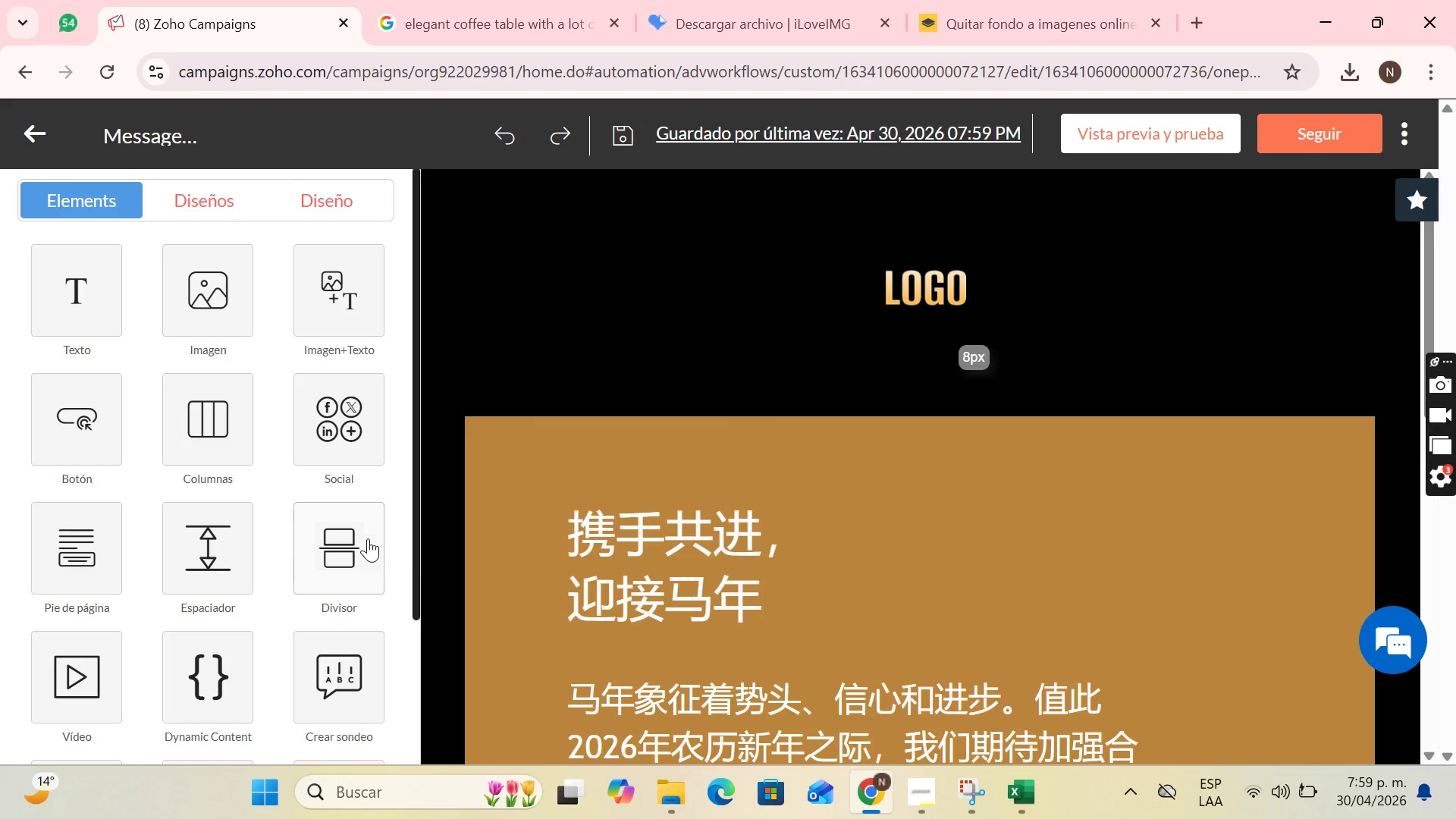 
scroll: coordinate [271, 538], scroll_direction: down, amount: 6.0
 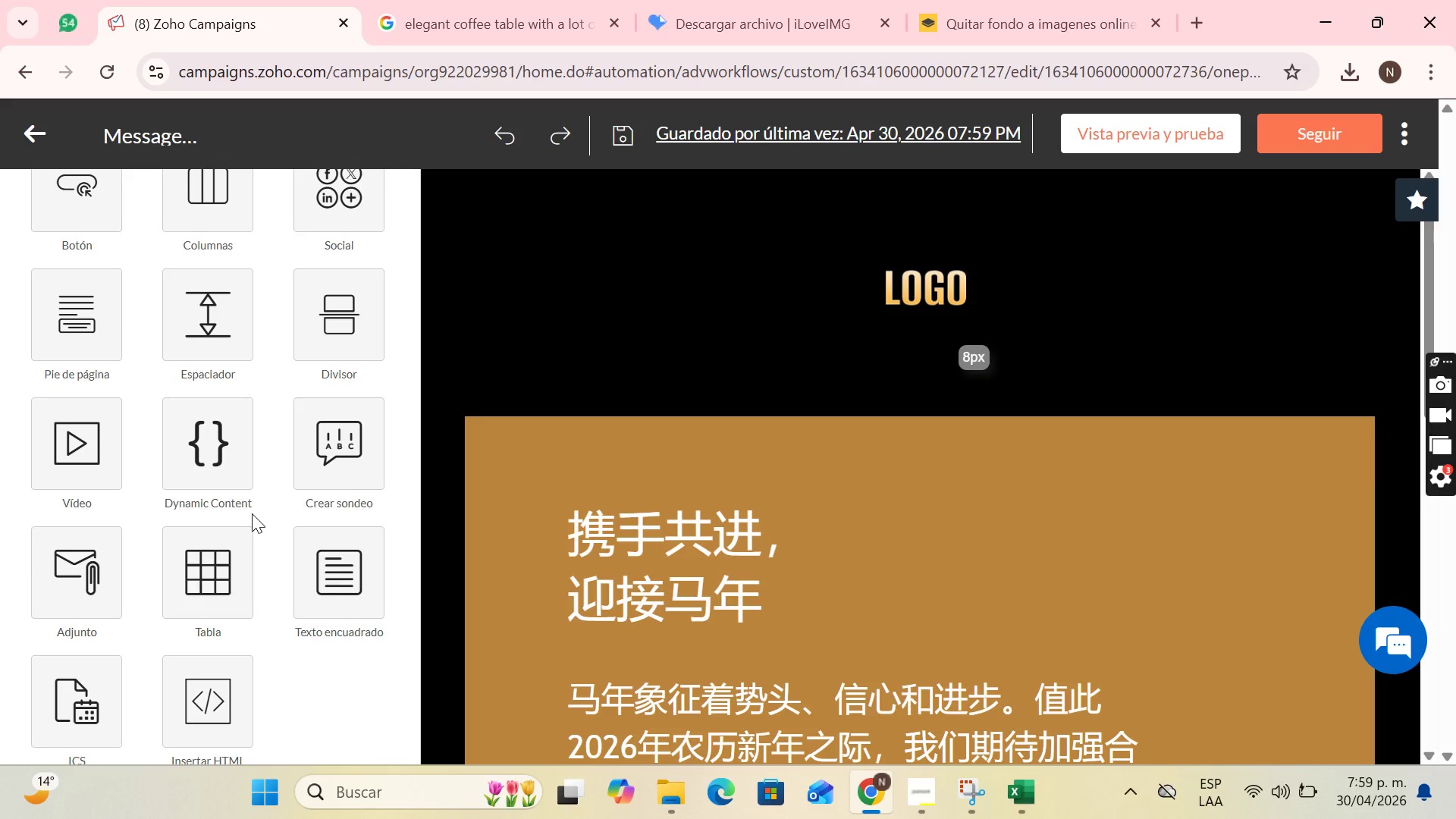 
wait(6.89)
 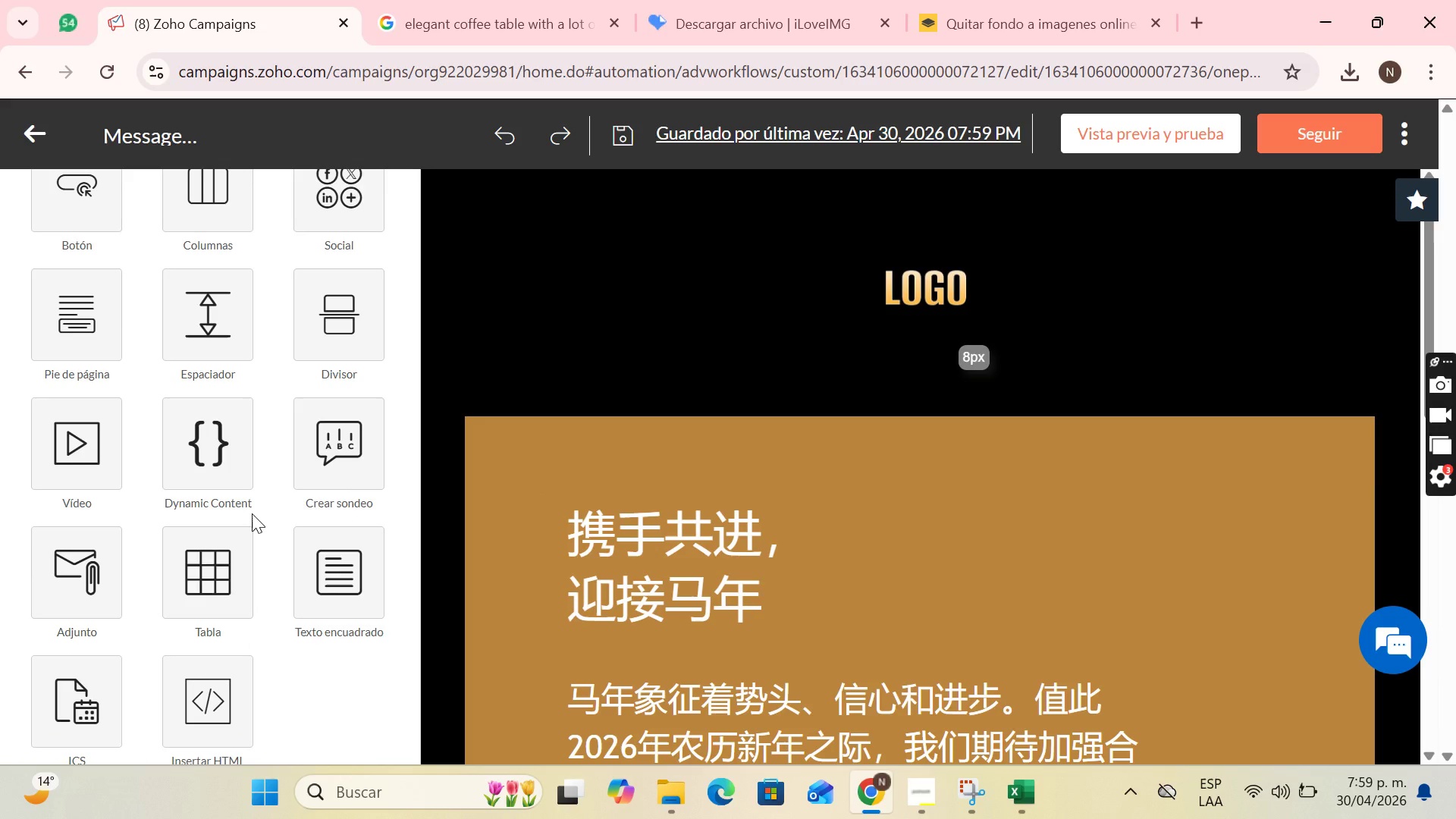 
left_click_drag(start_coordinate=[233, 464], to_coordinate=[808, 418])
 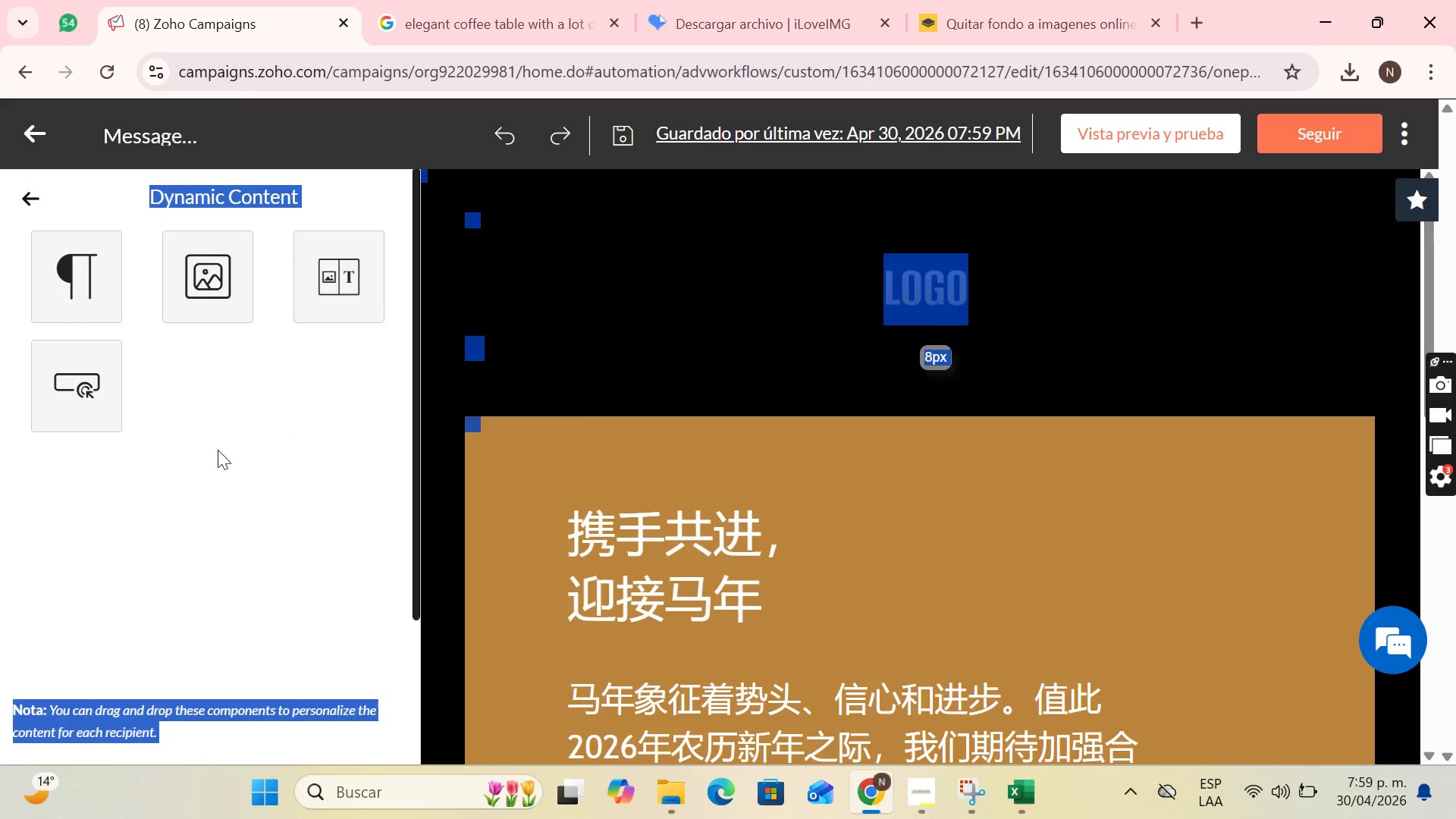 
left_click([215, 450])
 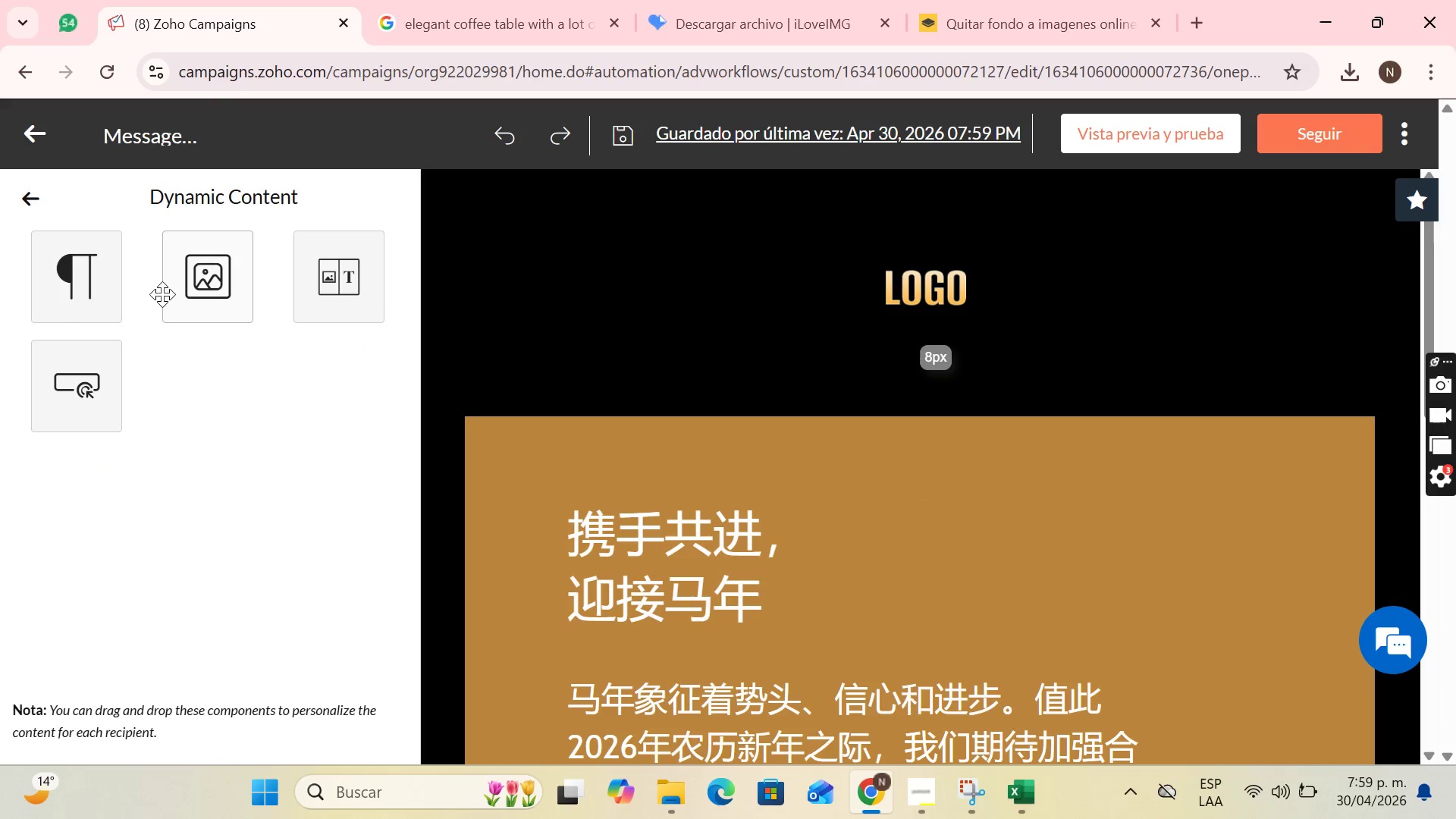 
left_click([30, 191])
 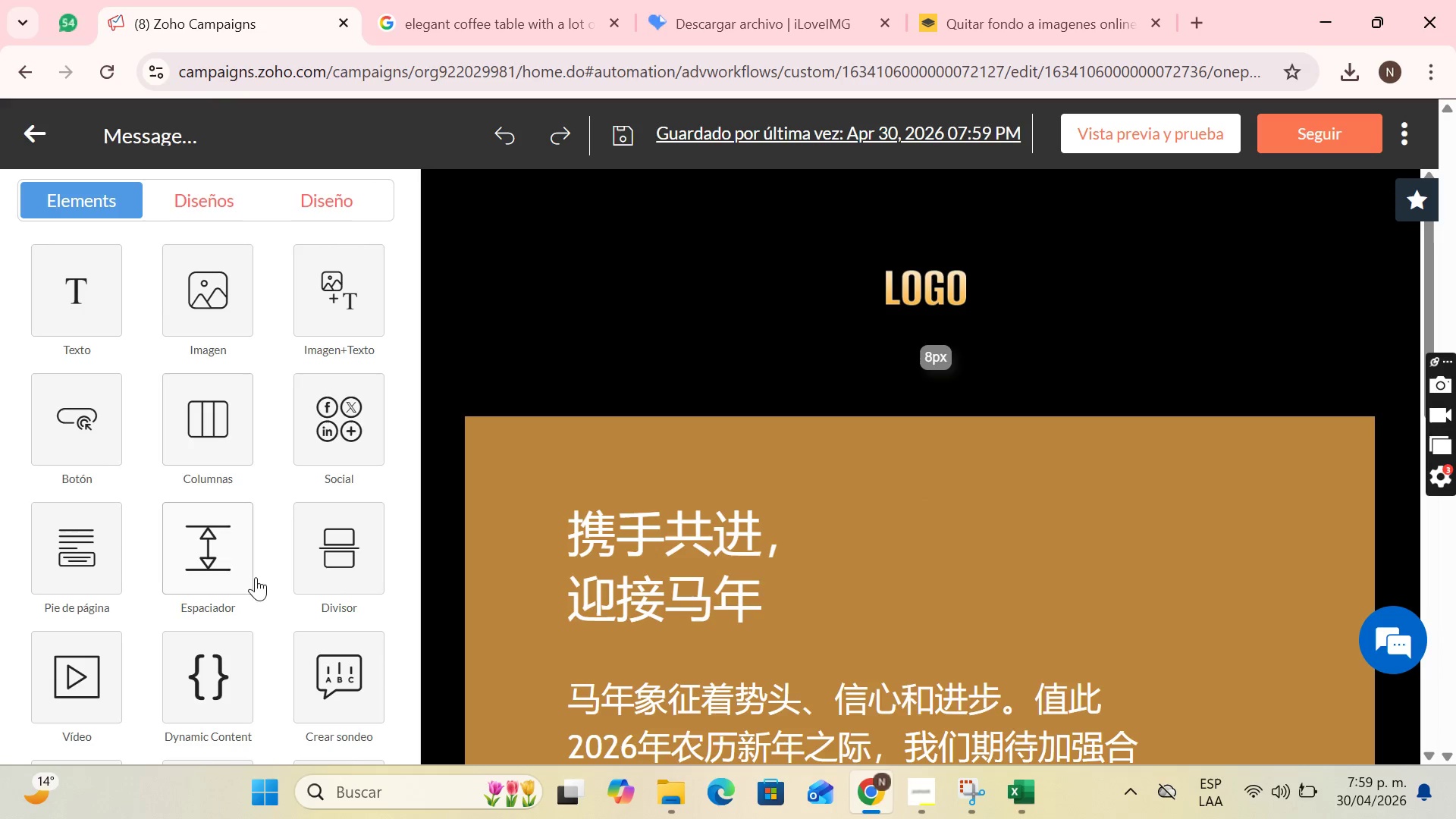 
left_click([221, 676])
 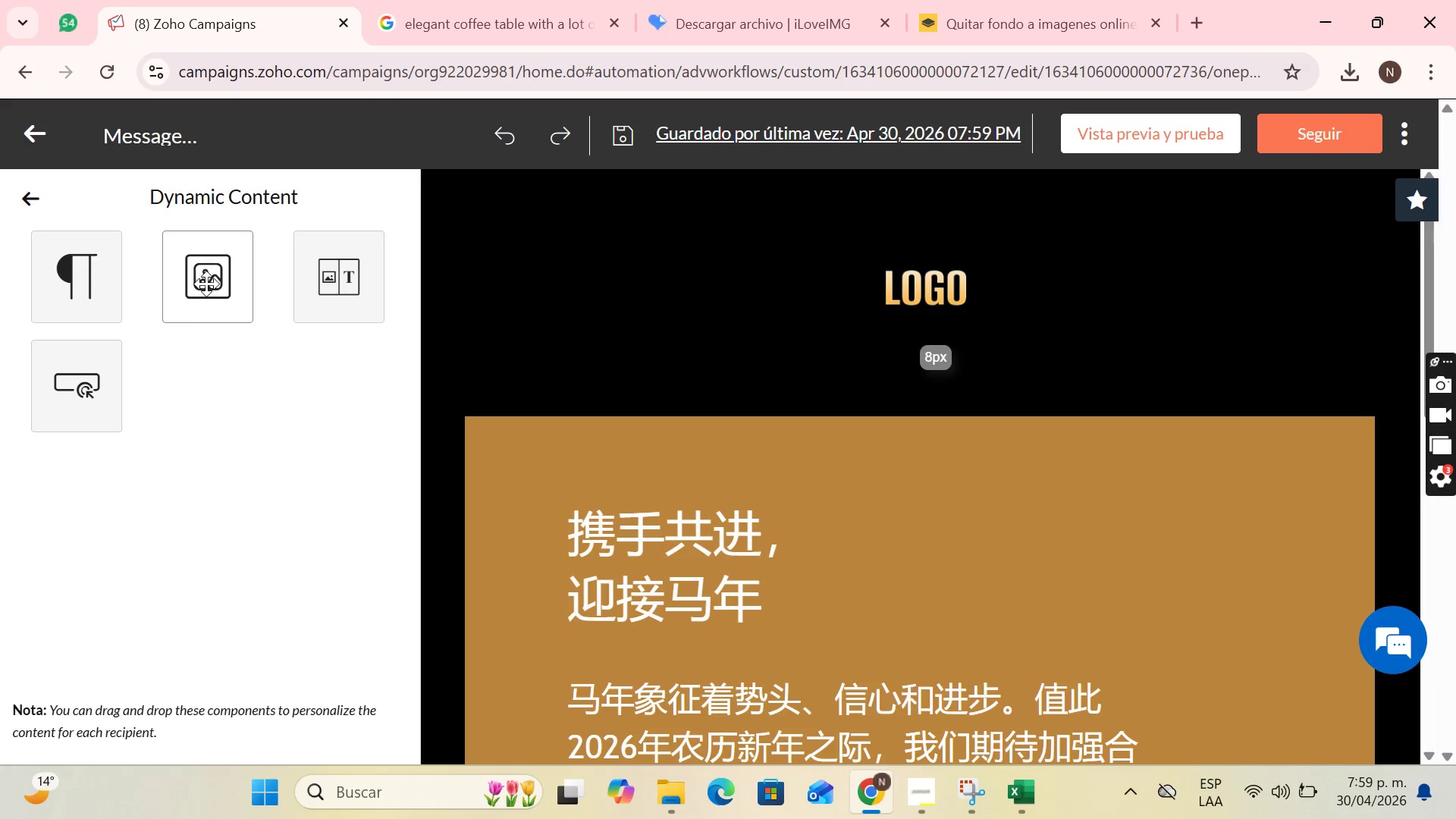 
left_click([206, 284])
 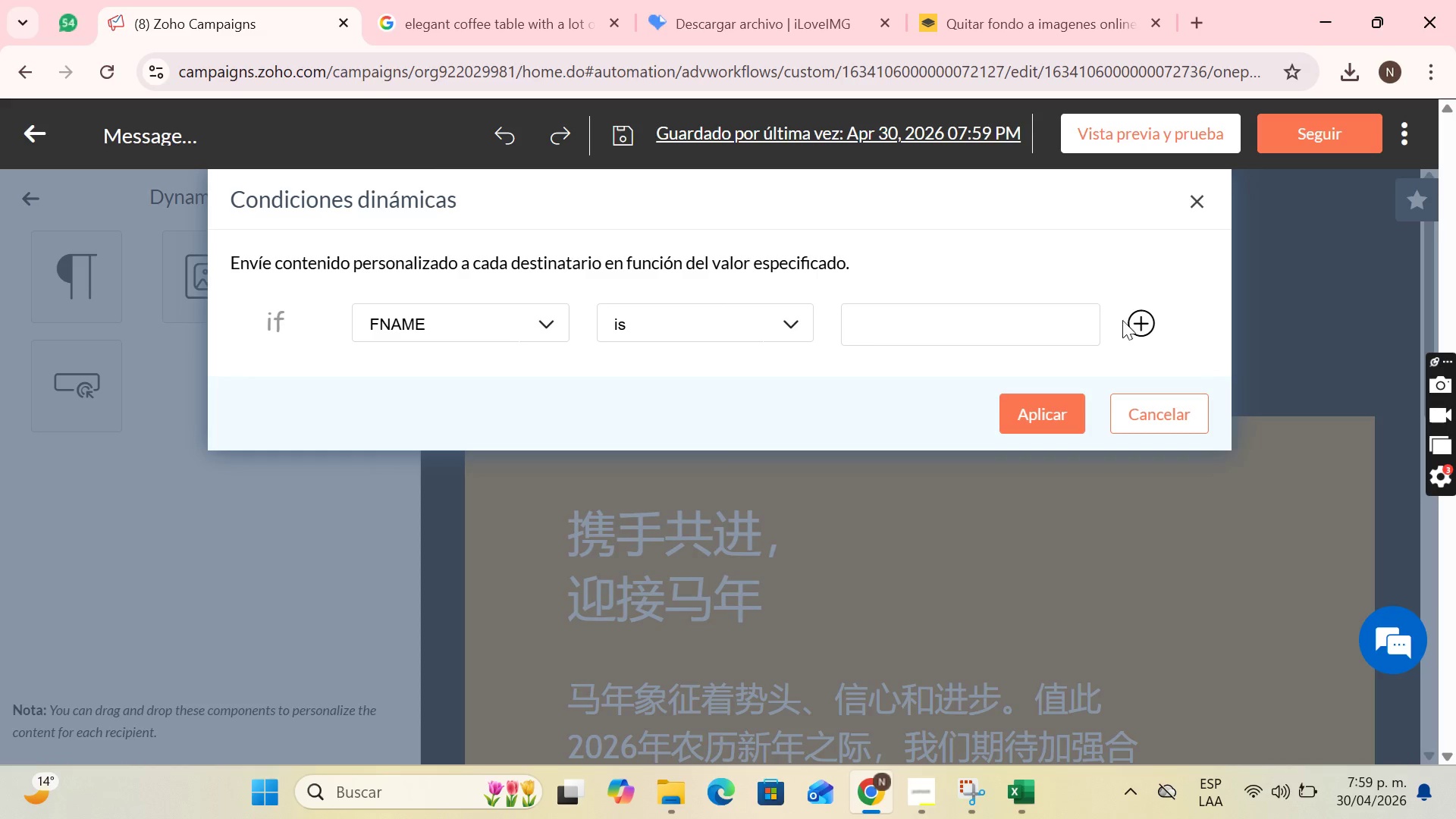 
left_click([1177, 408])
 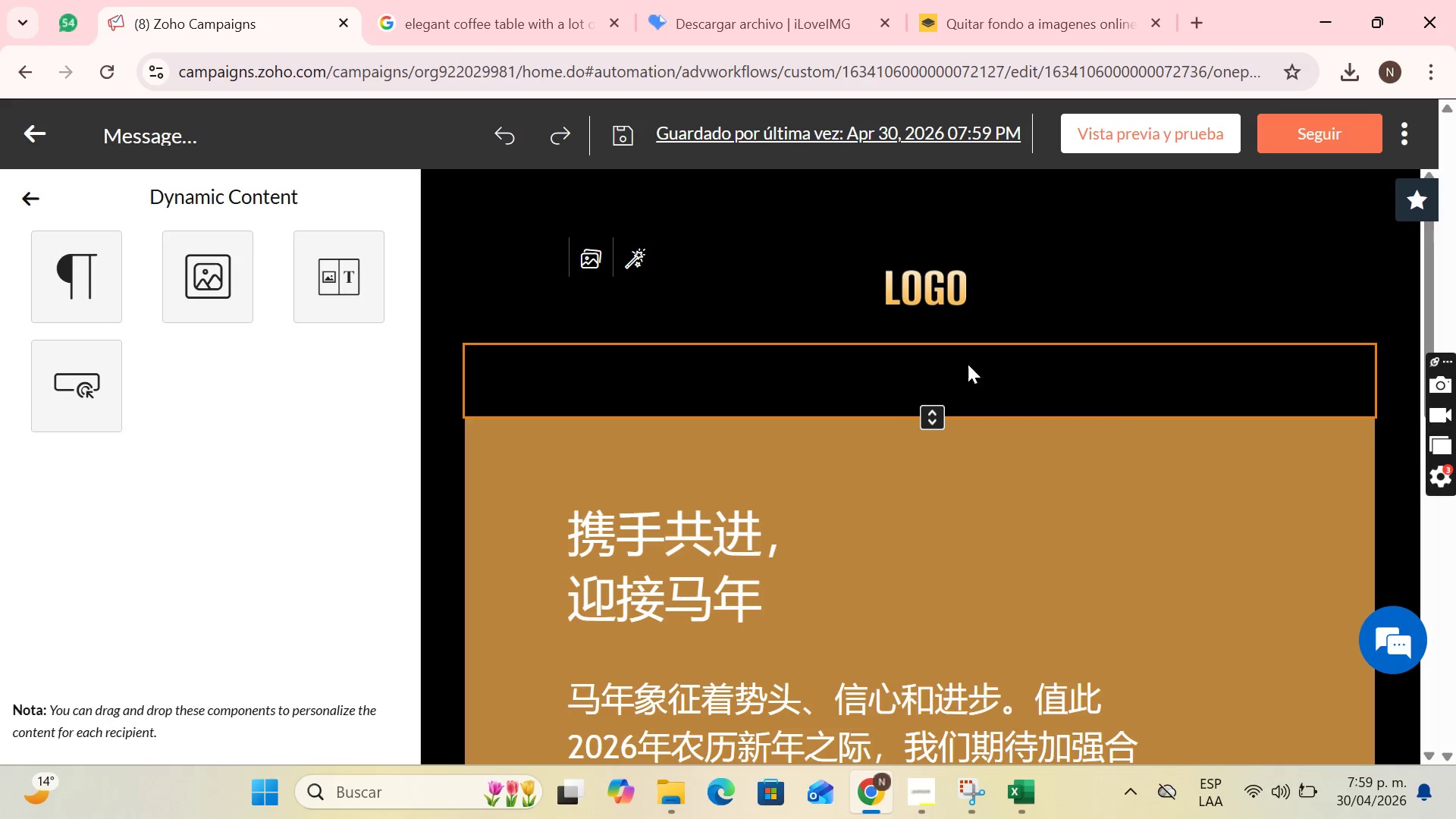 
left_click([902, 355])
 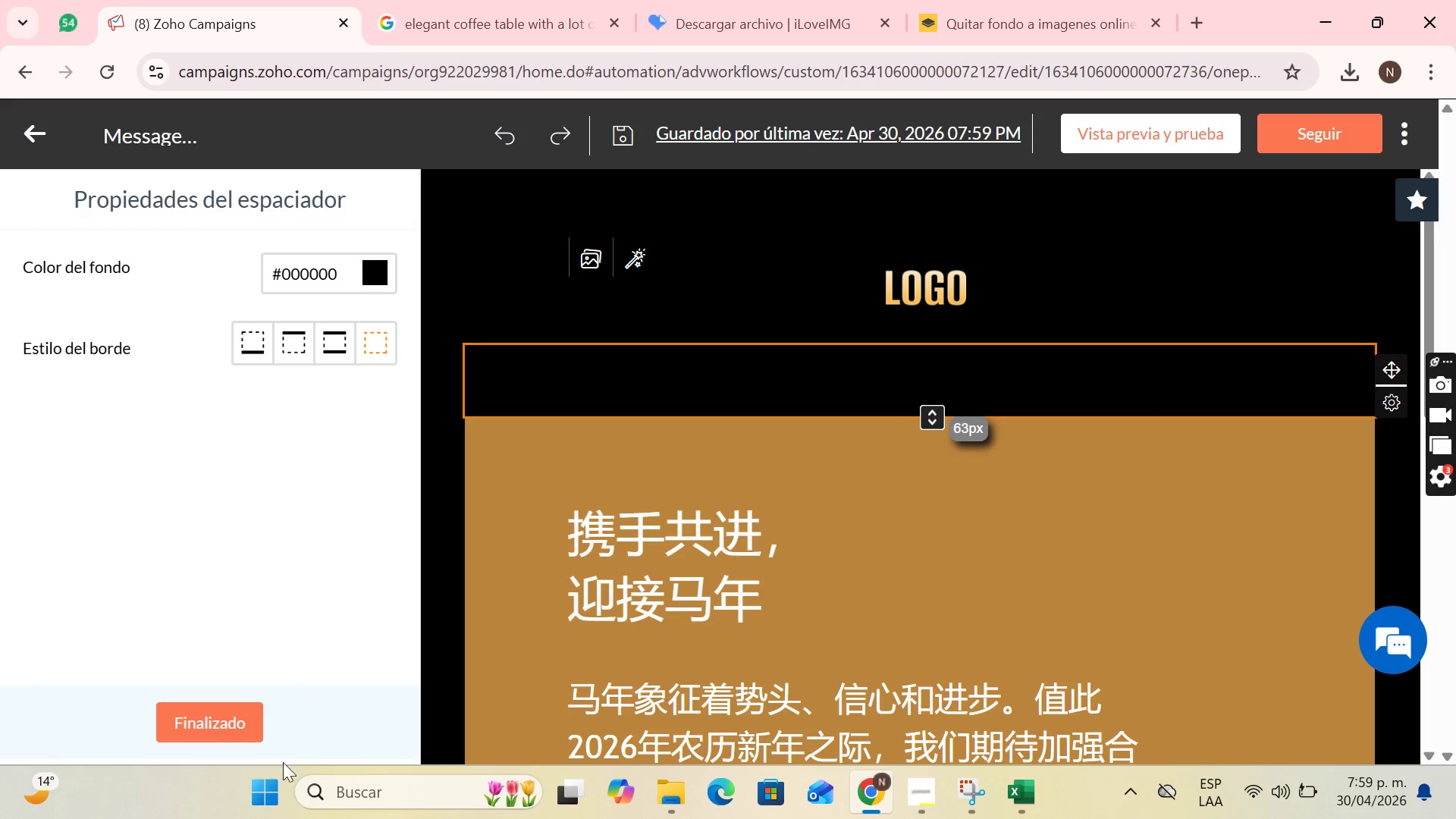 
left_click([211, 732])
 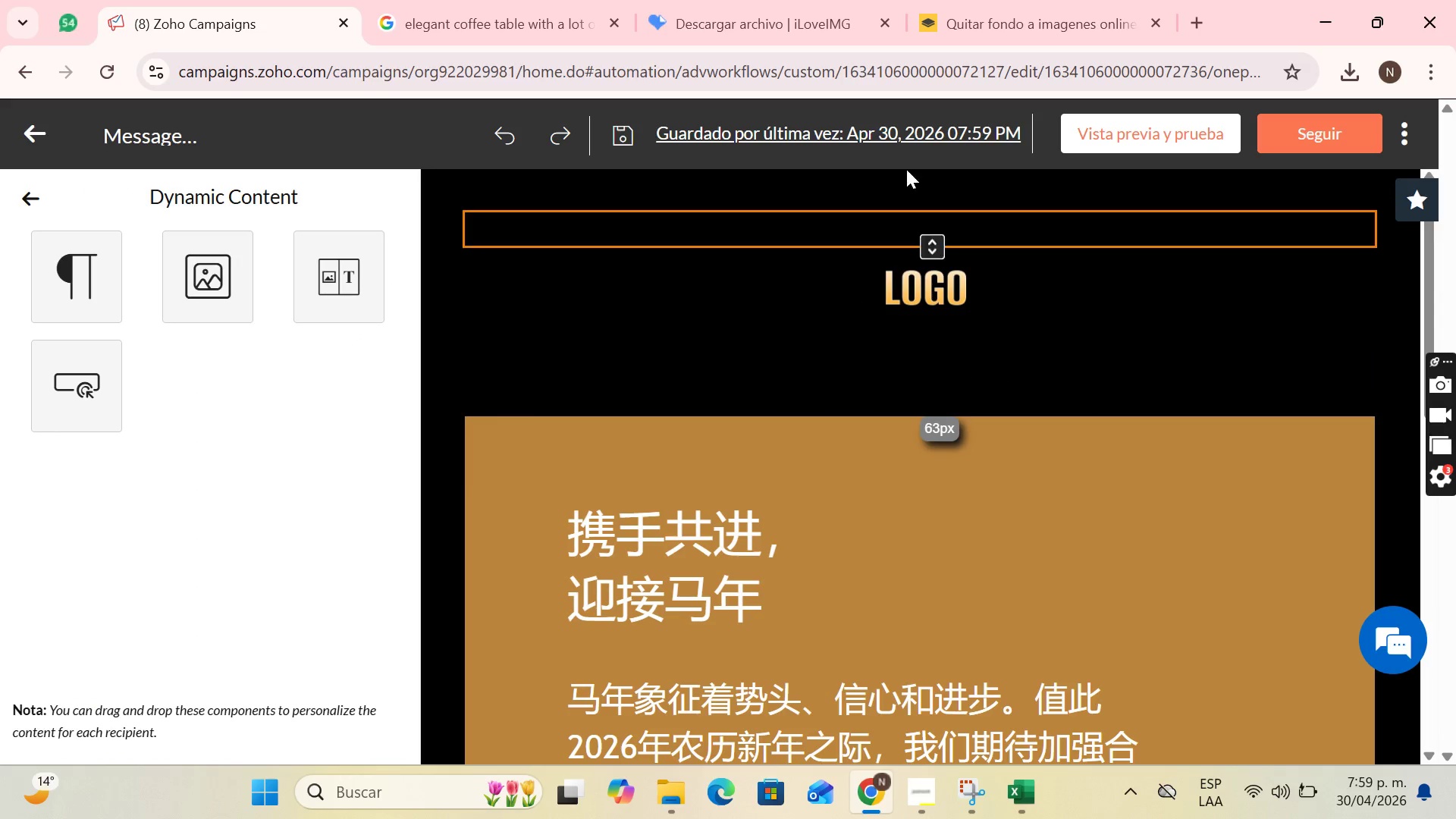 
left_click([443, 0])
 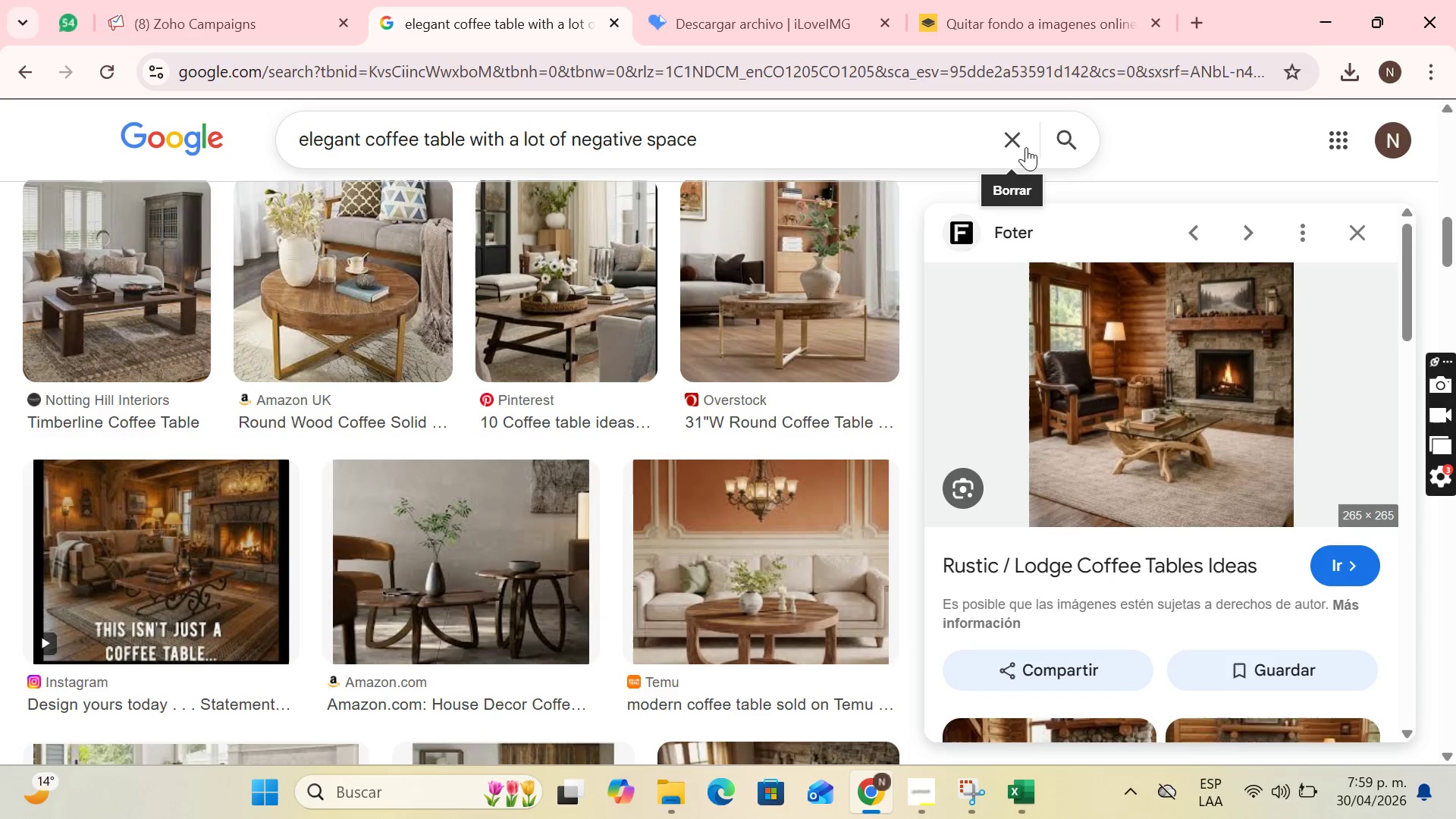 
left_click([1026, 145])
 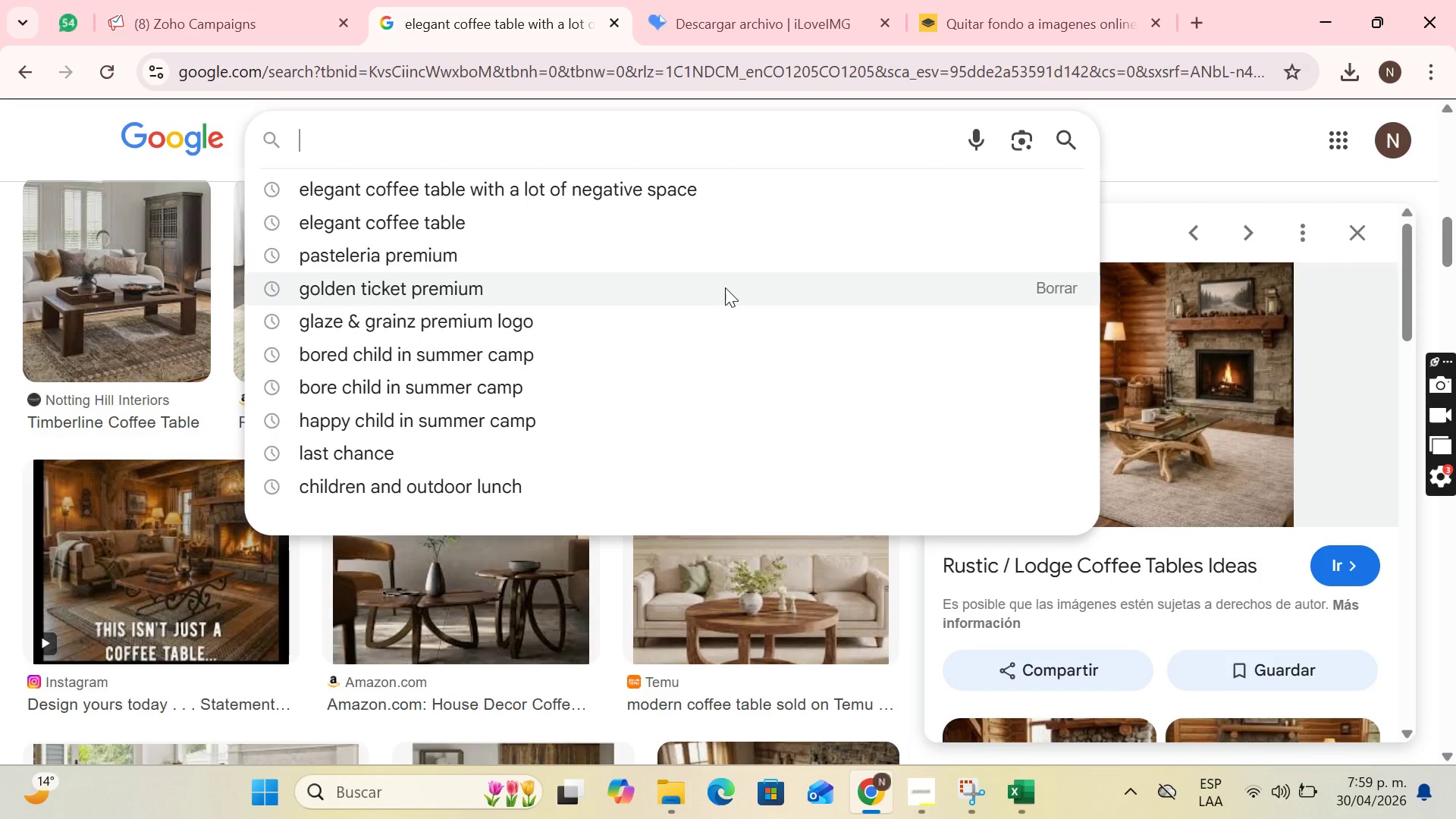 
wait(14.84)
 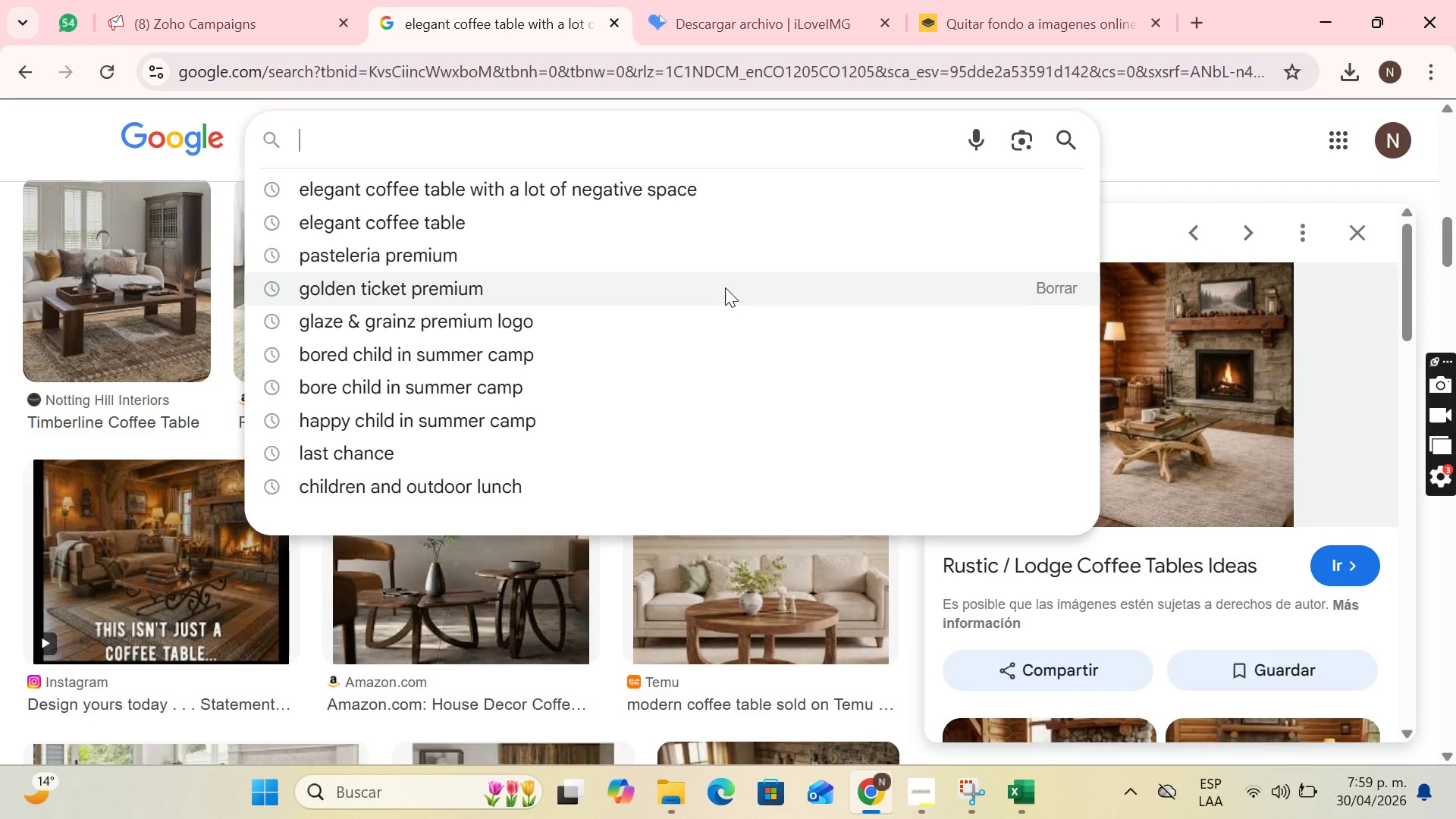 
type(donut with chocolathe a)
key(Backspace)
key(Backspace)
key(Backspace)
key(Backspace)
type(e and gold sheets)
 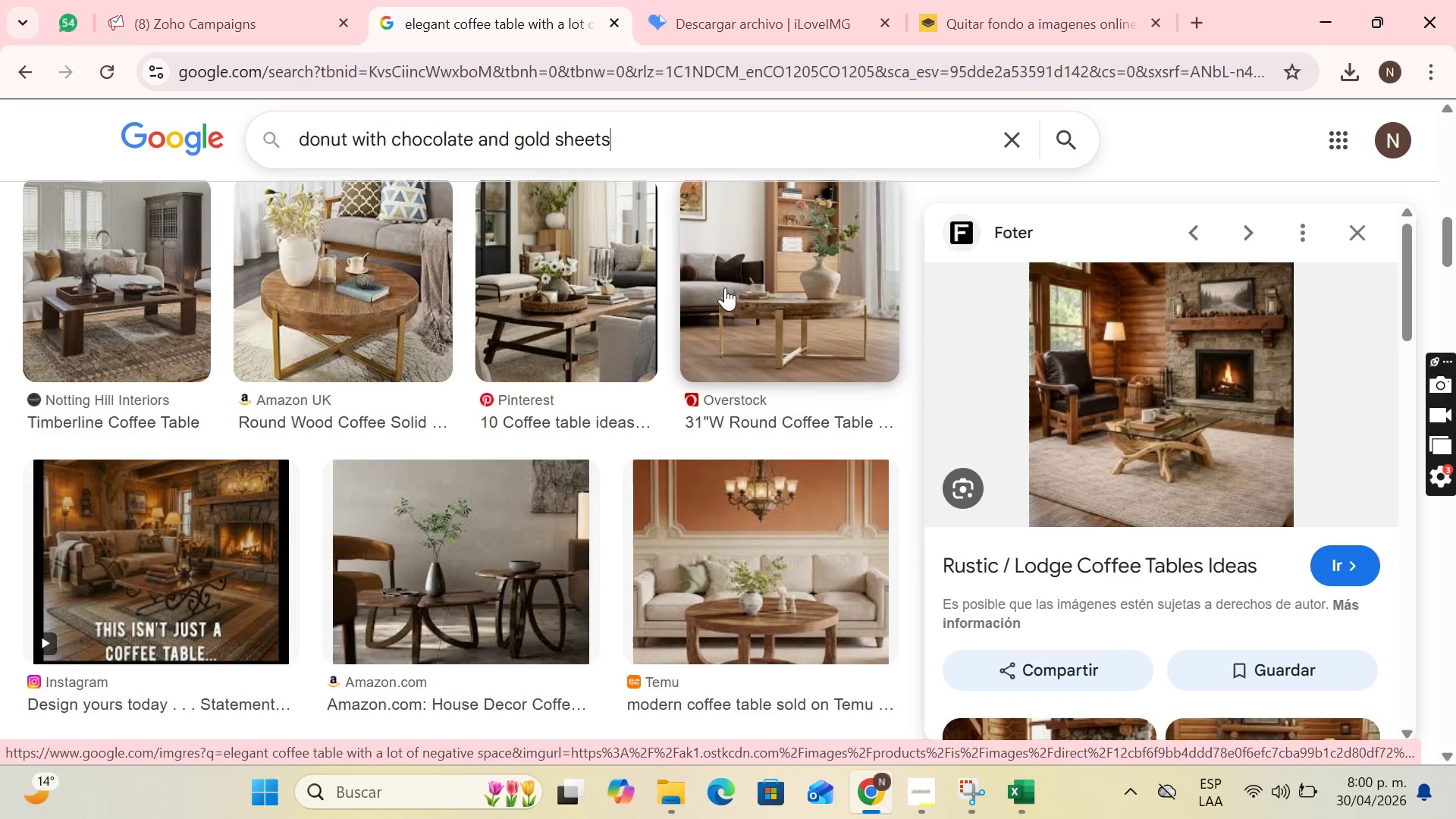 
key(Enter)
 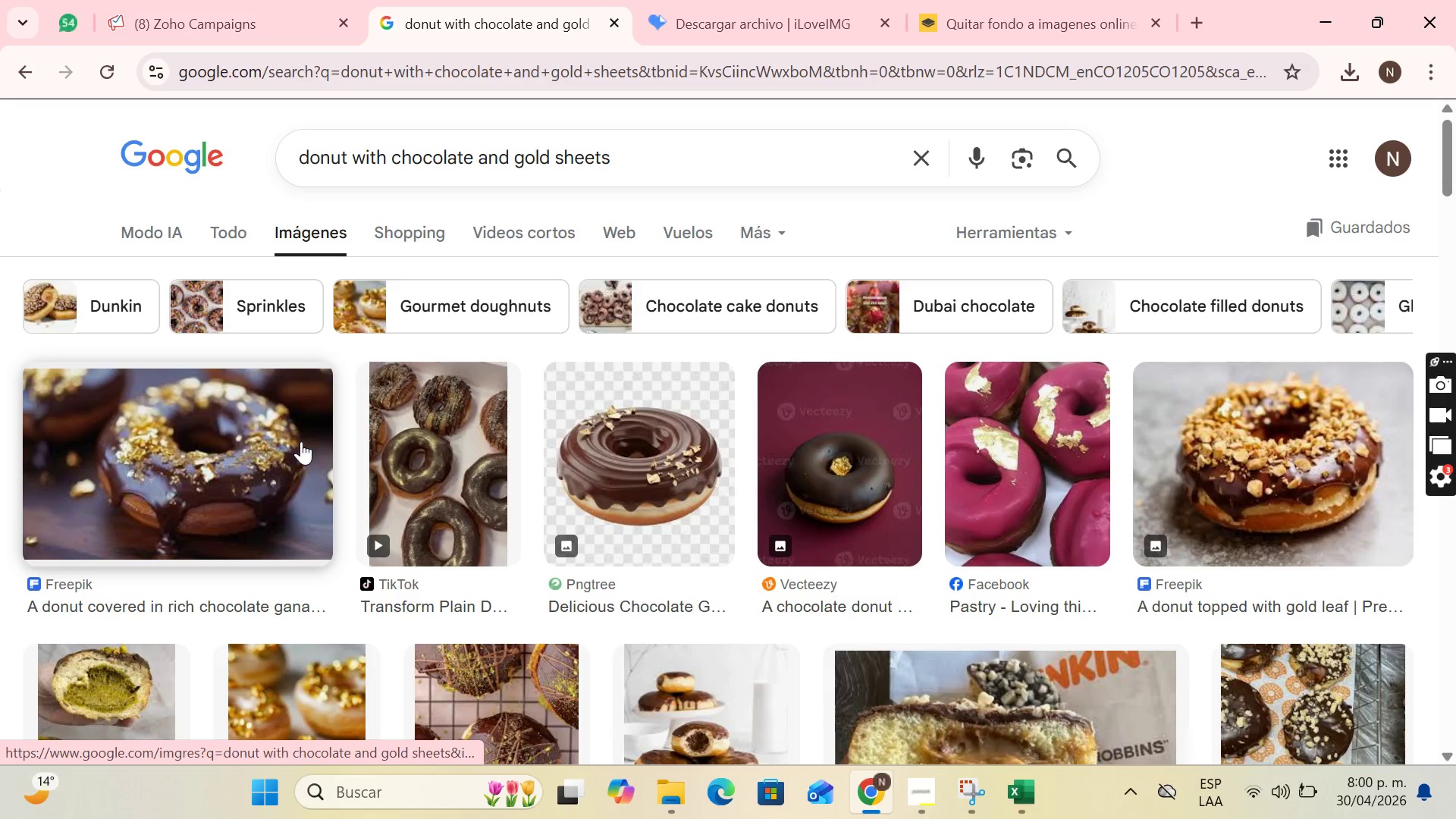 
wait(6.28)
 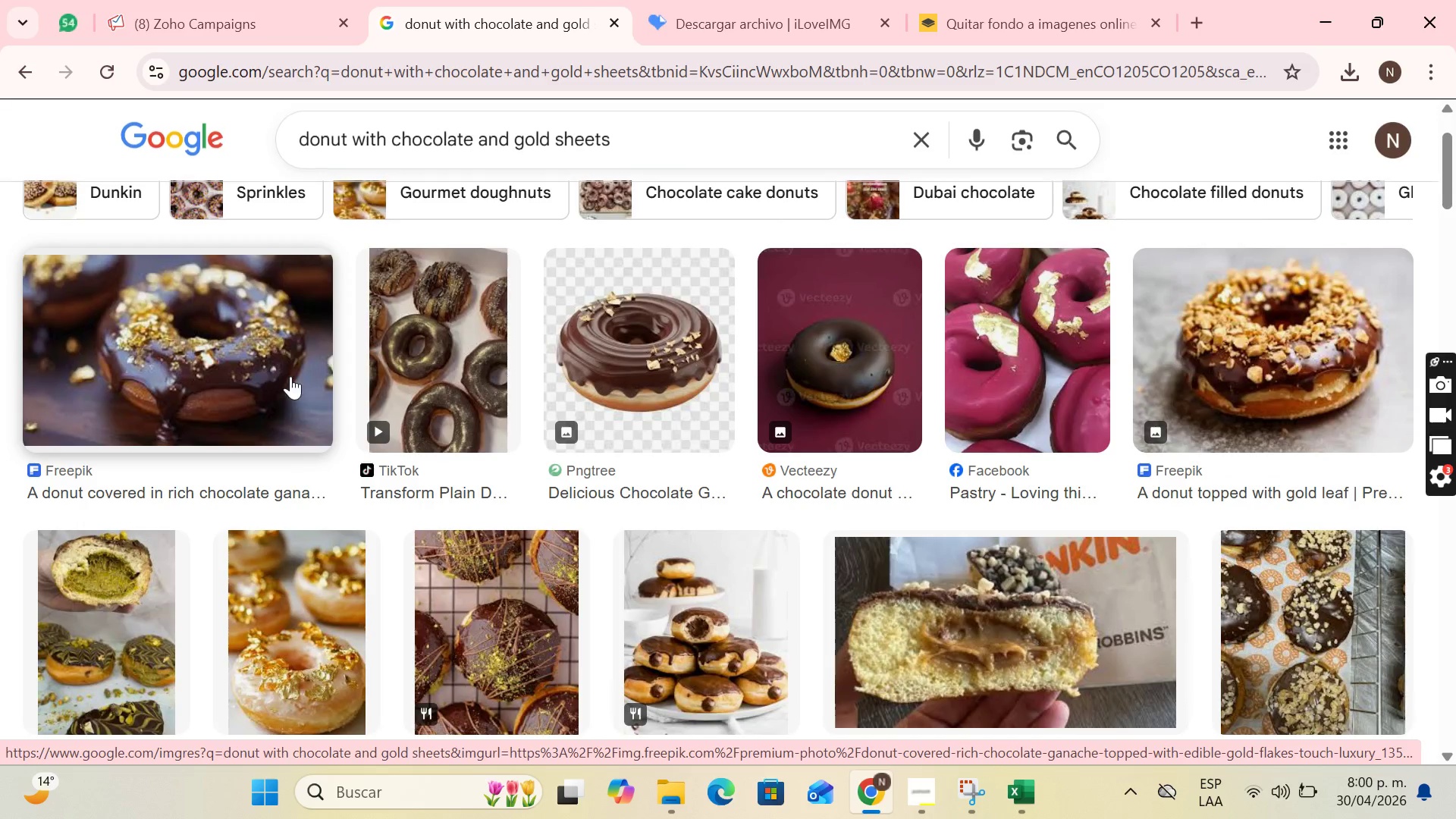 
left_click([286, 350])
 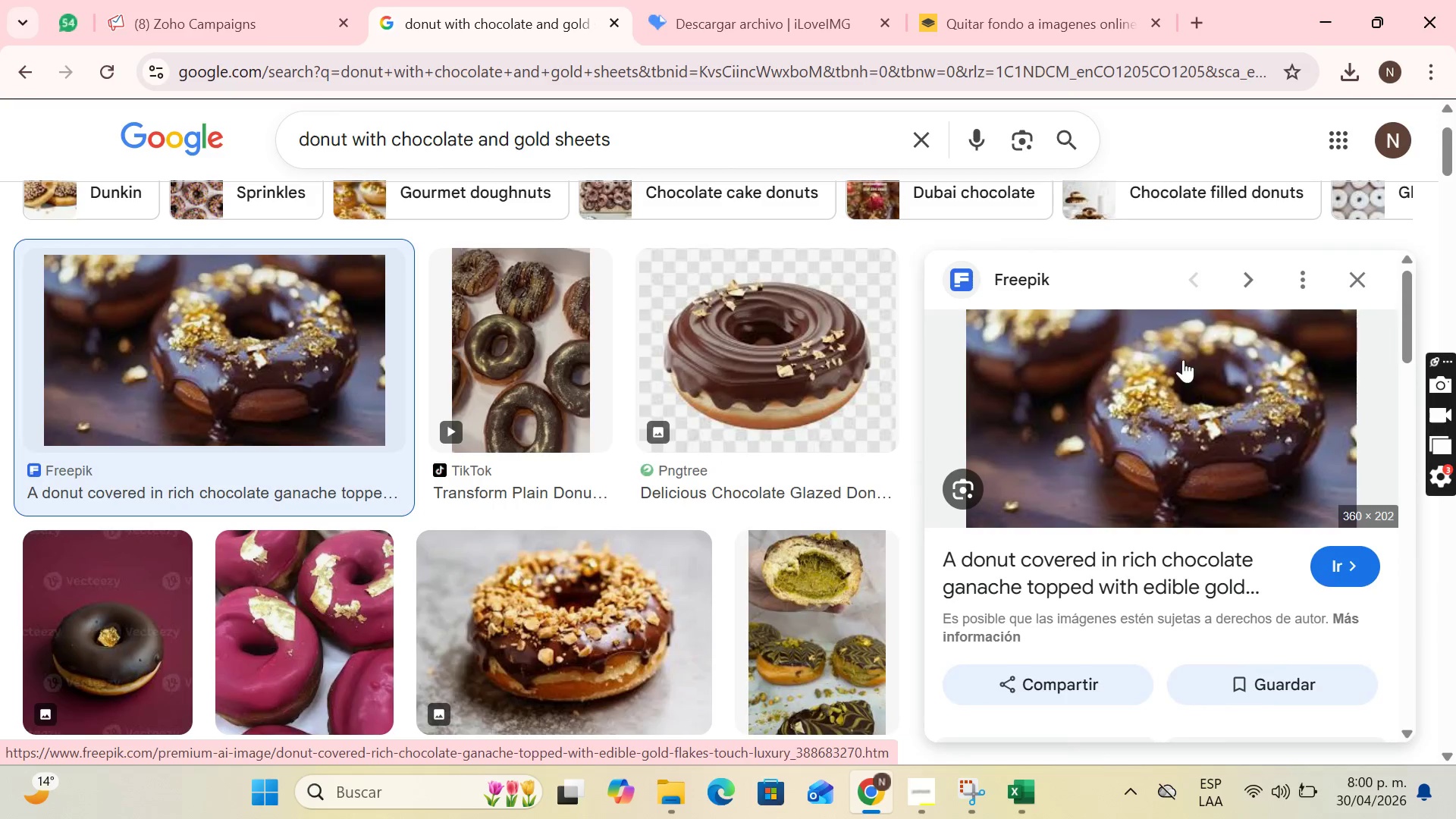 
scroll: coordinate [302, 438], scroll_direction: down, amount: 1.0
 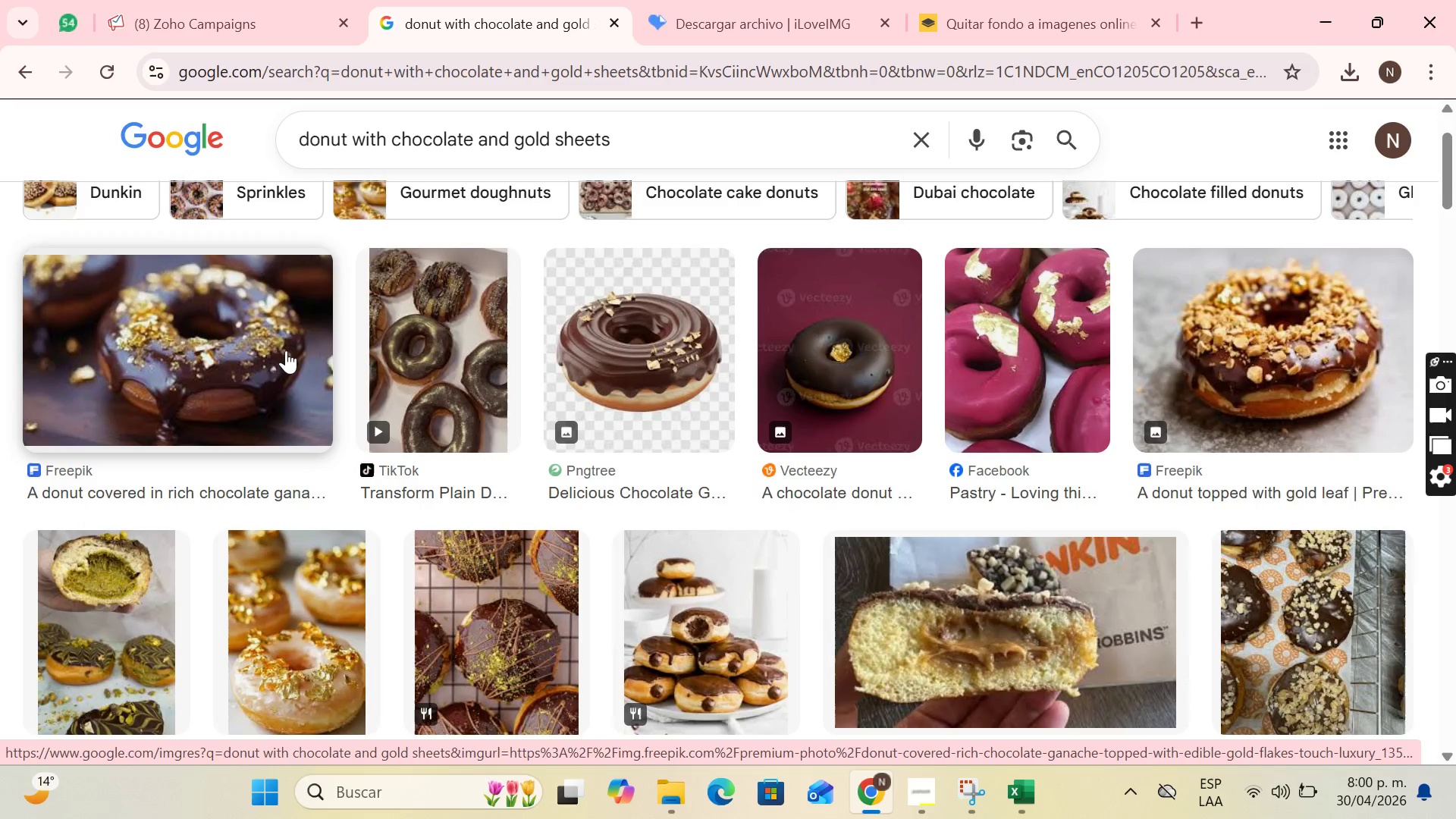 
right_click([1187, 362])
 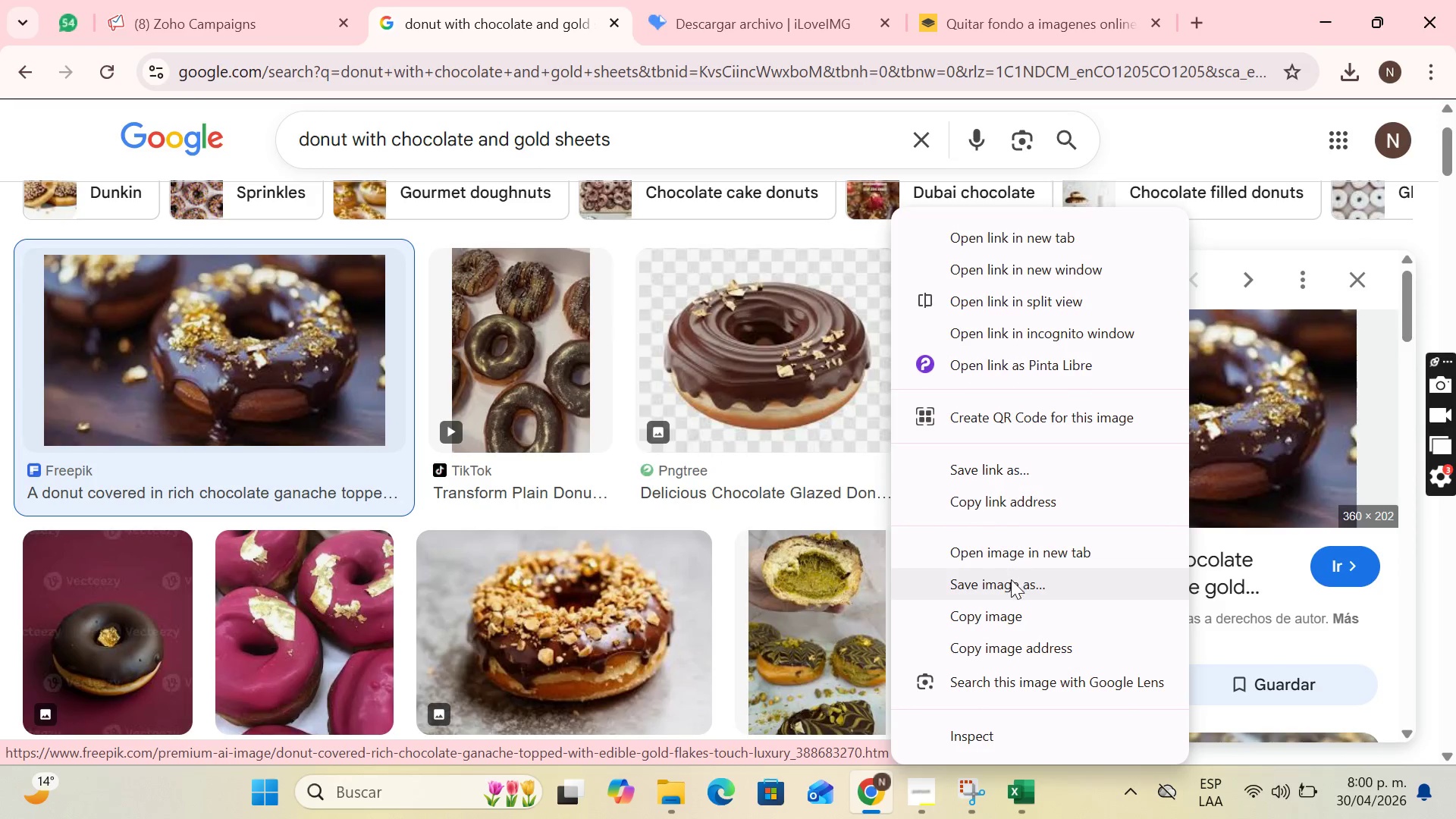 
left_click([1010, 580])
 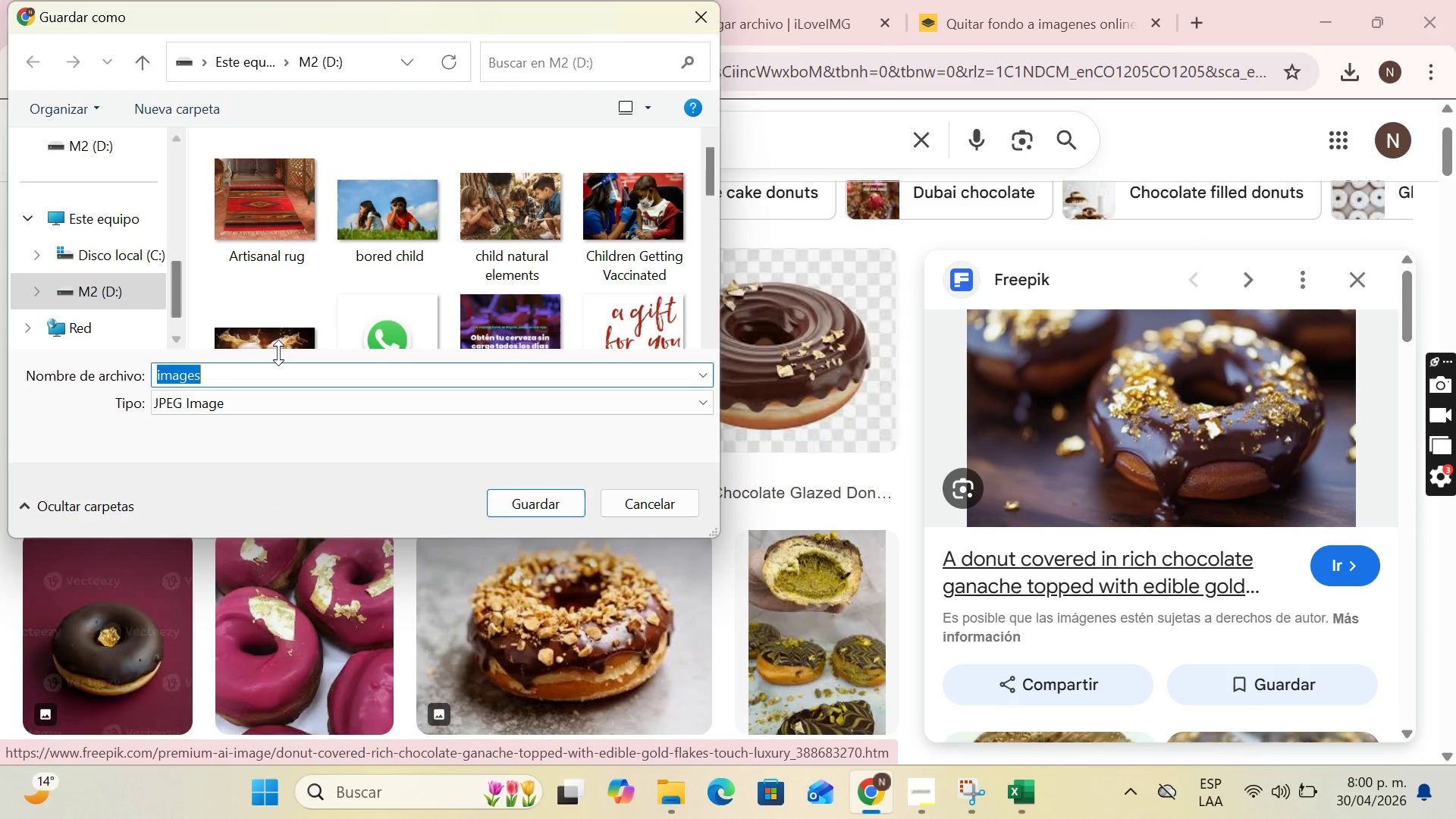 
type(gold donut)
 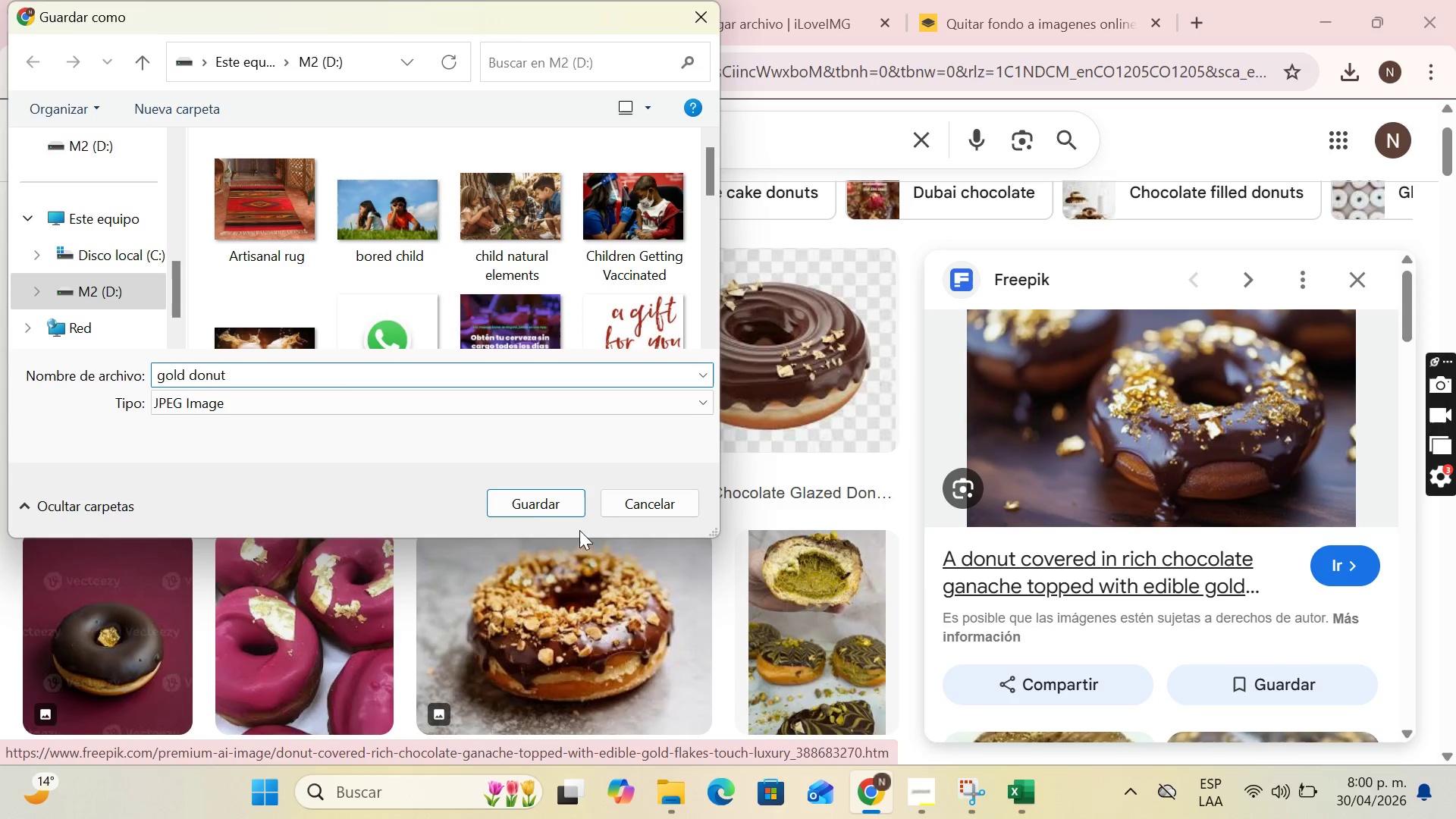 
left_click([515, 508])
 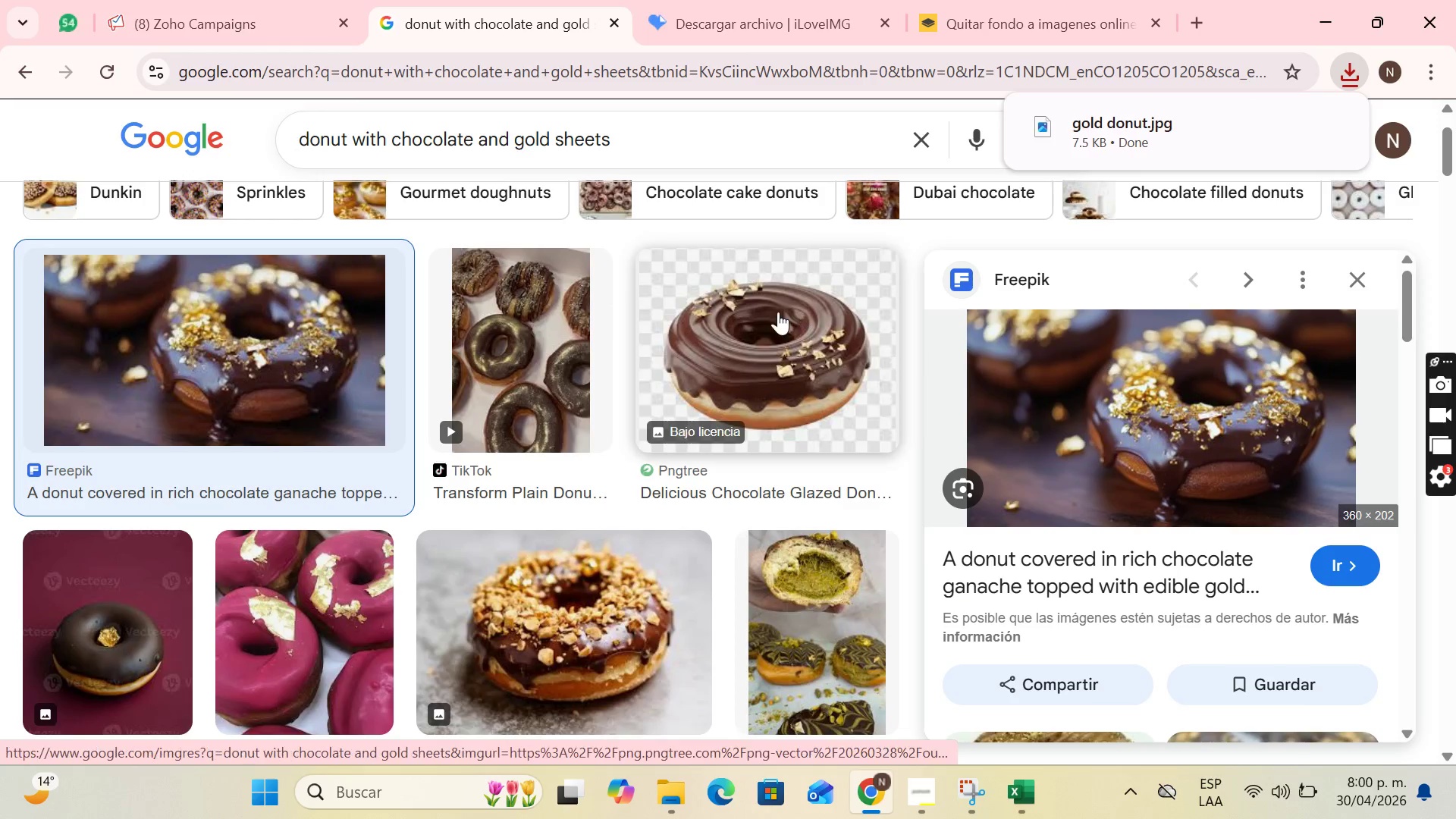 
wait(5.56)
 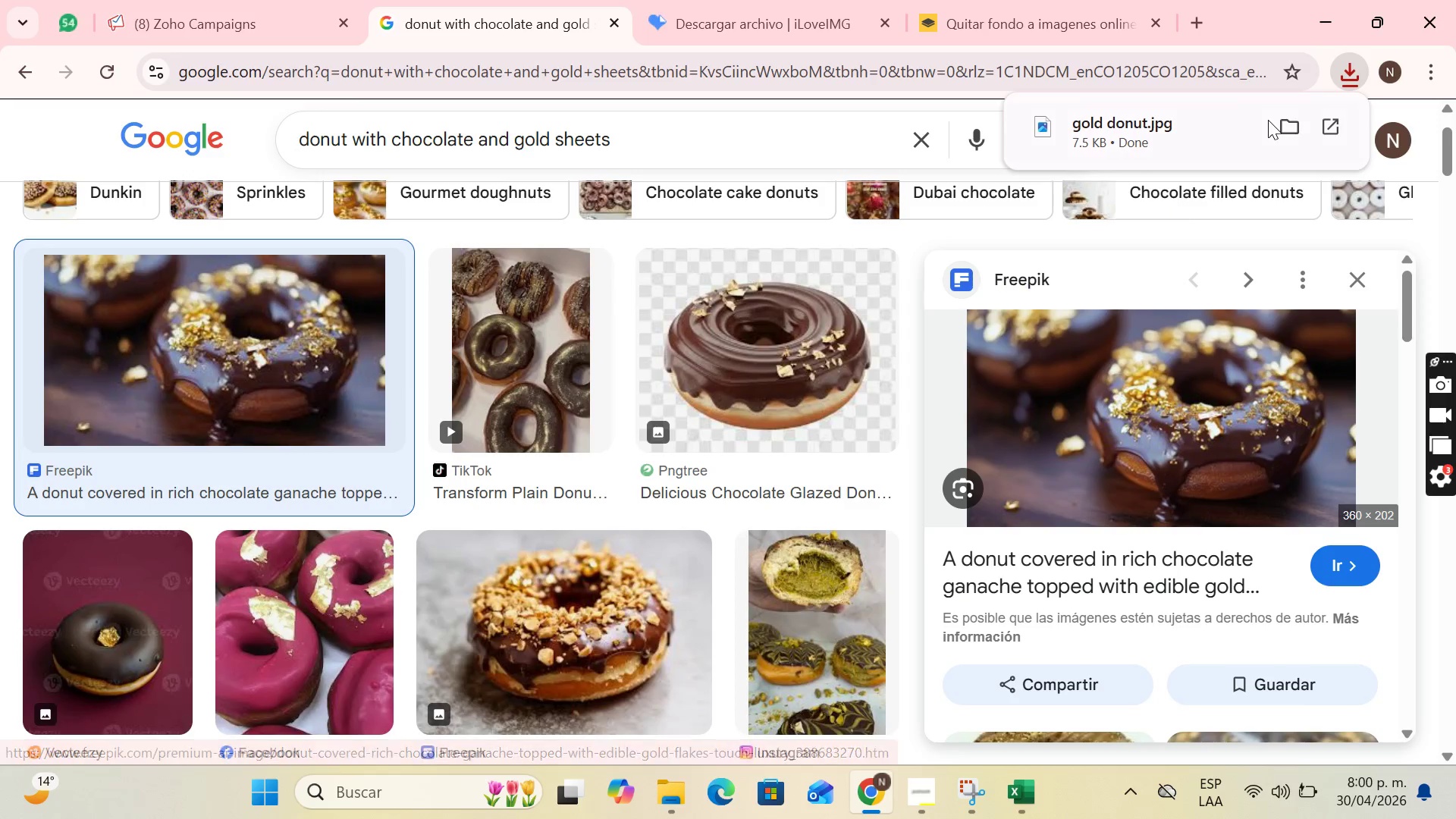 
left_click([255, 10])
 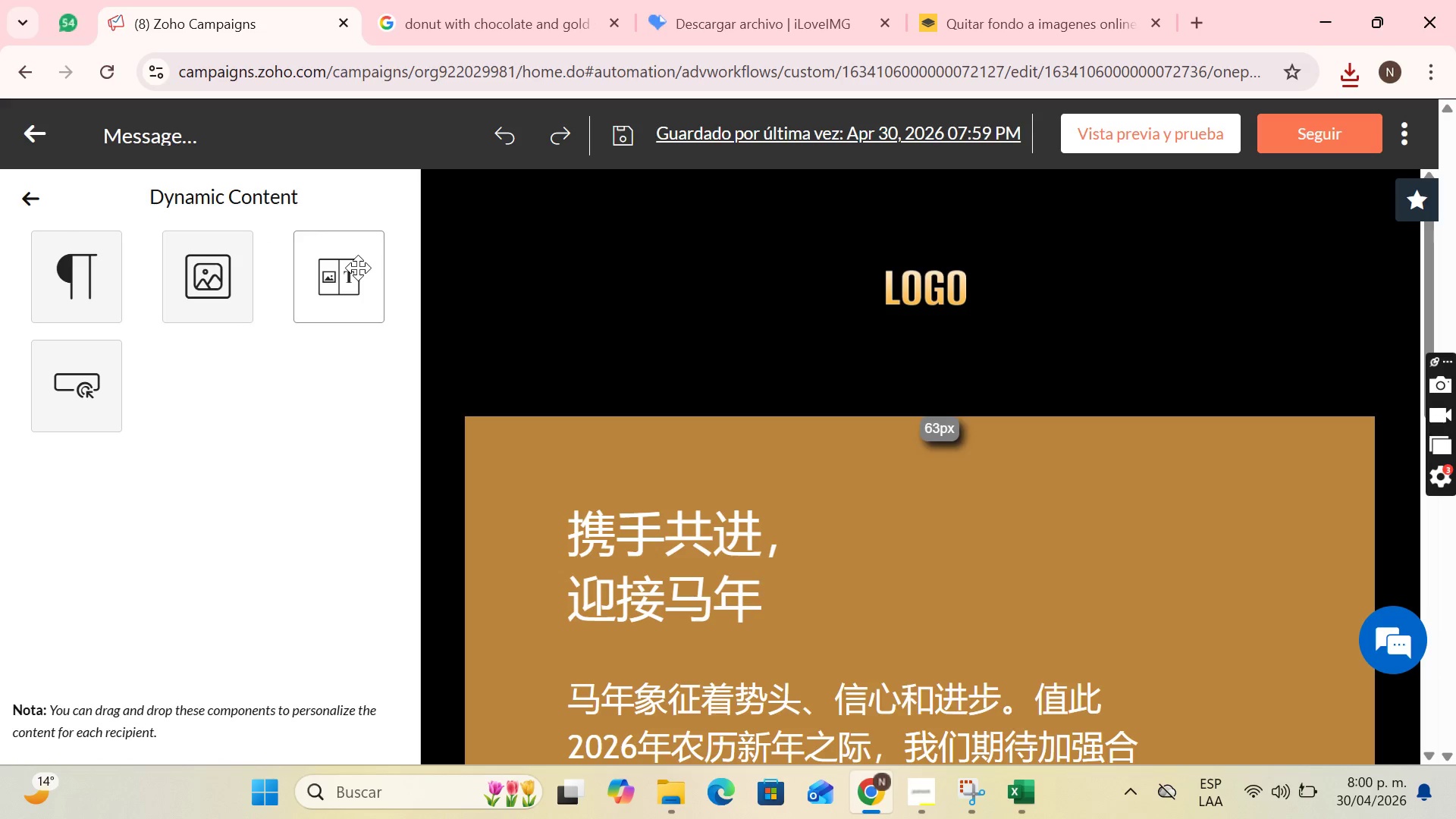 
wait(22.67)
 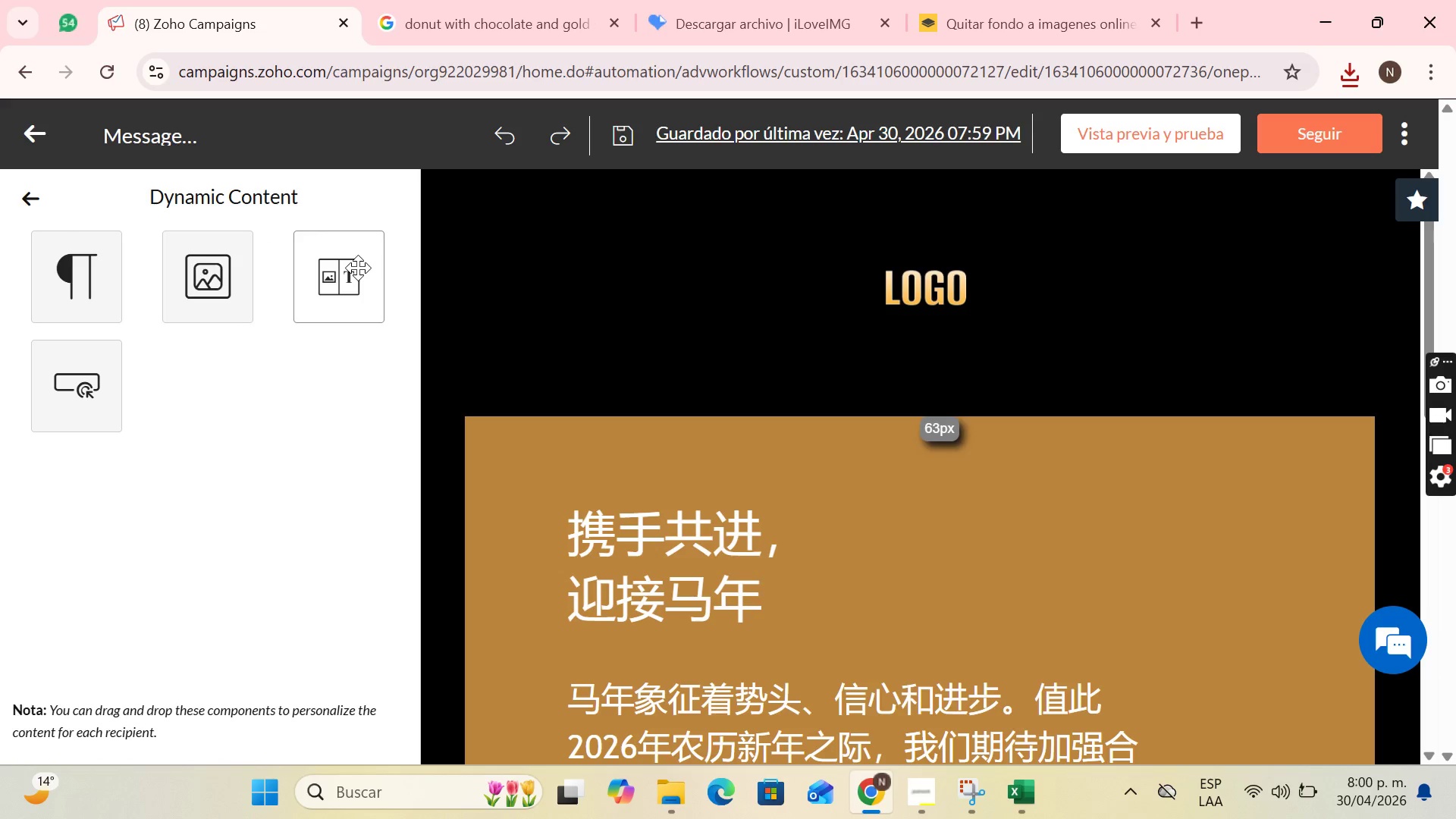 
left_click_drag(start_coordinate=[338, 284], to_coordinate=[924, 384])
 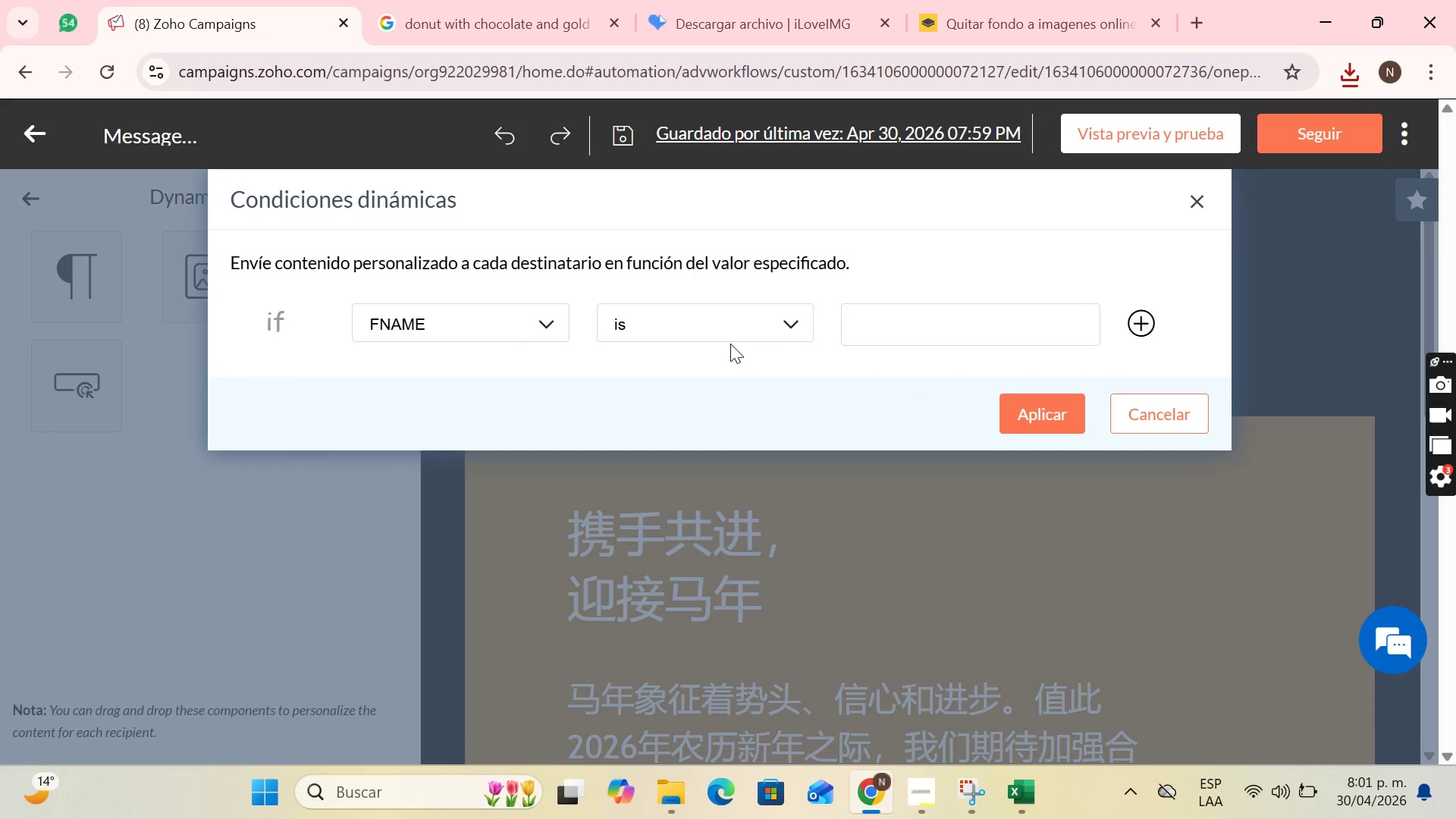 
left_click([408, 340])
 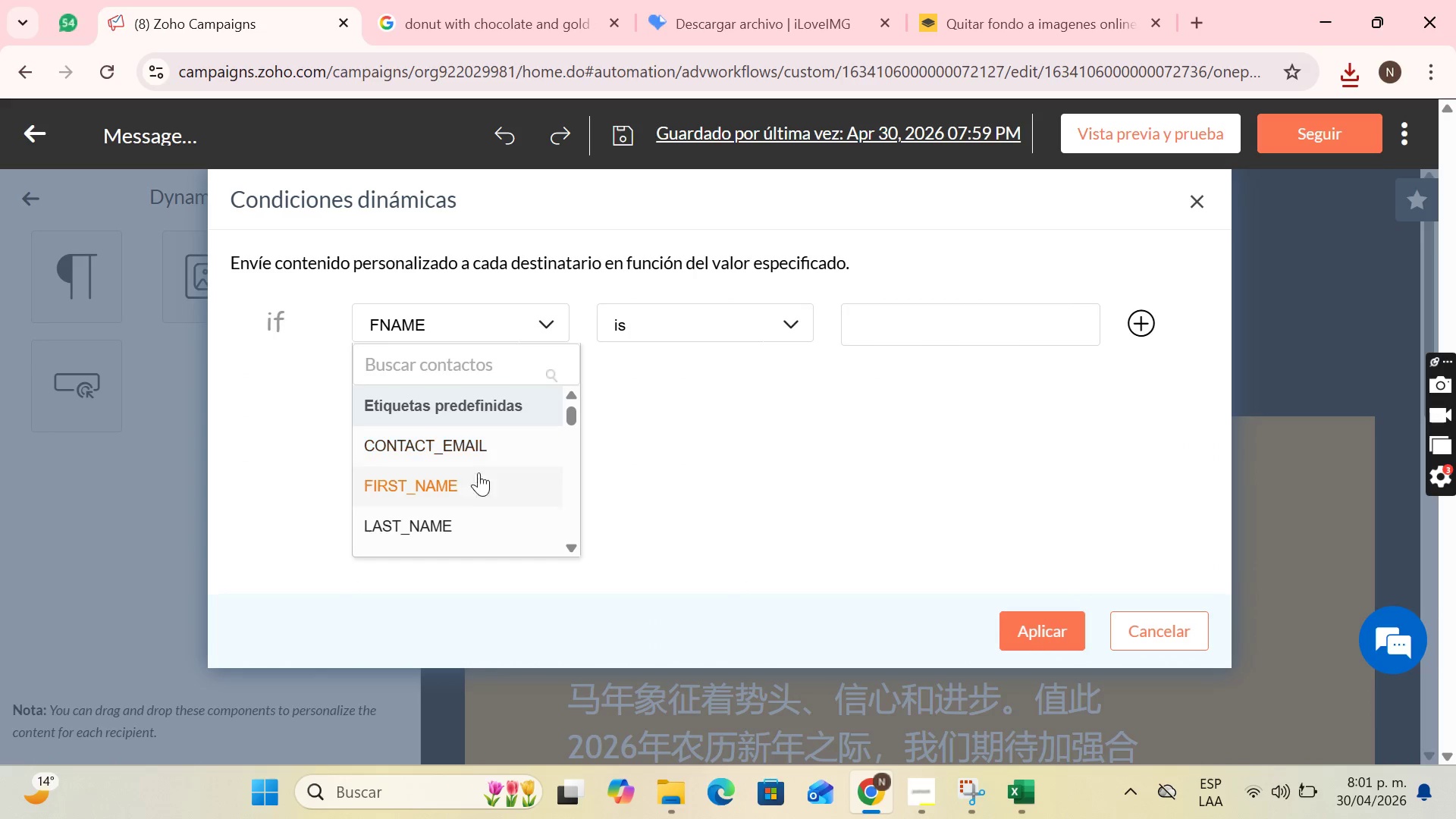 
scroll: coordinate [506, 434], scroll_direction: down, amount: 9.0
 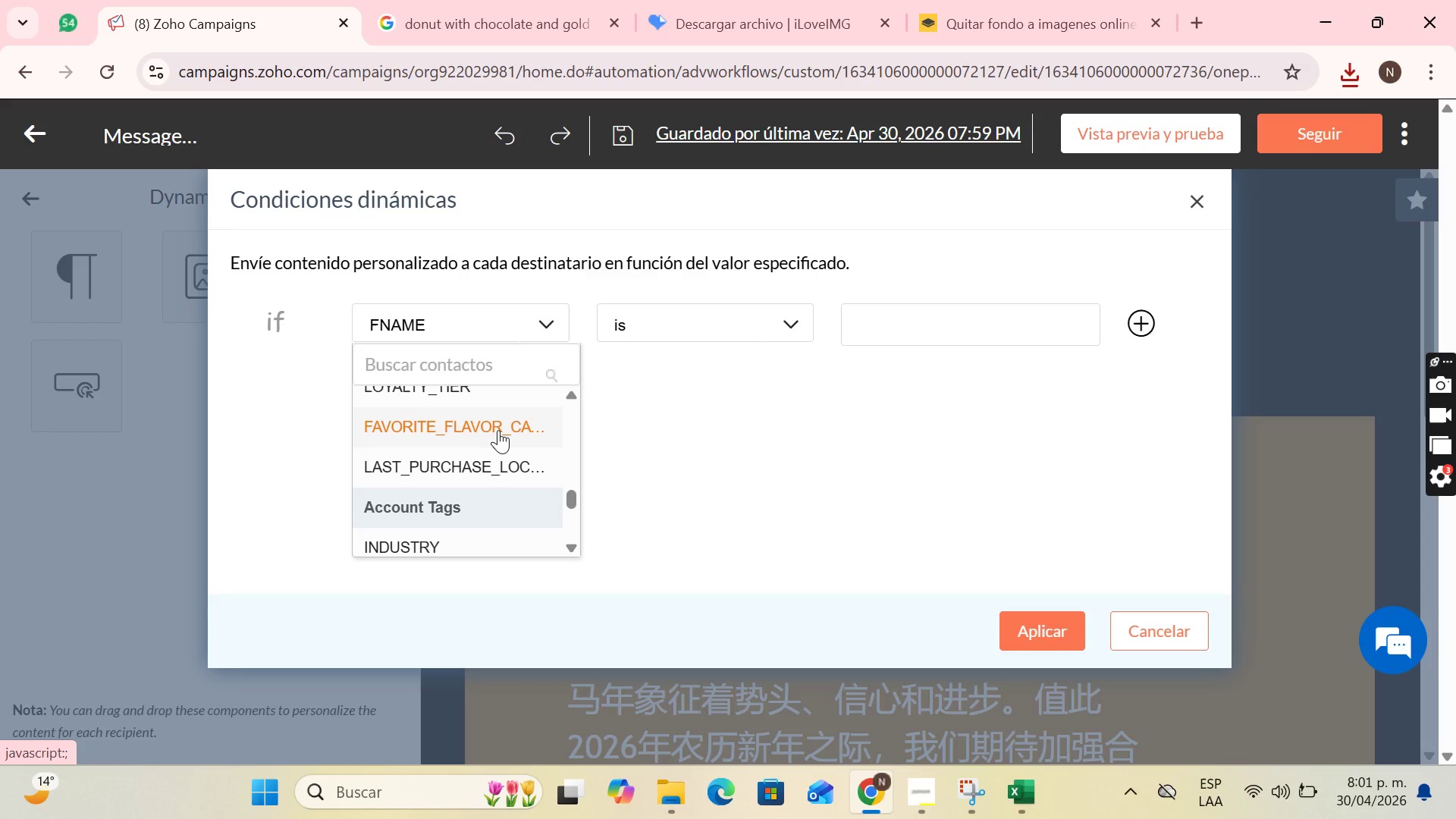 
scroll: coordinate [502, 441], scroll_direction: down, amount: 2.0
 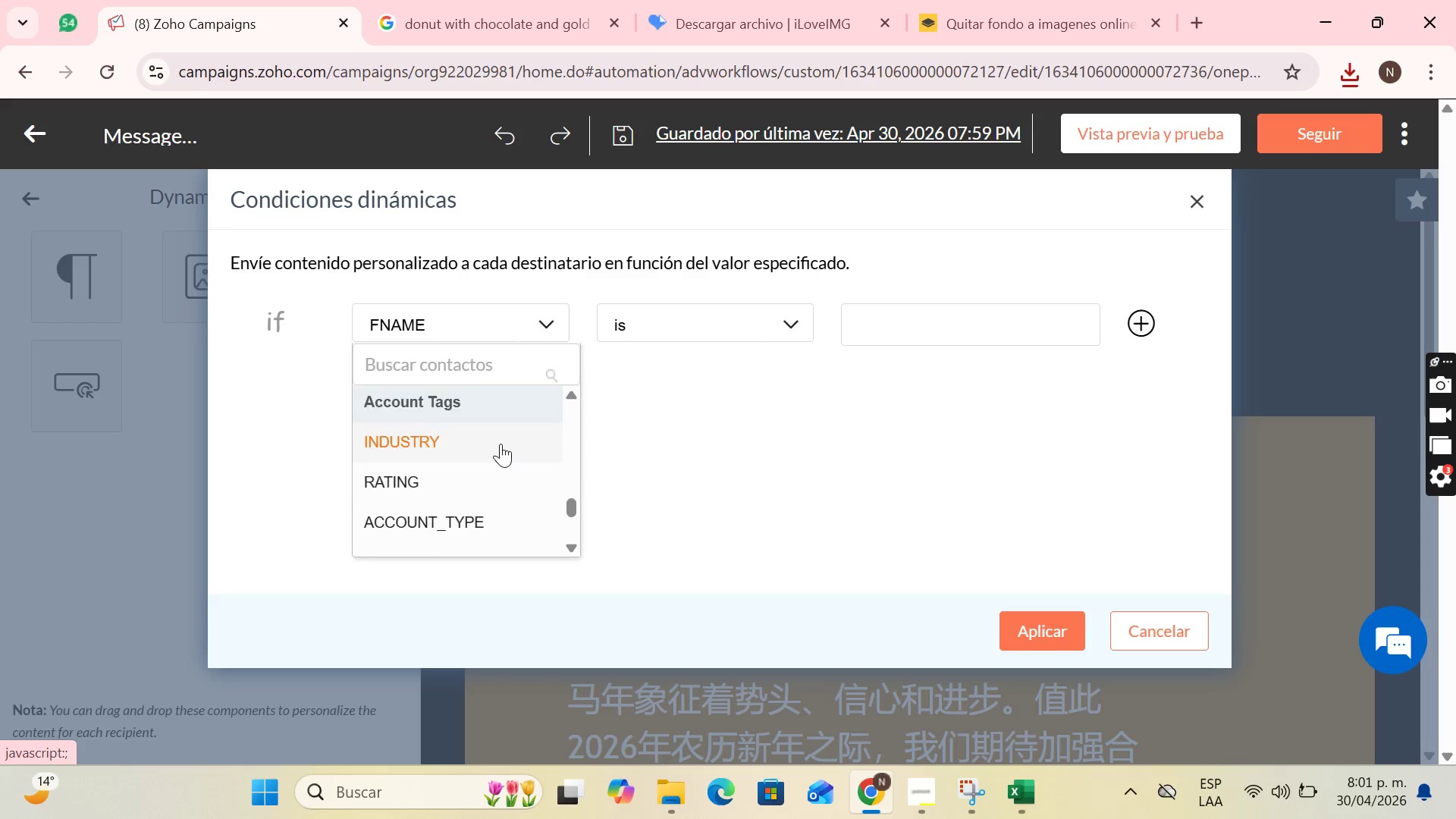 
scroll: coordinate [500, 444], scroll_direction: up, amount: 1.0
 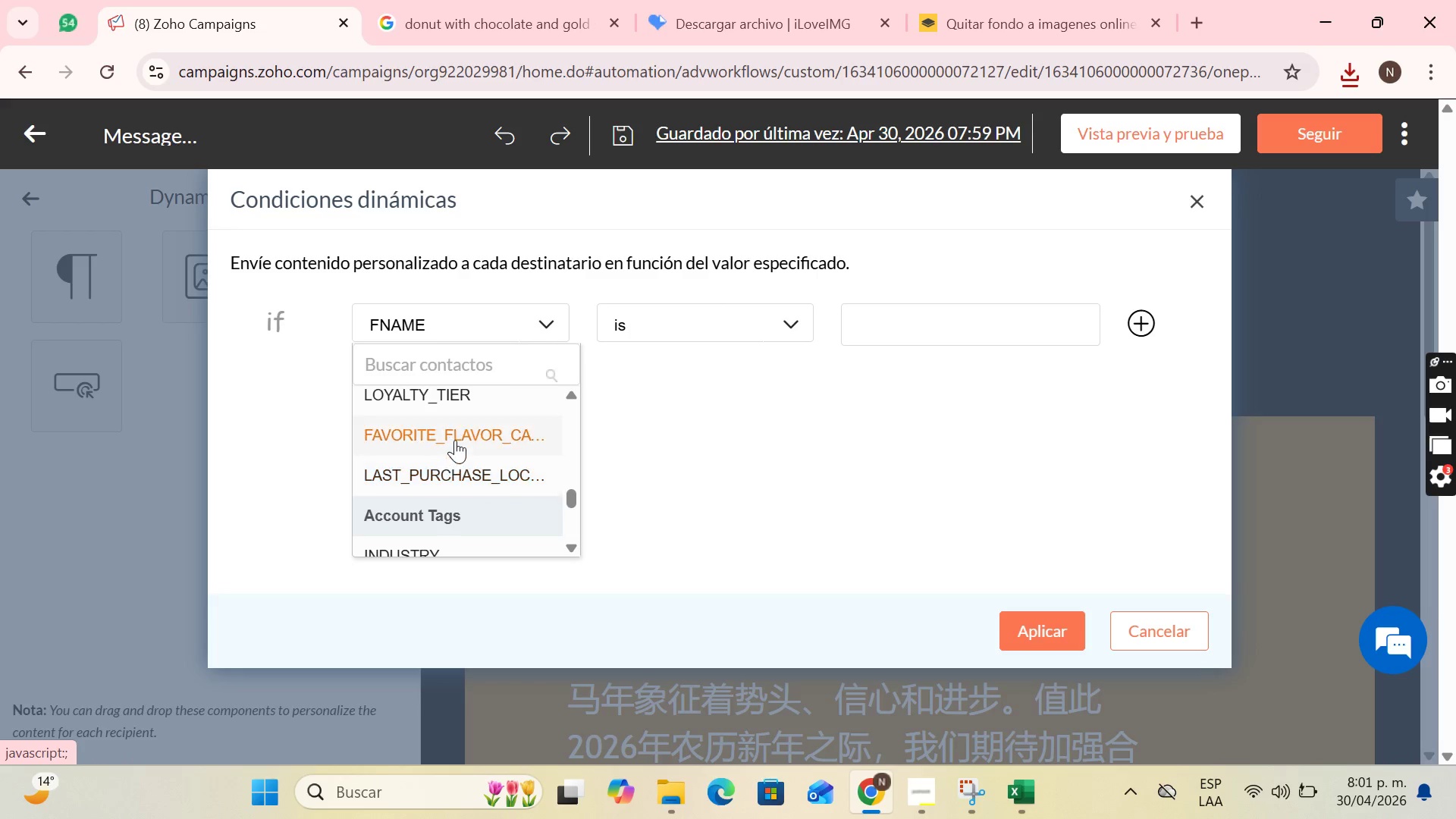 
left_click([455, 438])
 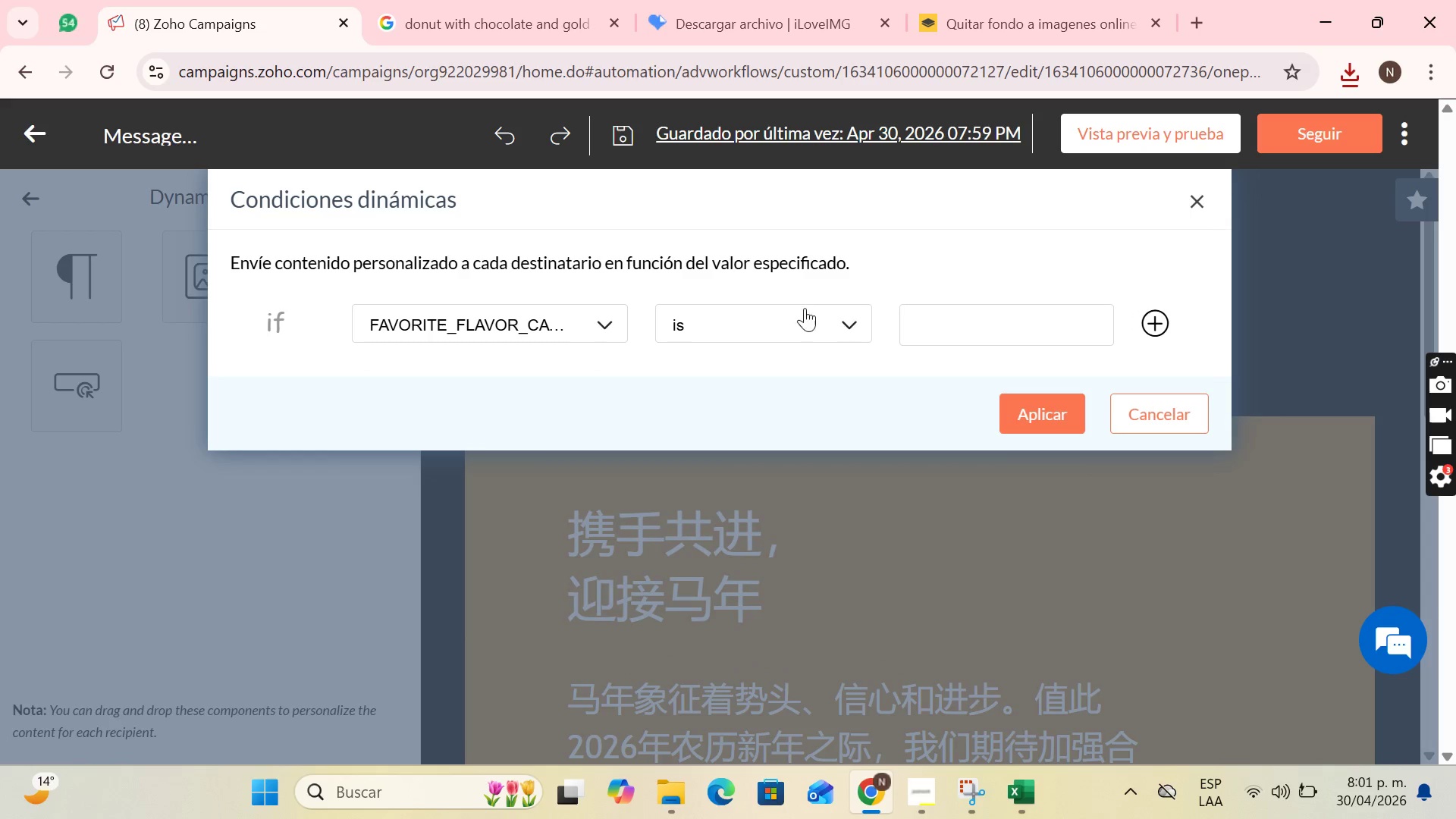 
left_click([805, 325])
 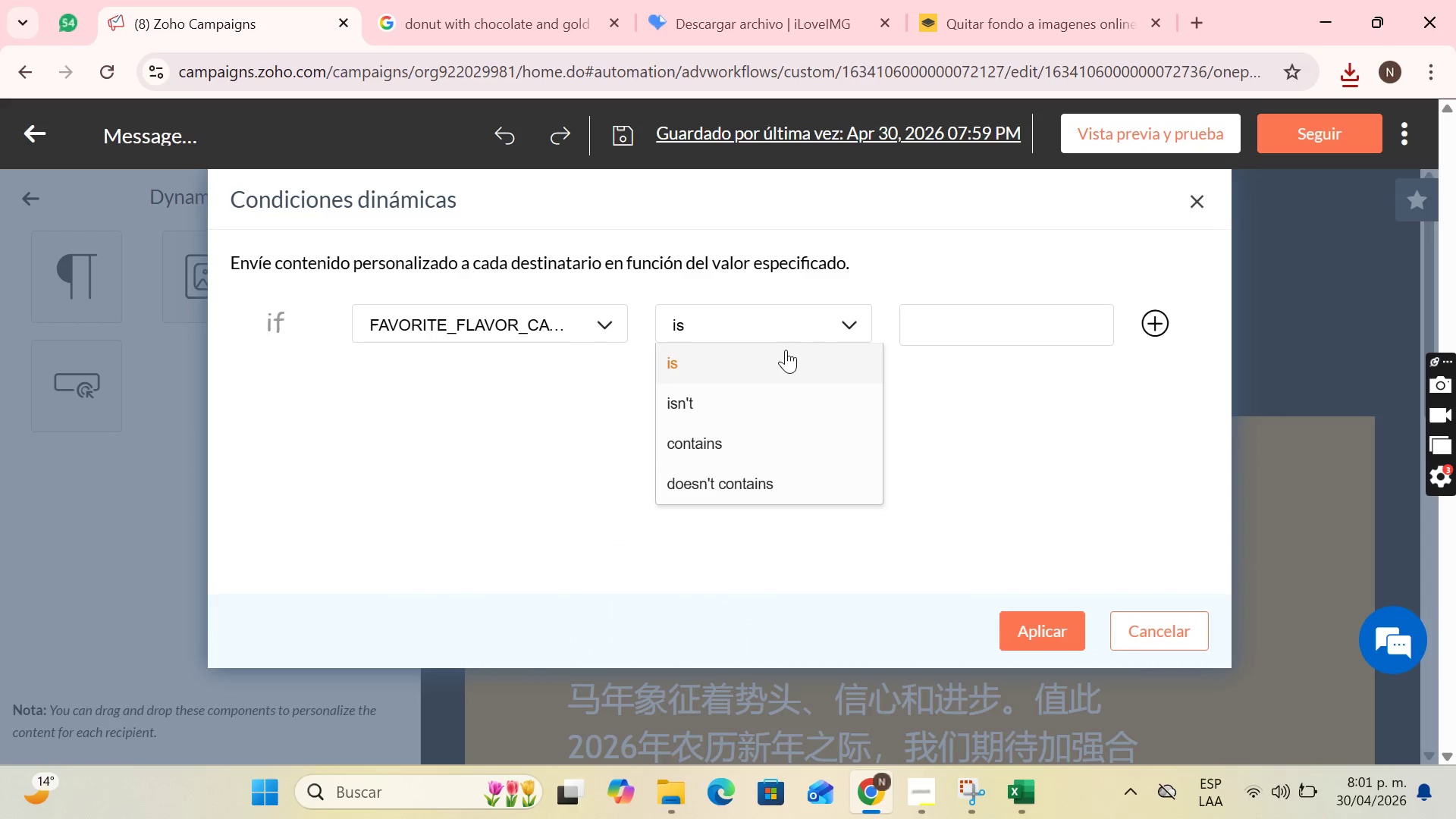 
left_click([766, 360])
 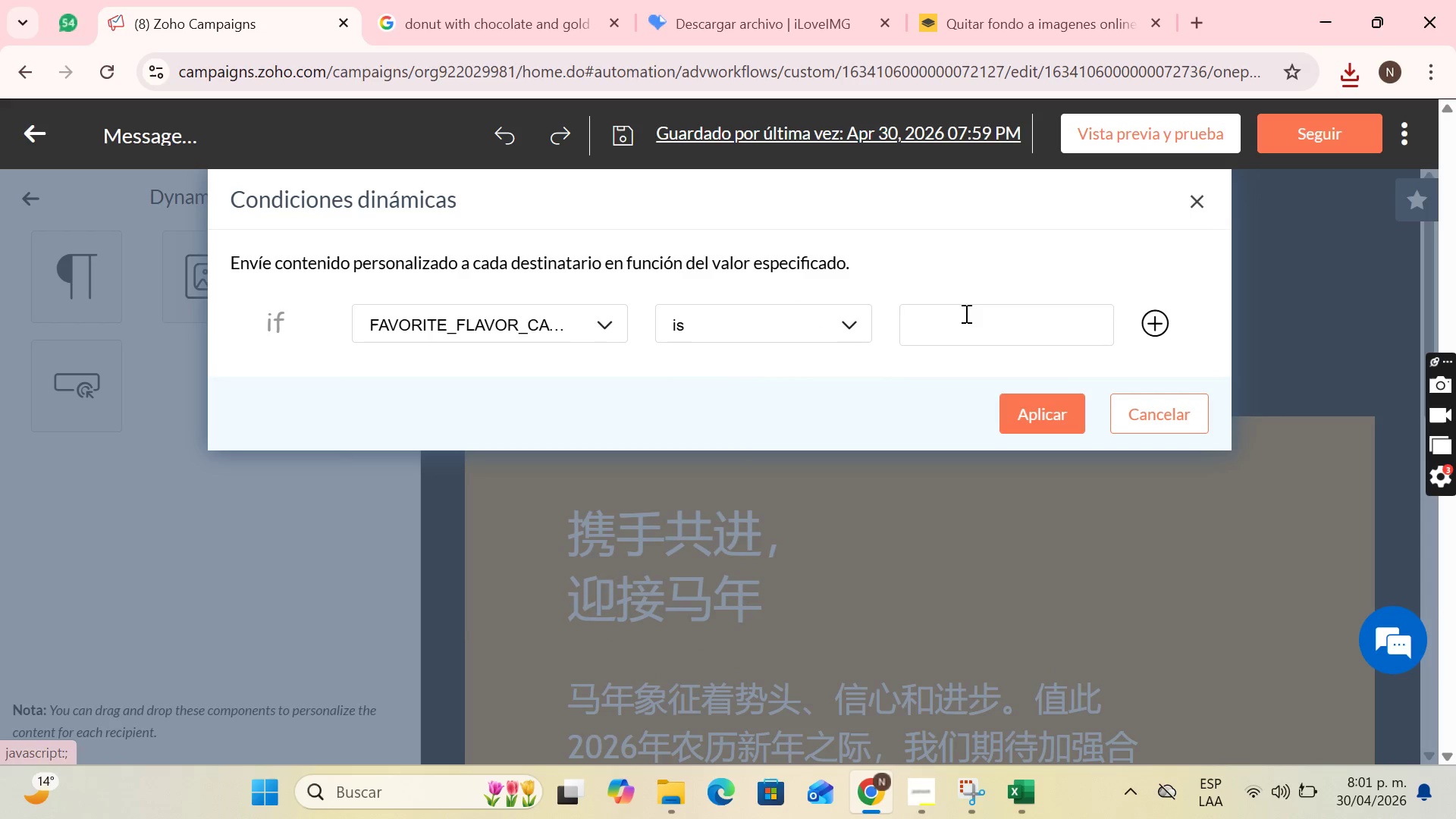 
left_click([971, 320])
 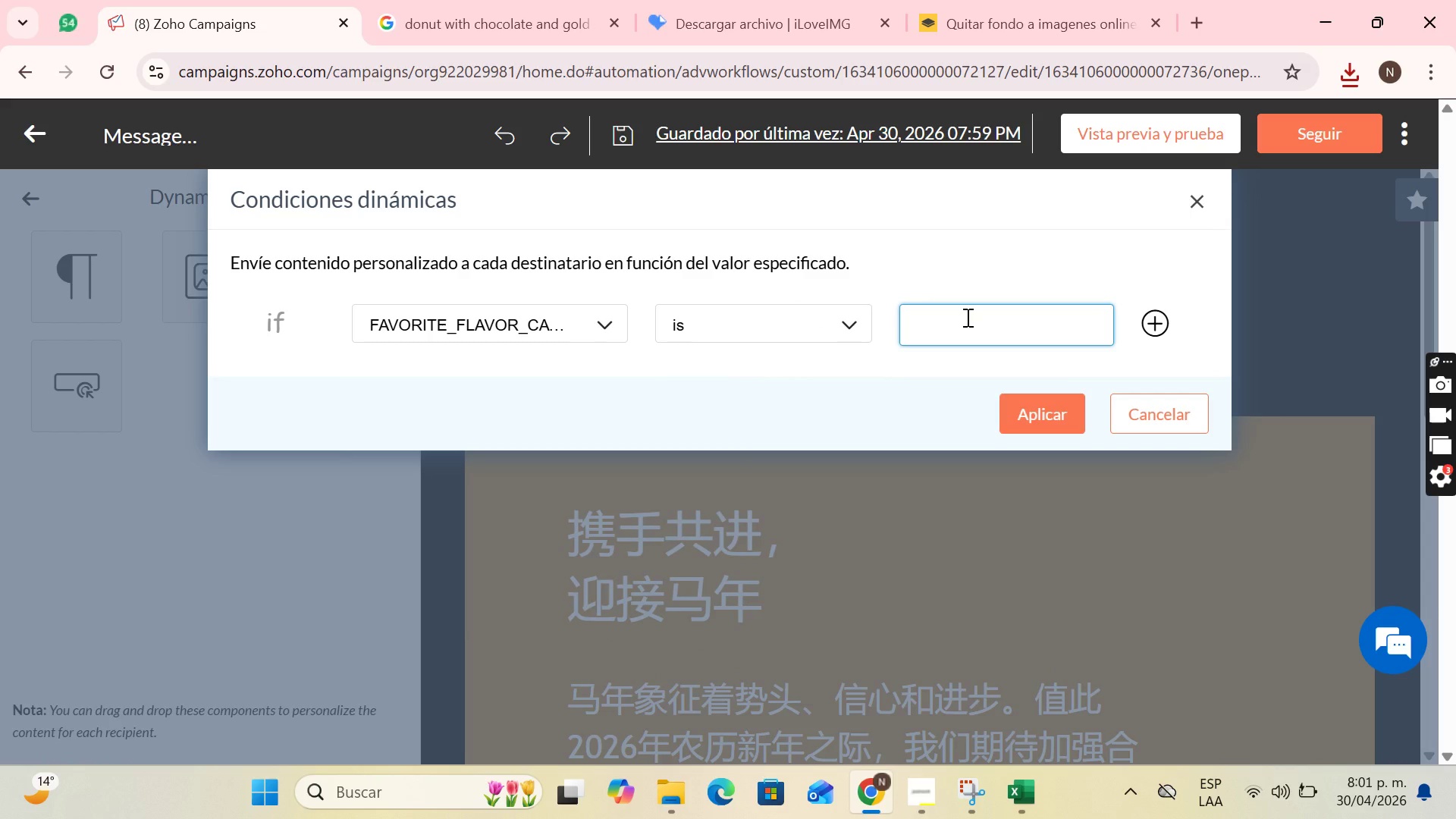 
type(Chooc)
key(Backspace)
key(Backspace)
type(colate)
 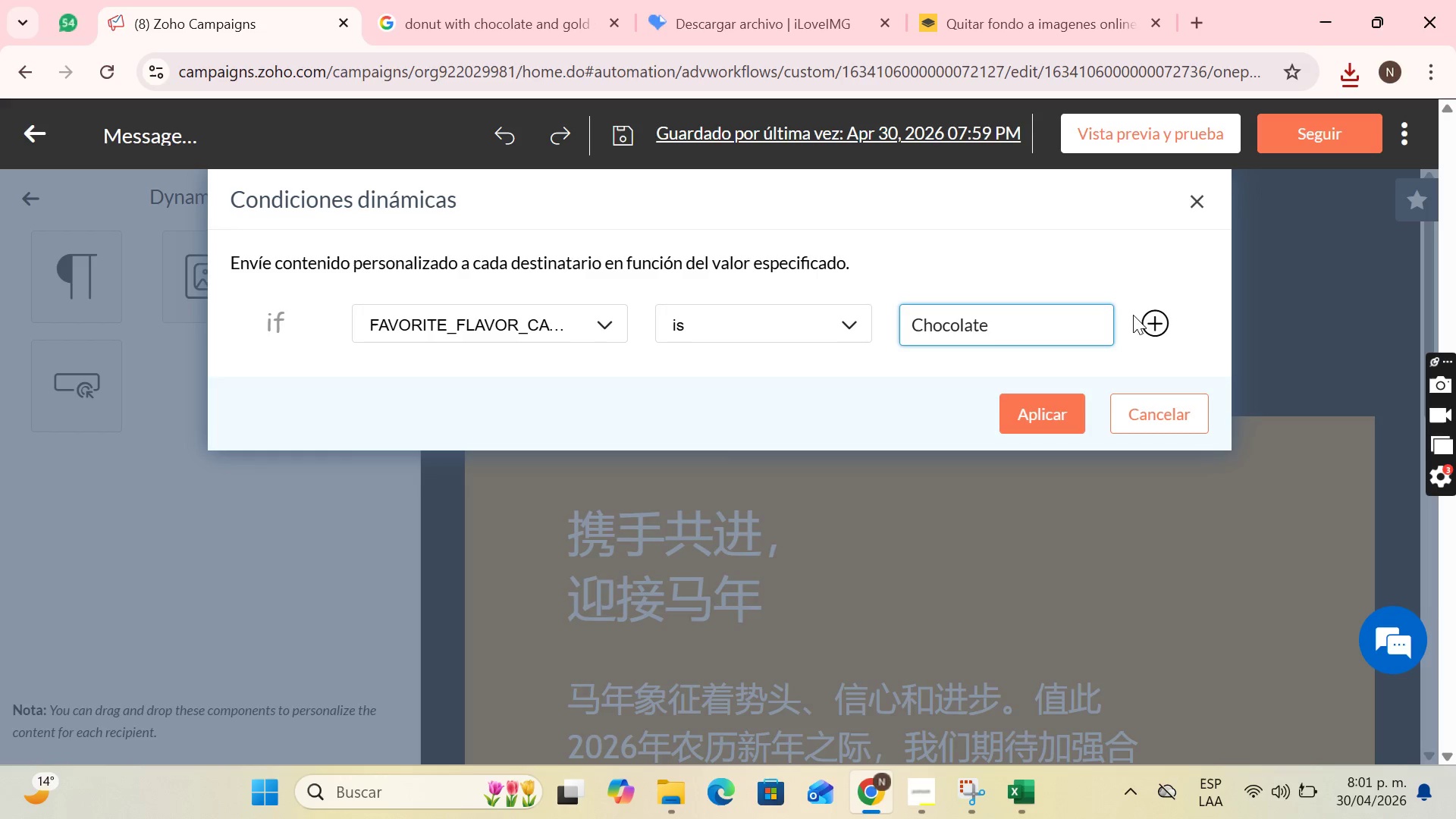 
left_click([1153, 322])
 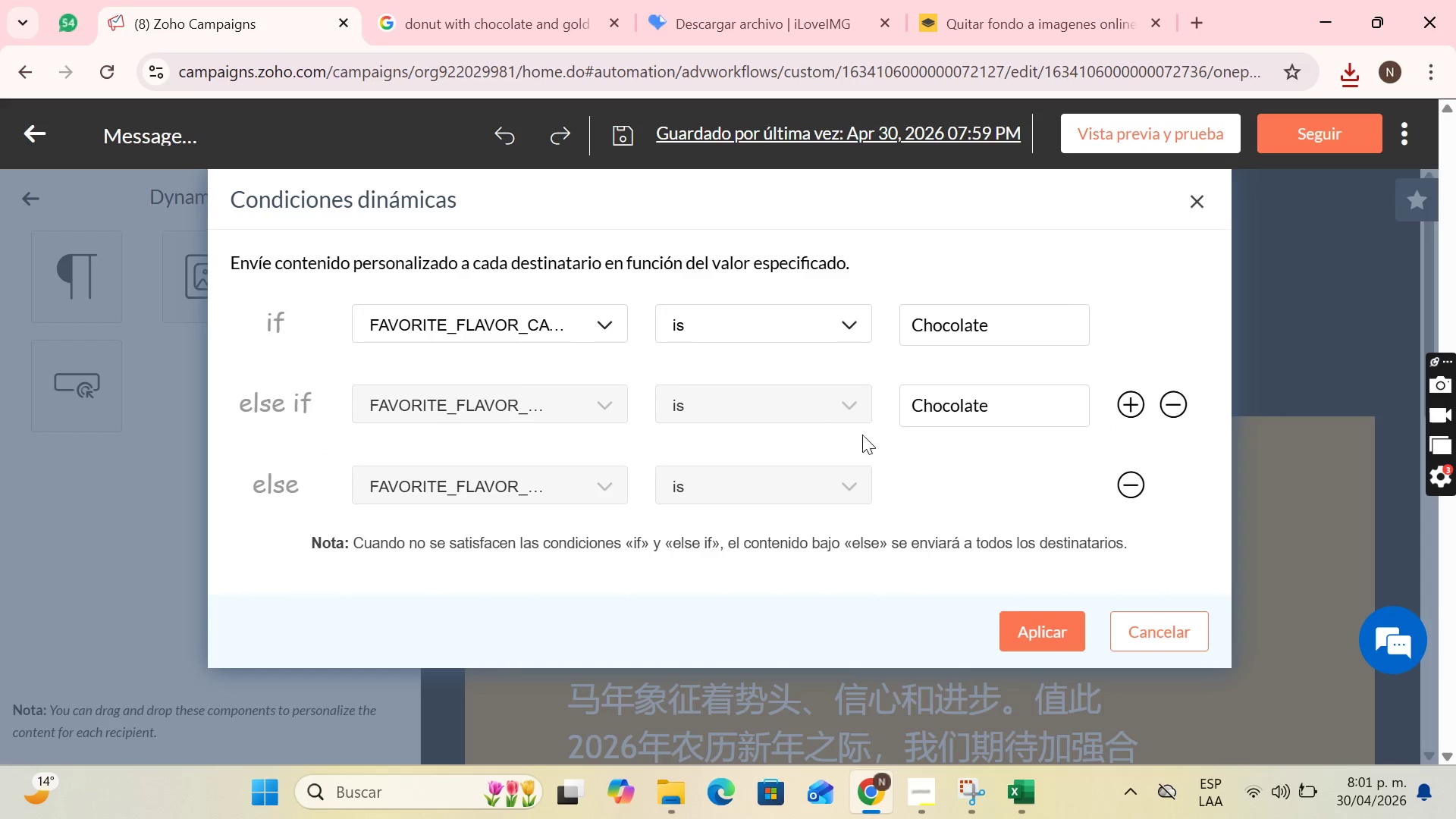 
left_click([999, 396])
 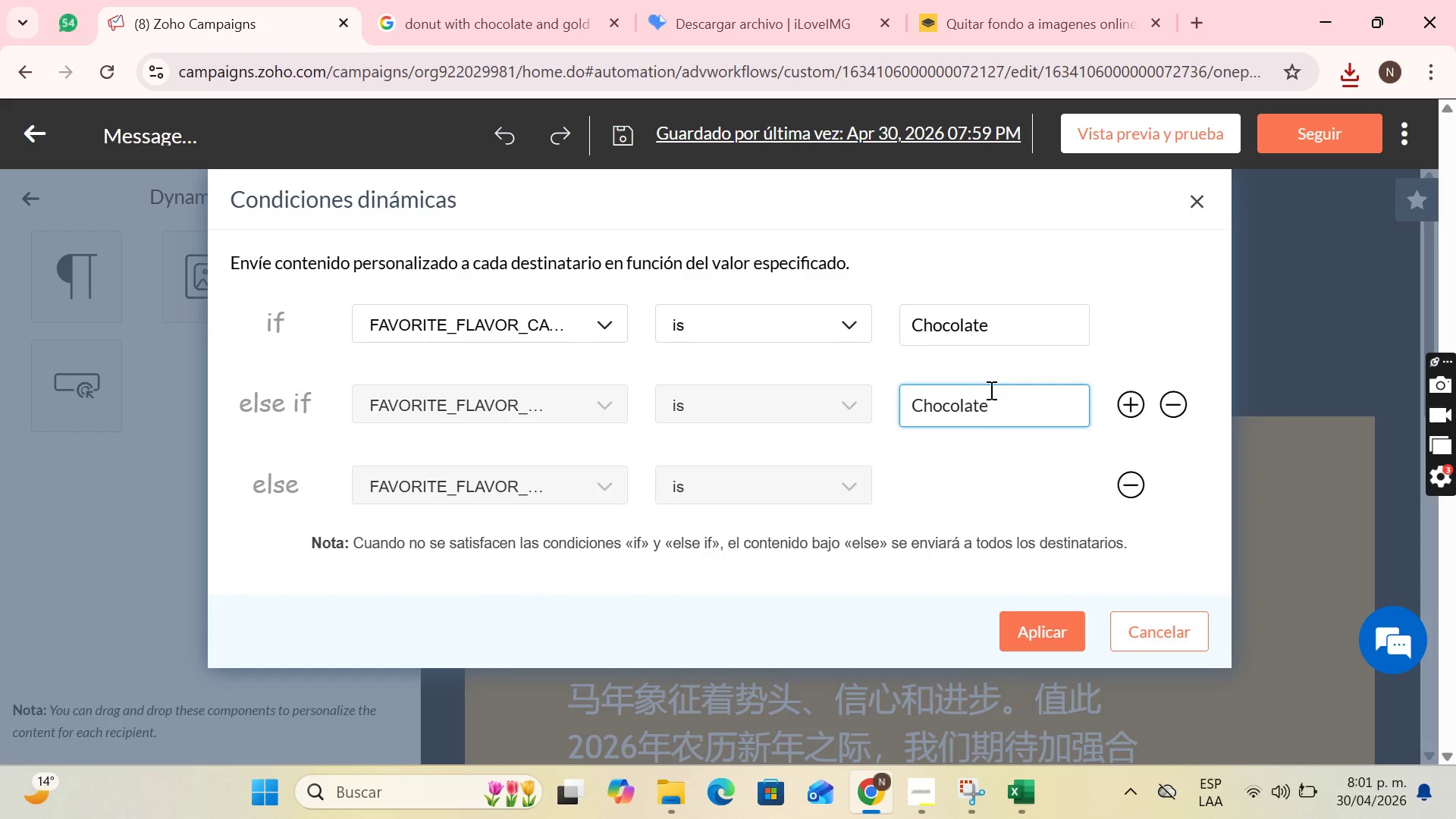 
key(Backspace)
 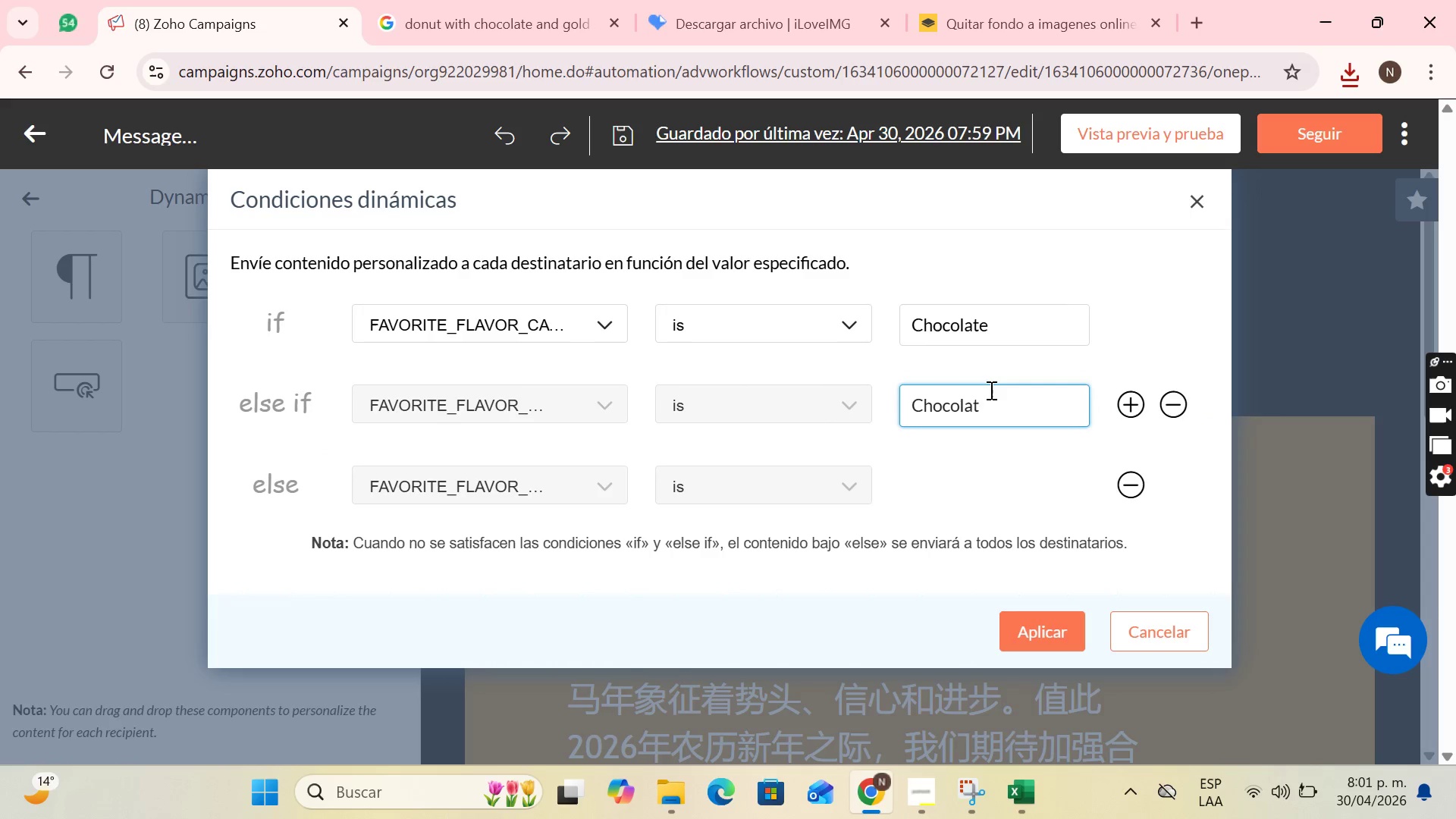 
key(Backspace)
 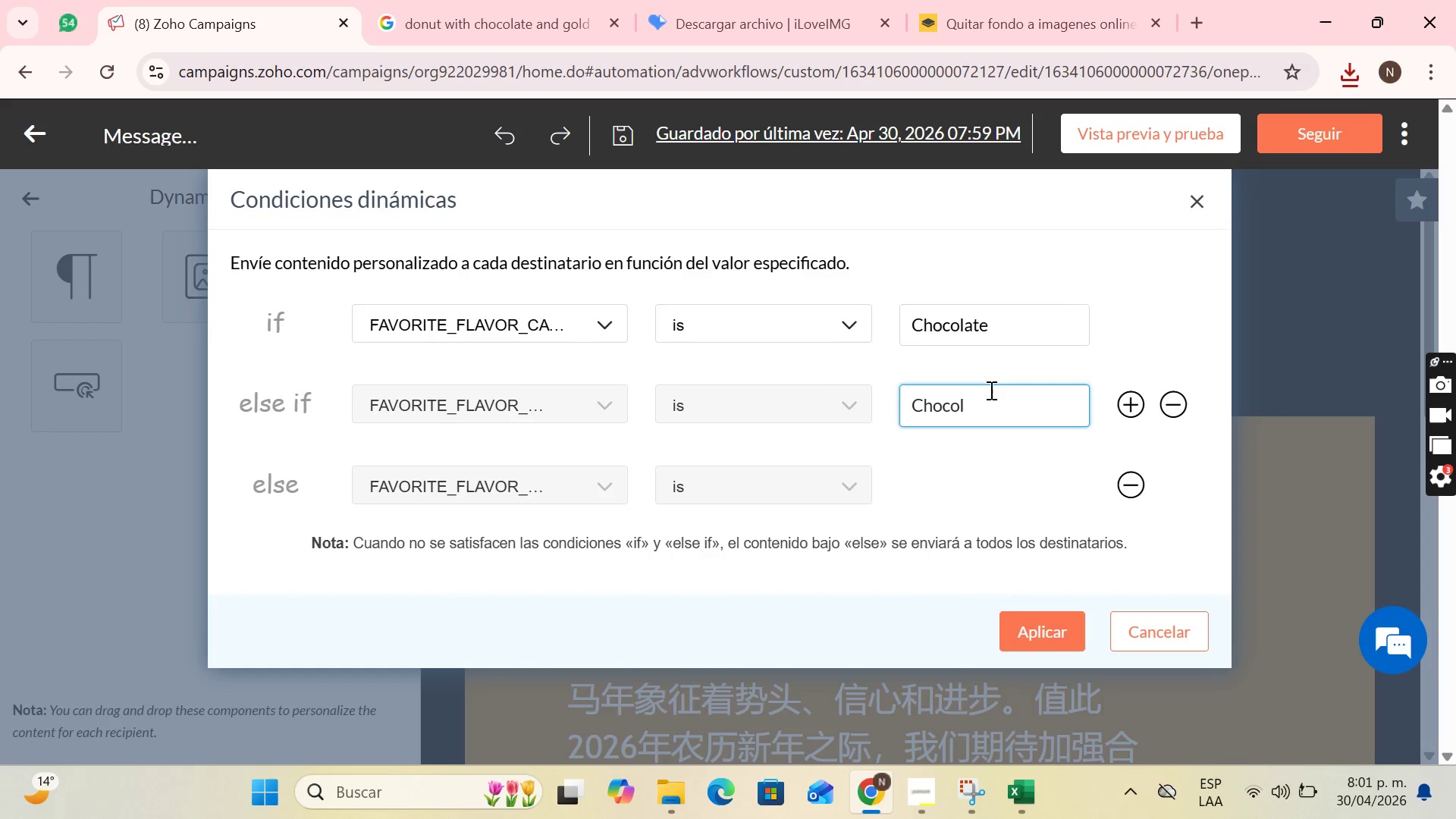 
key(Backspace)
 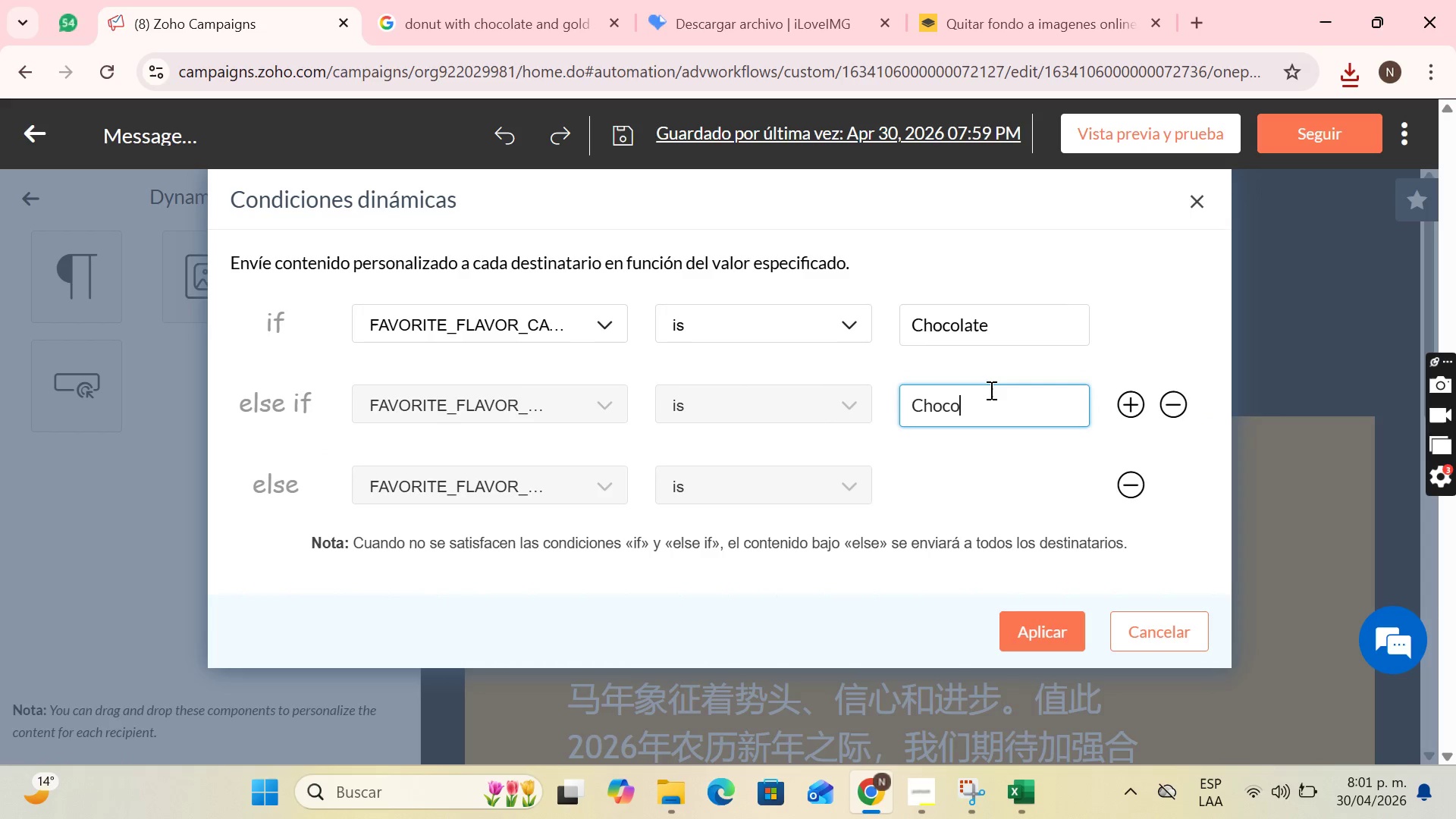 
key(Backspace)
 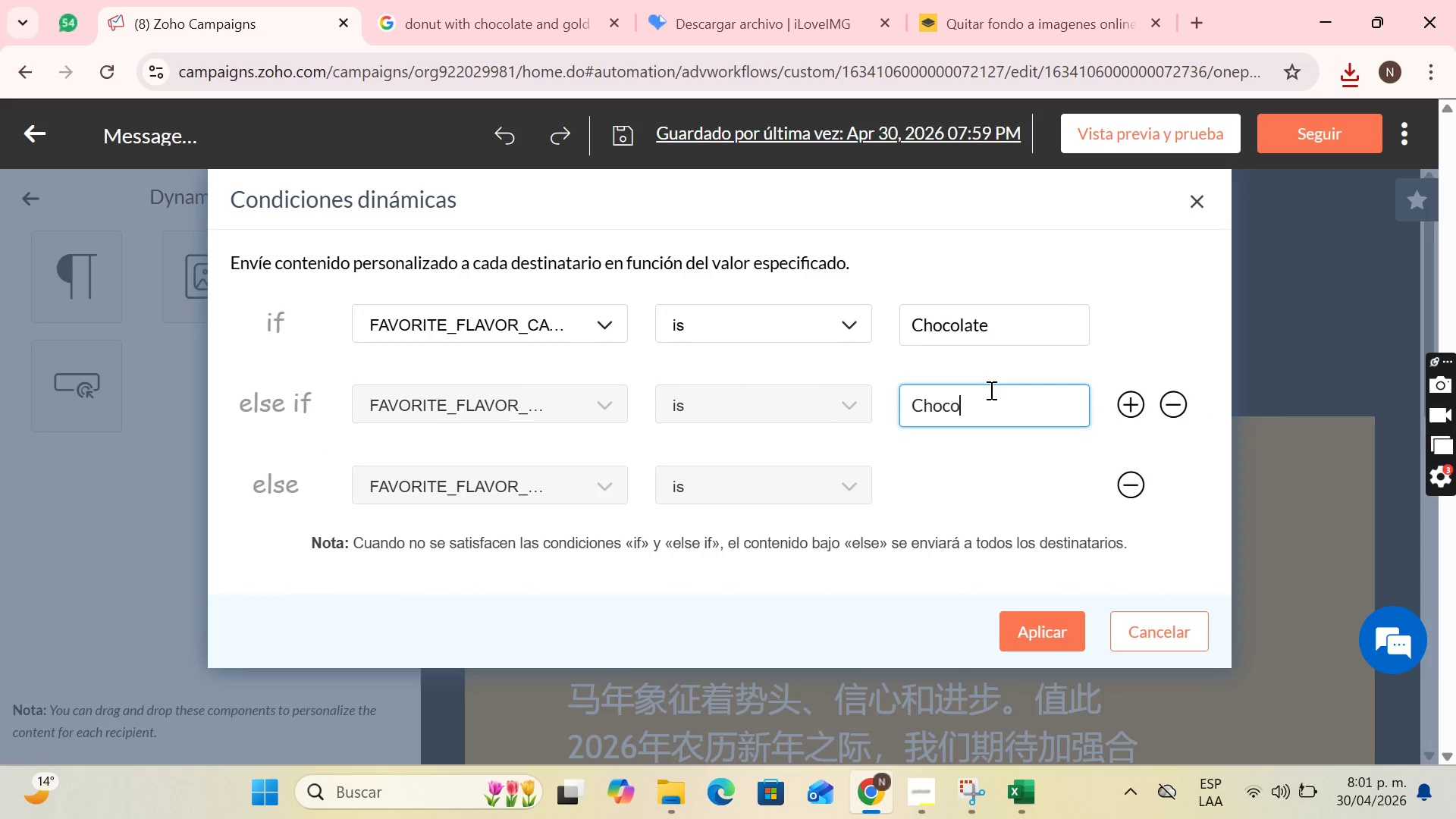 
key(Backspace)
 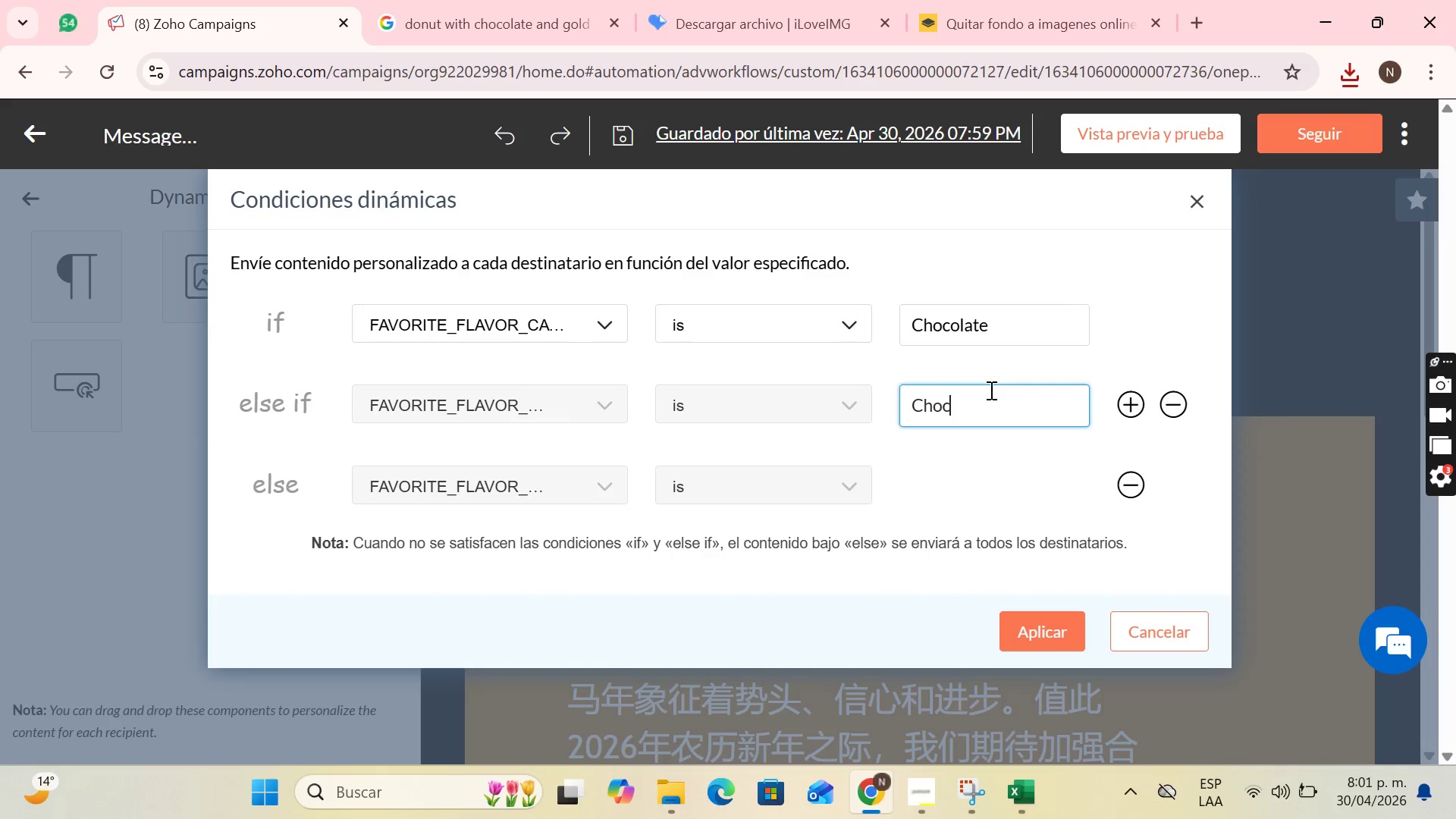 
key(Backspace)
 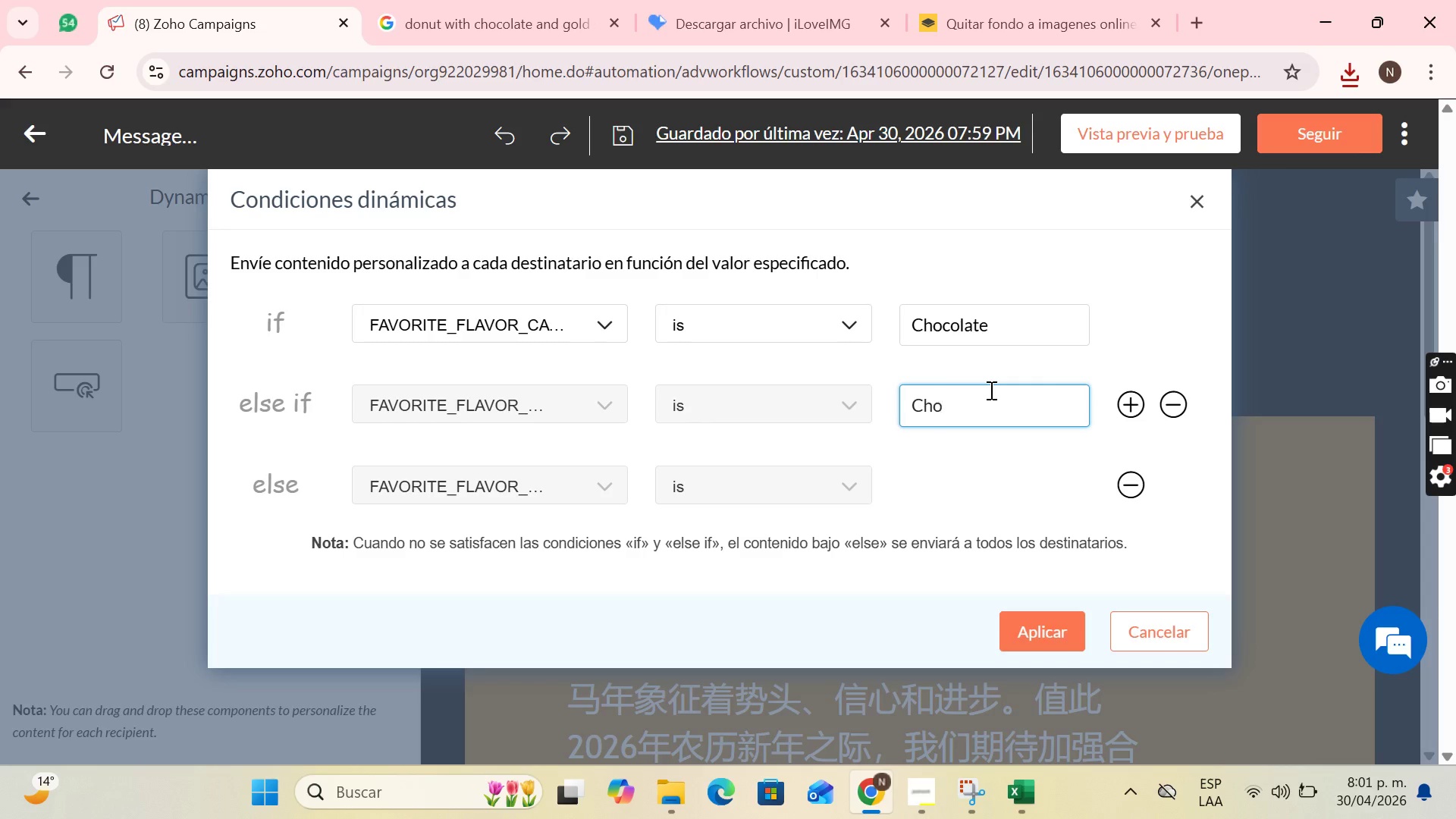 
key(Backspace)
 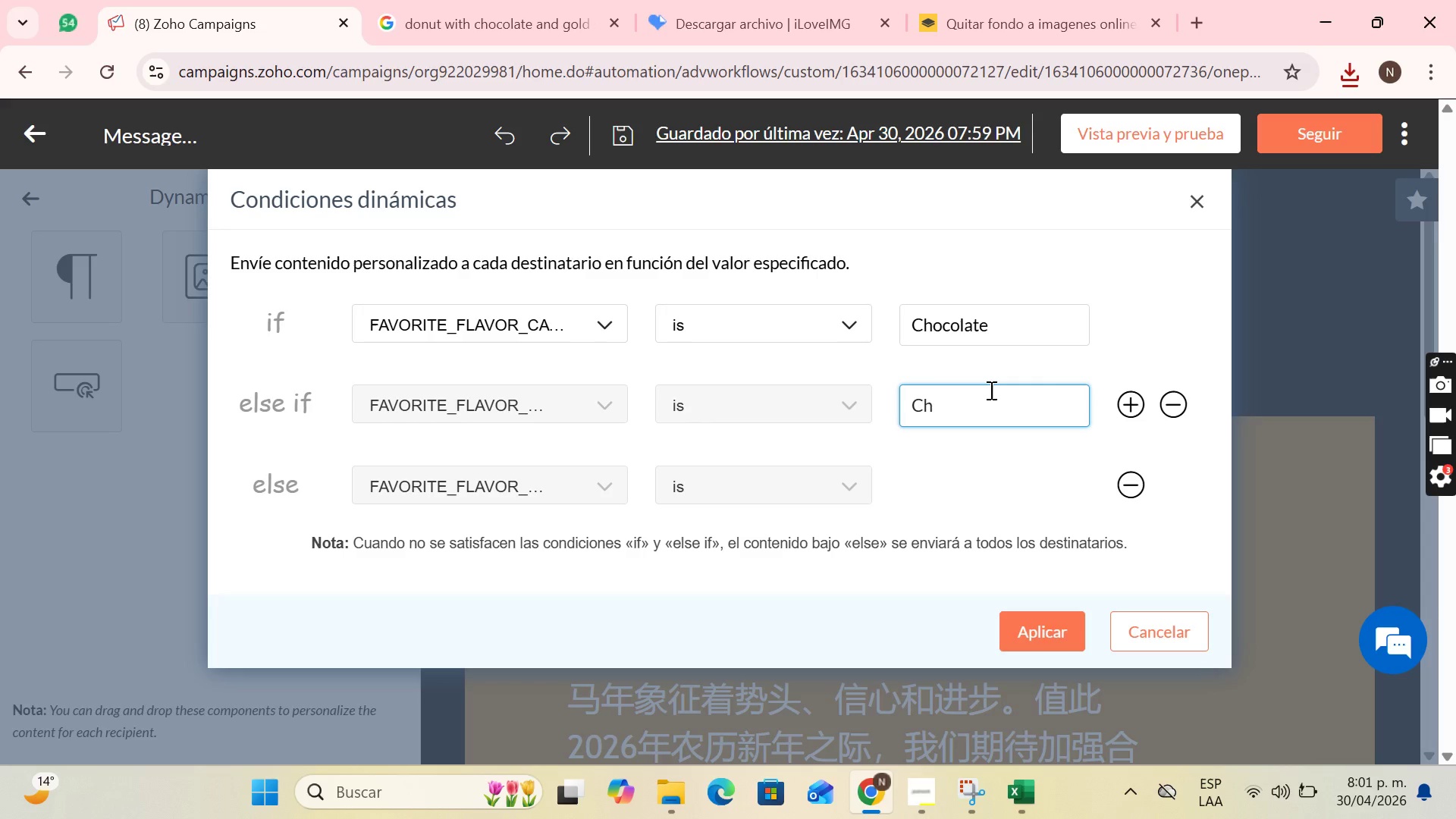 
key(Backspace)
 